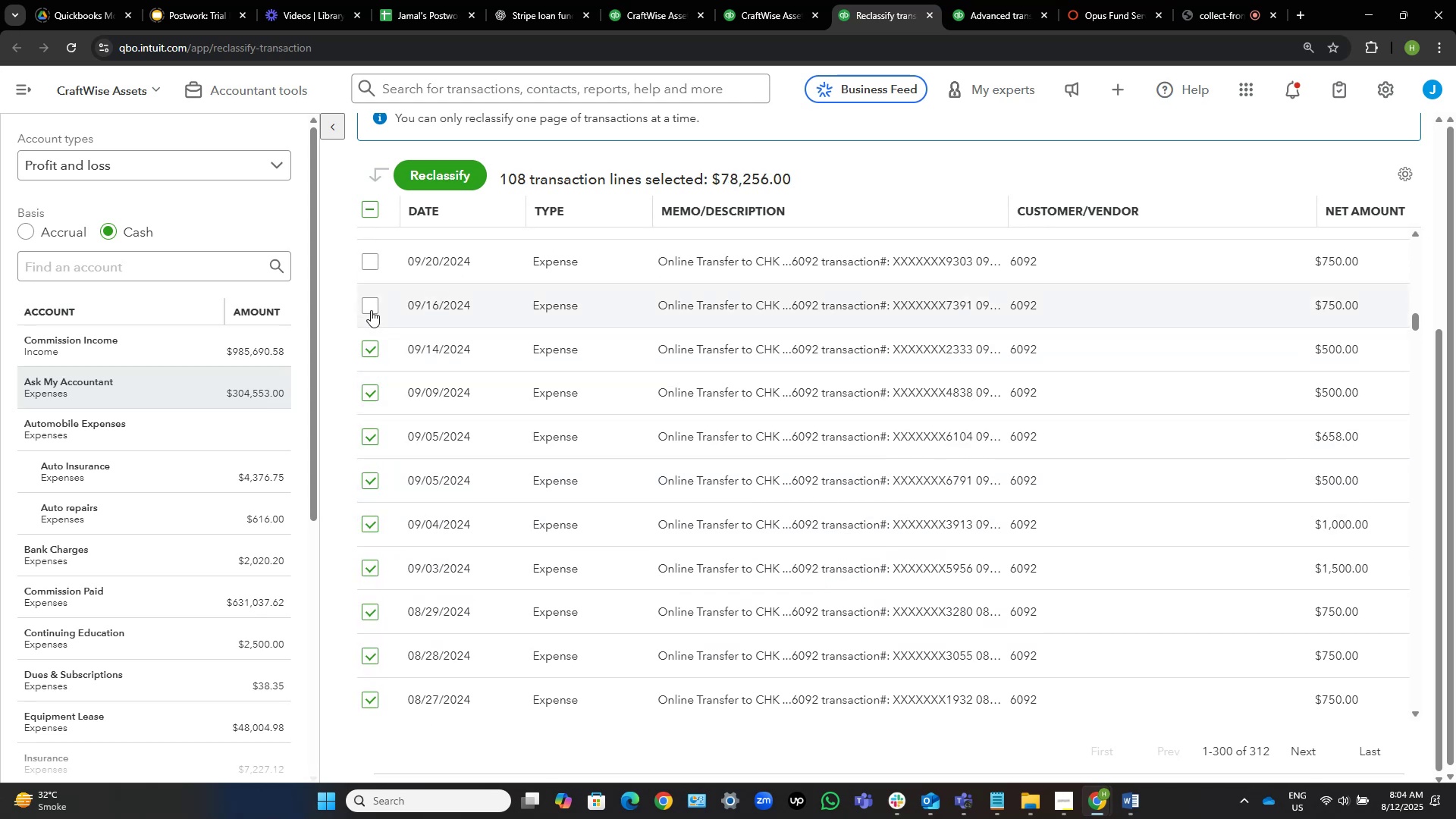 
left_click([371, 309])
 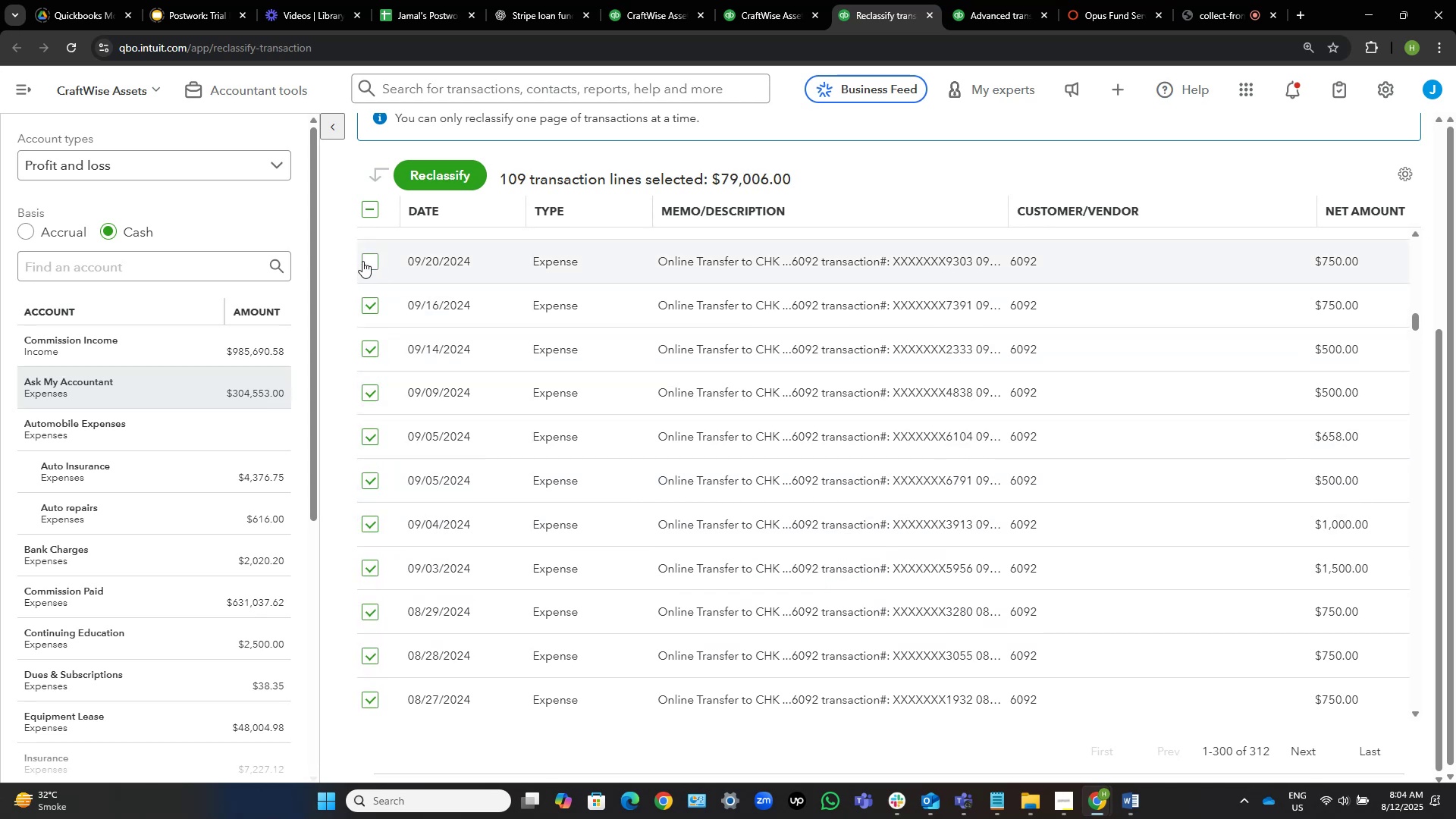 
left_click([366, 257])
 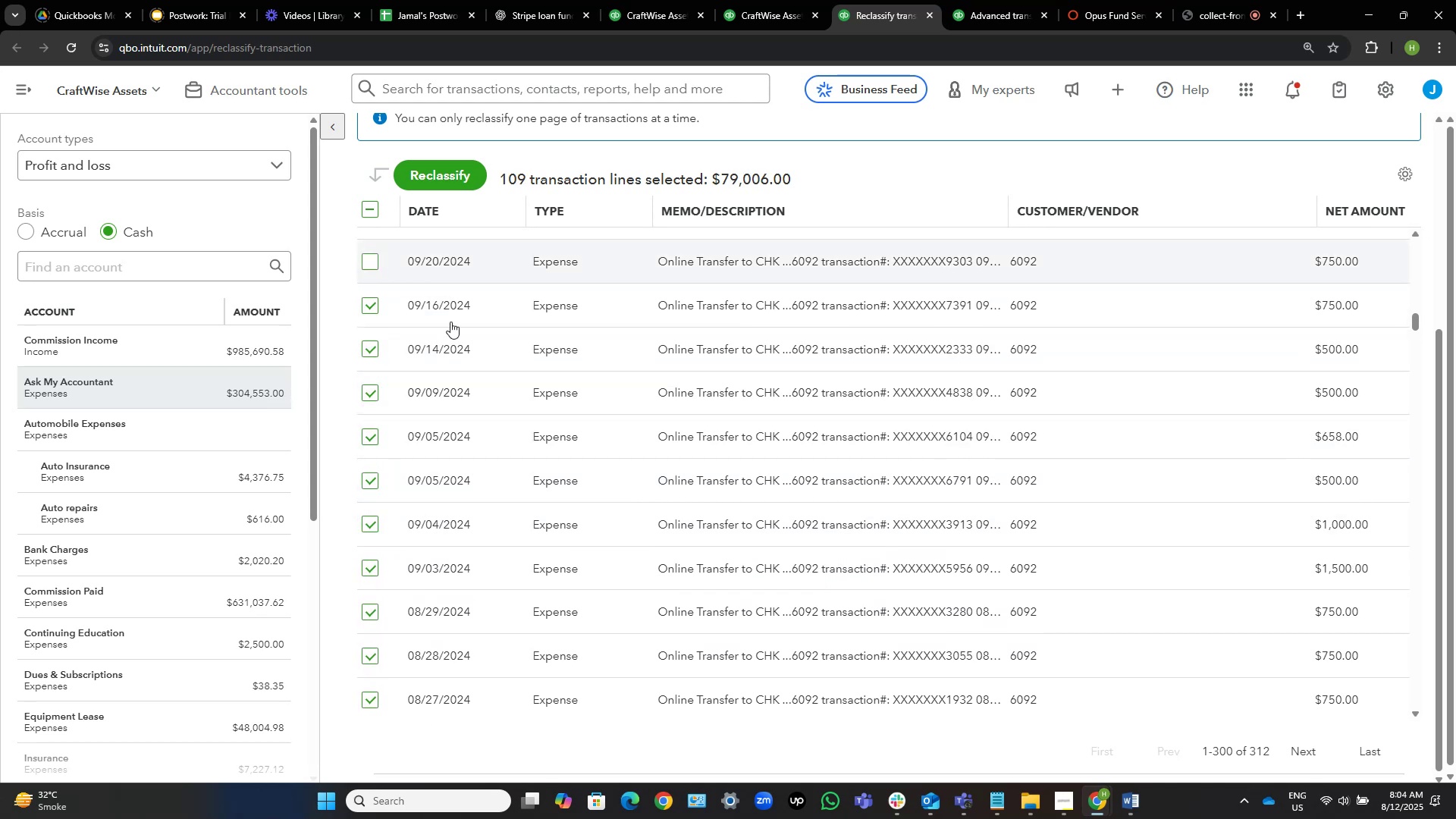 
scroll: coordinate [522, 444], scroll_direction: up, amount: 4.0
 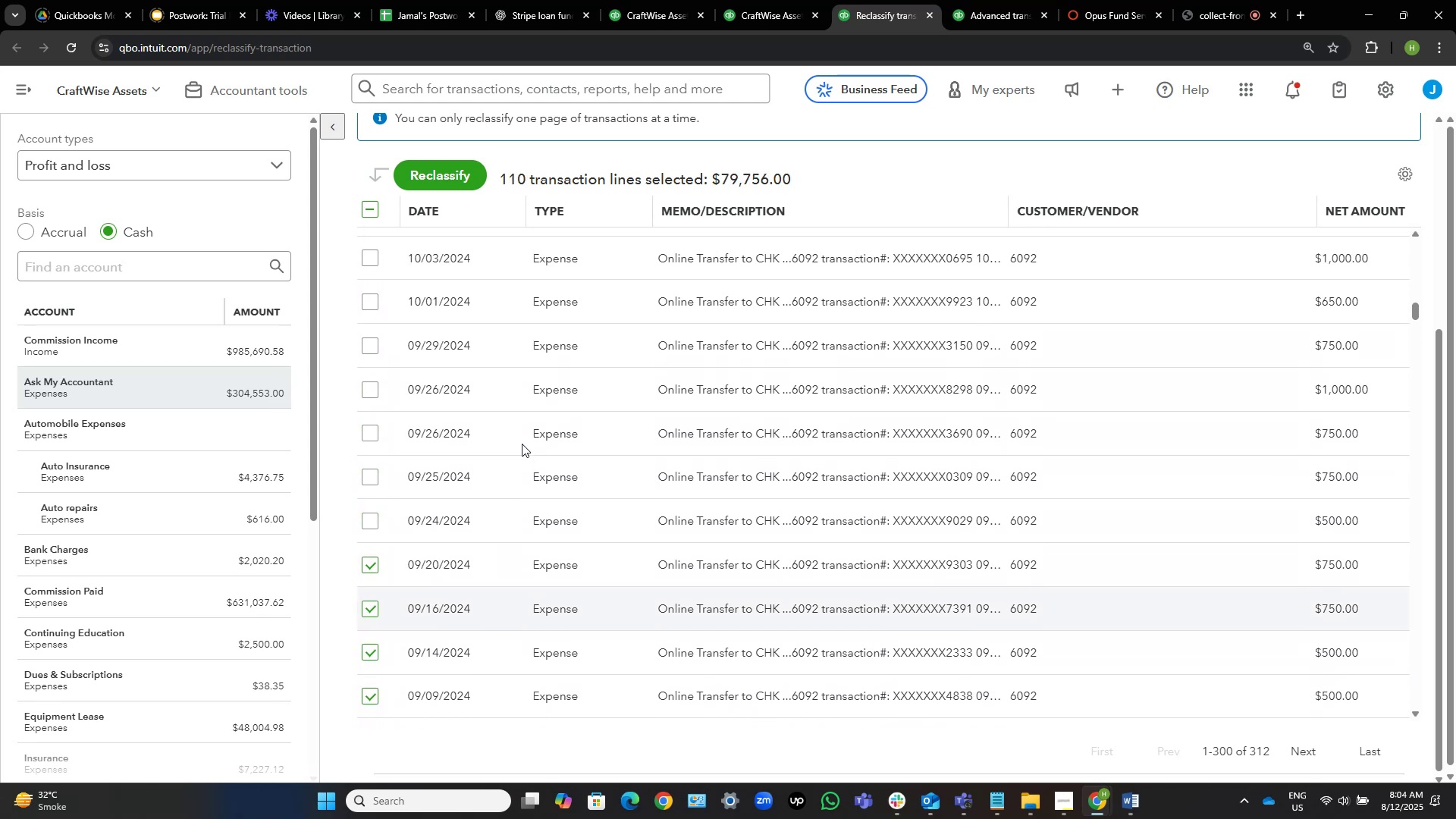 
scroll: coordinate [522, 444], scroll_direction: none, amount: 0.0
 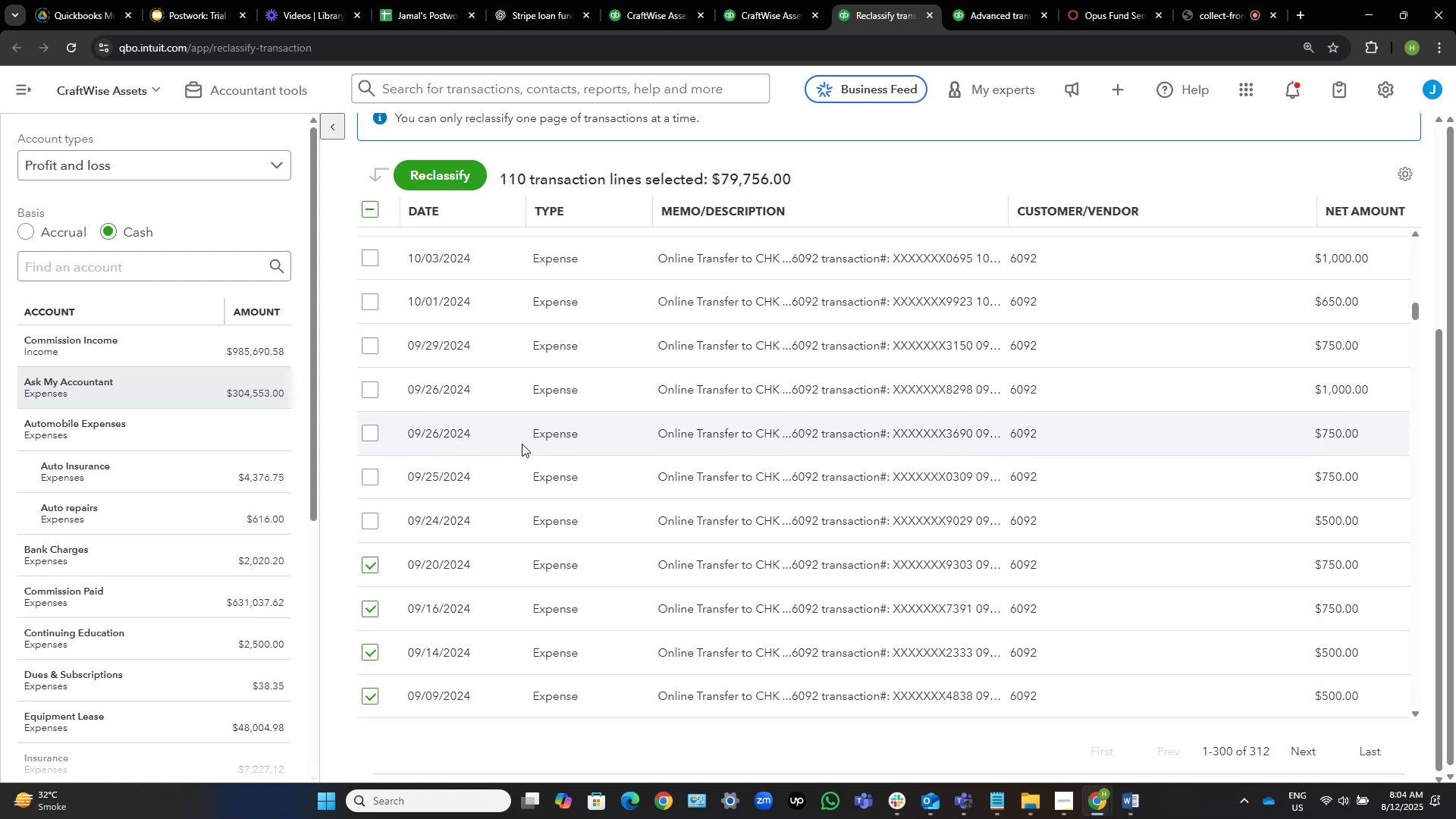 
scroll: coordinate [522, 444], scroll_direction: up, amount: 2.0
 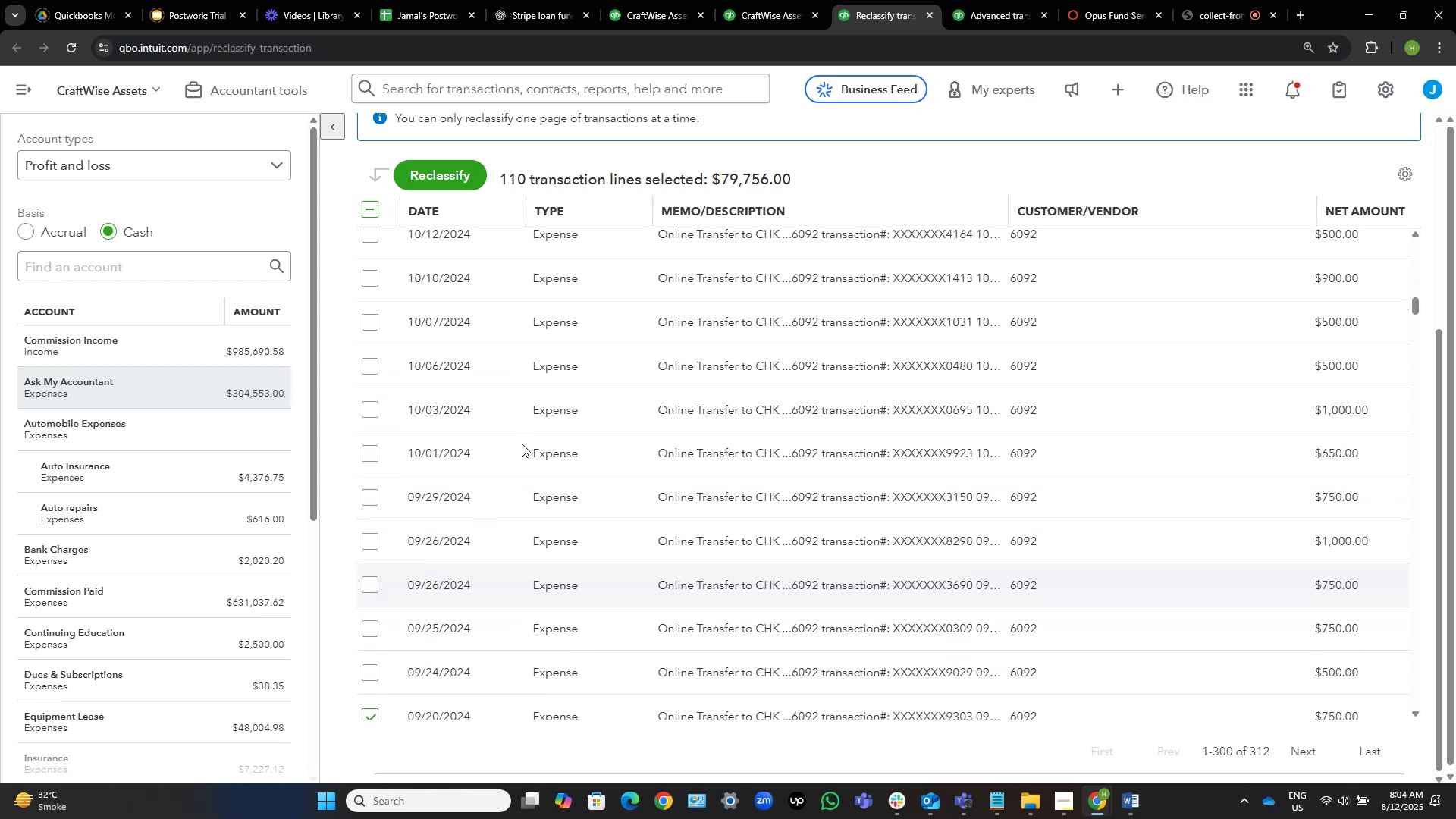 
scroll: coordinate [522, 444], scroll_direction: down, amount: 1.0
 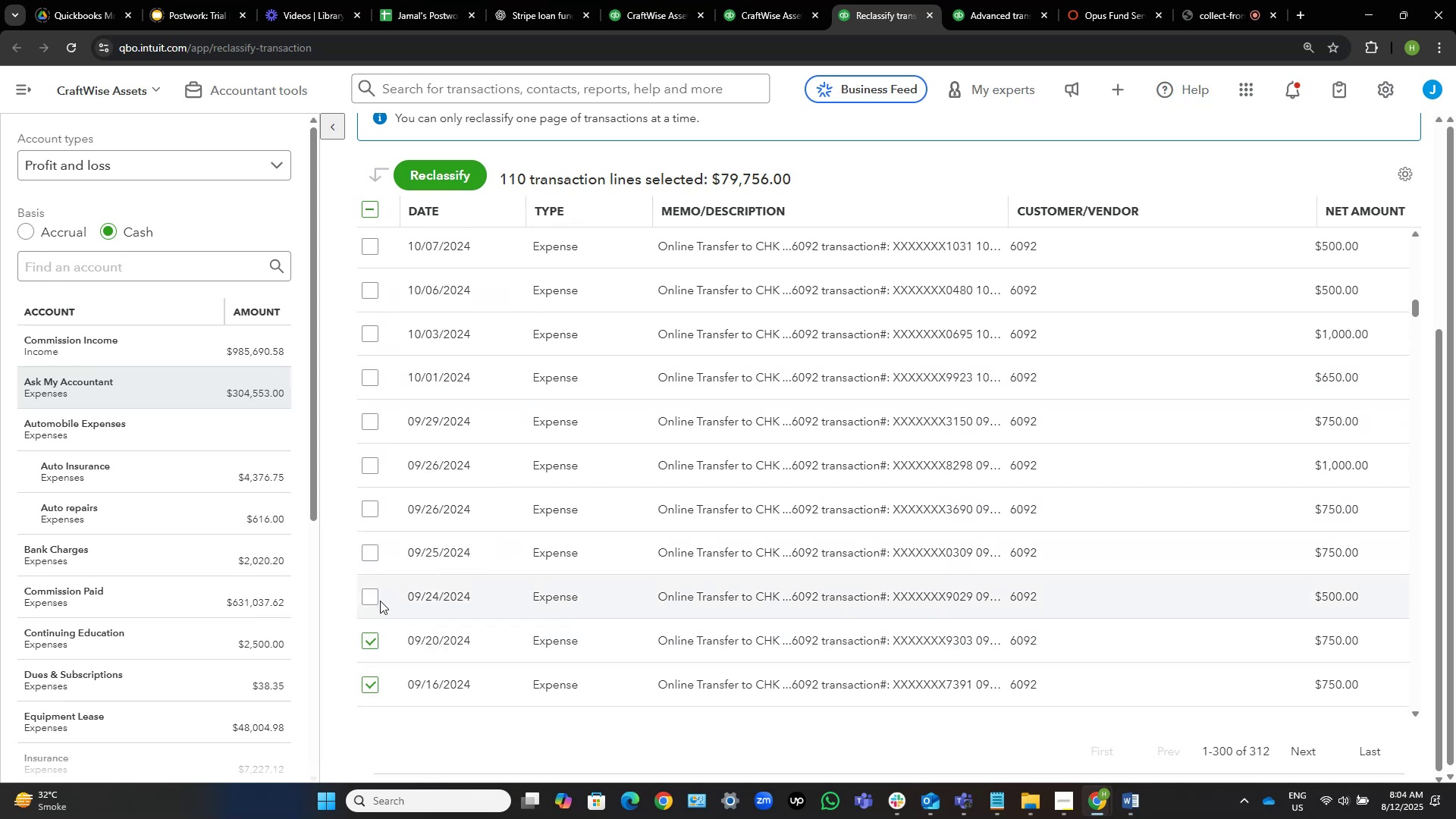 
left_click([374, 598])
 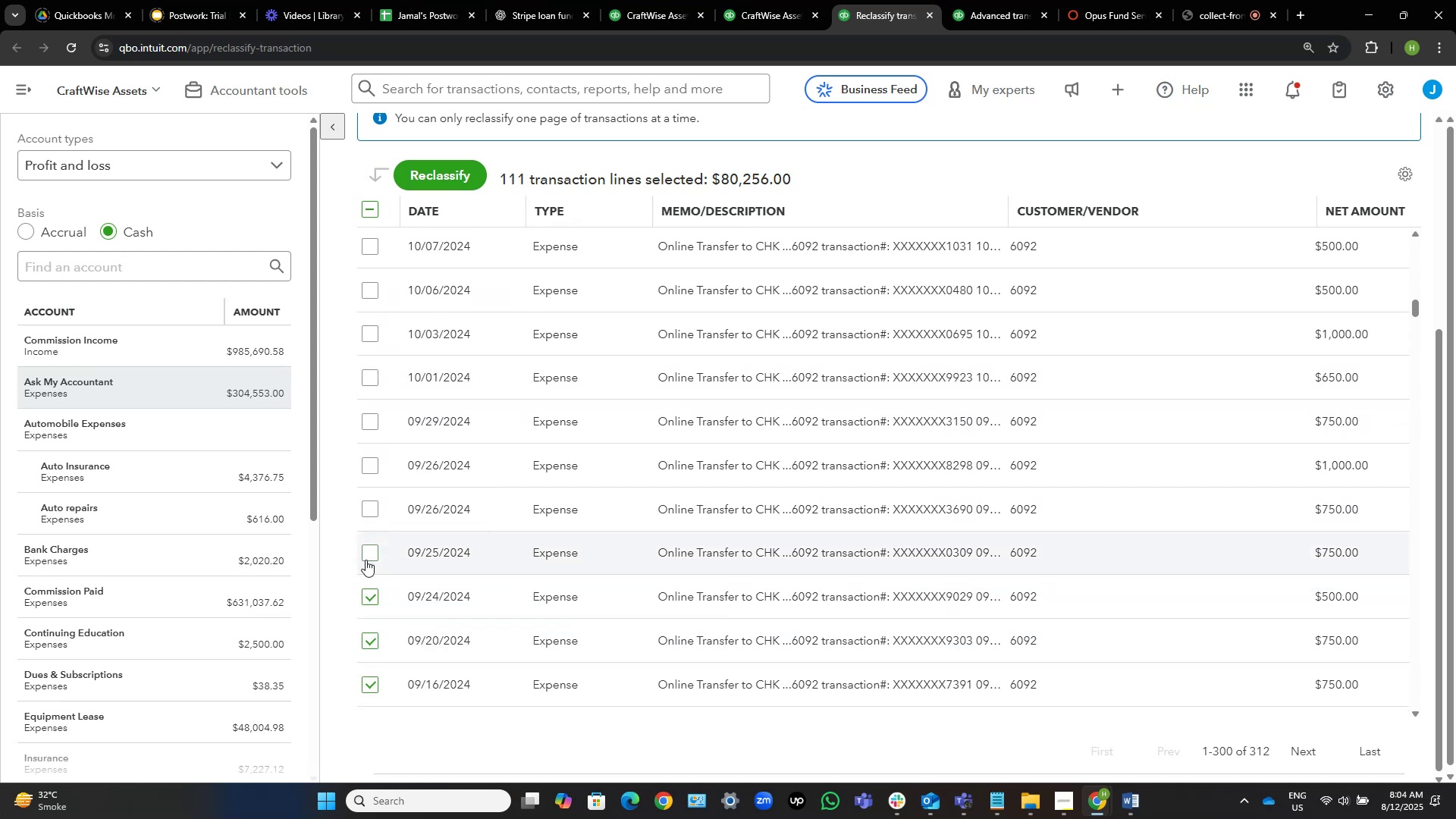 
left_click([366, 551])
 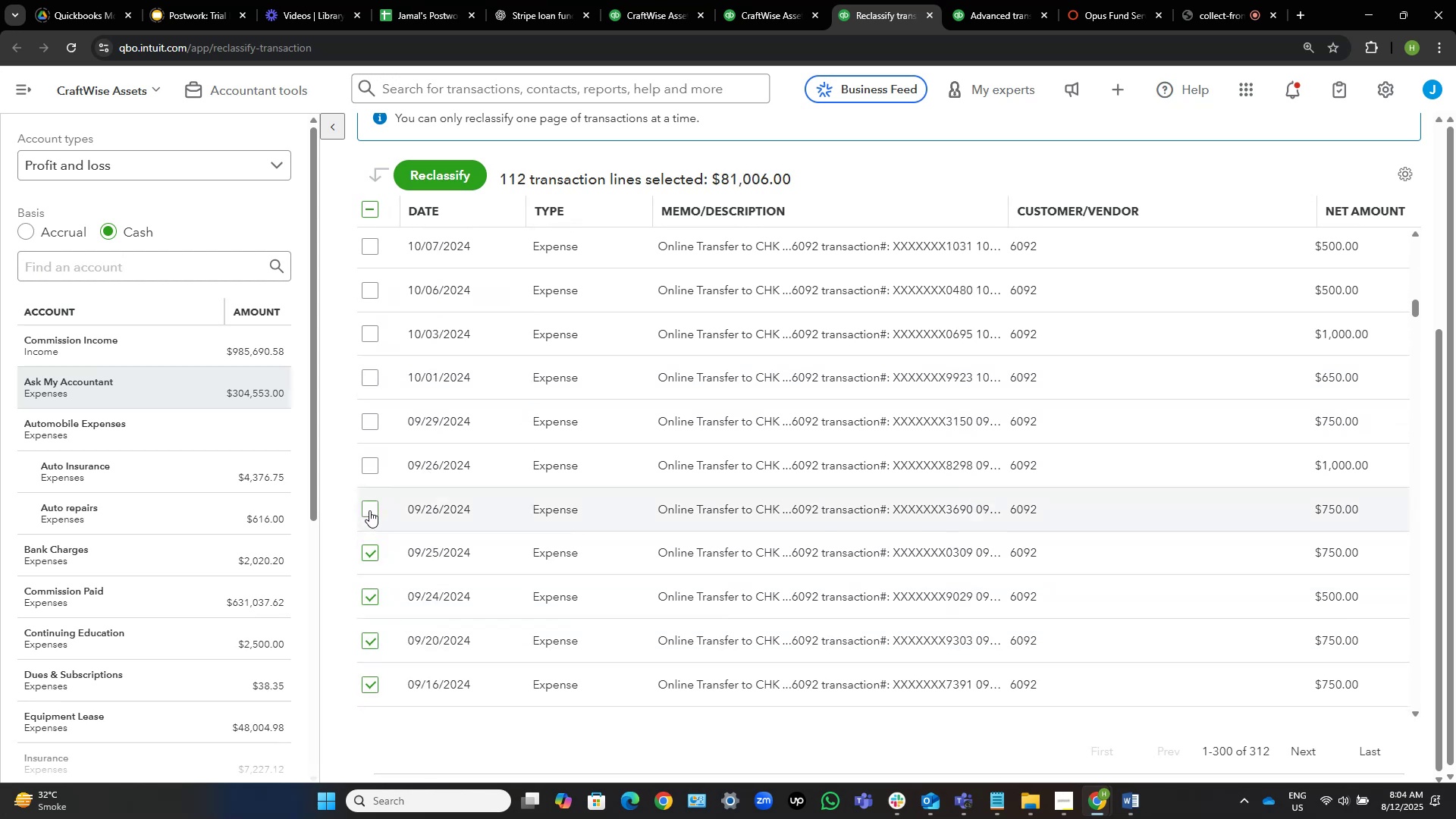 
left_click([367, 508])
 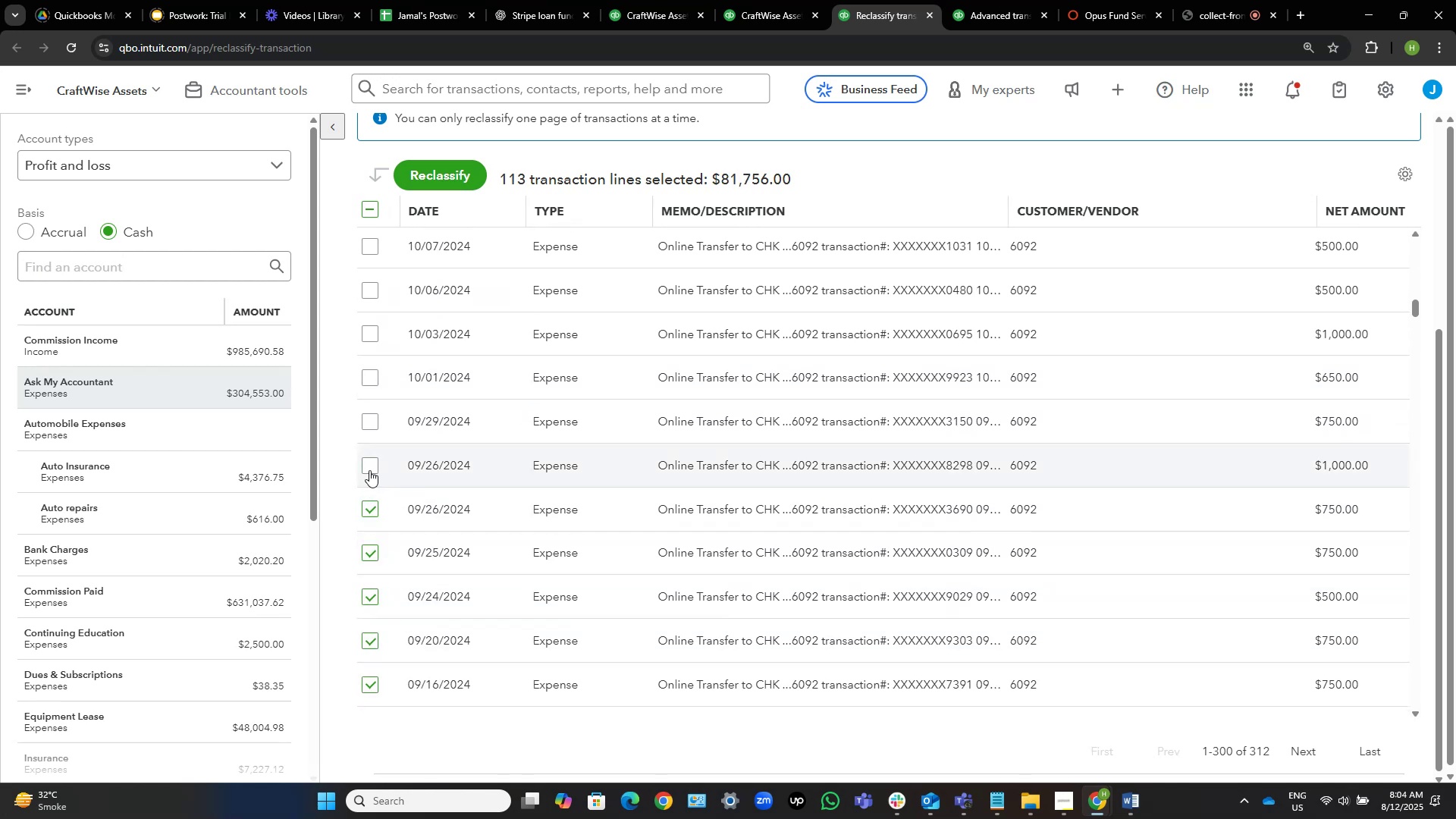 
left_click([370, 467])
 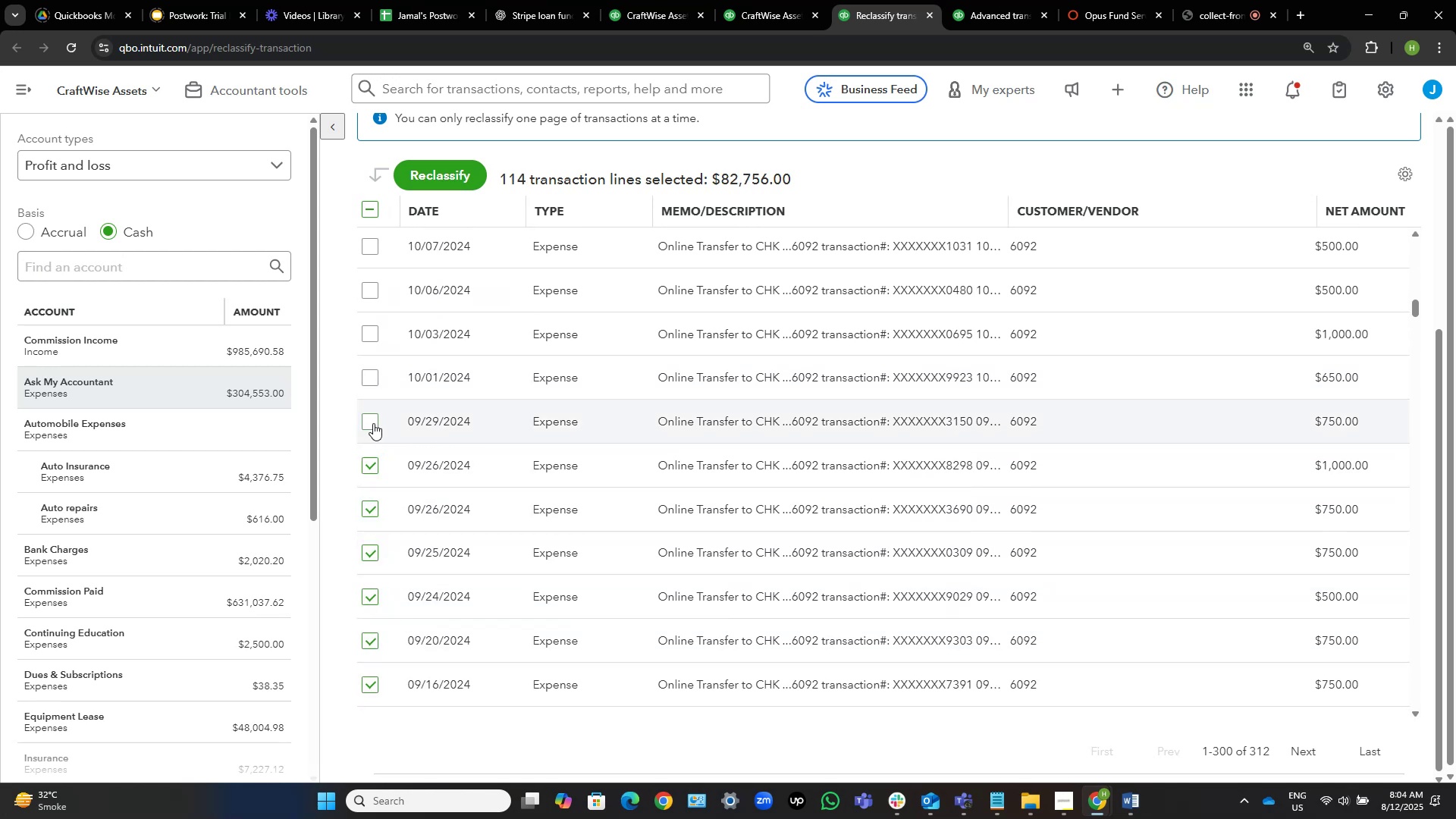 
left_click([372, 422])
 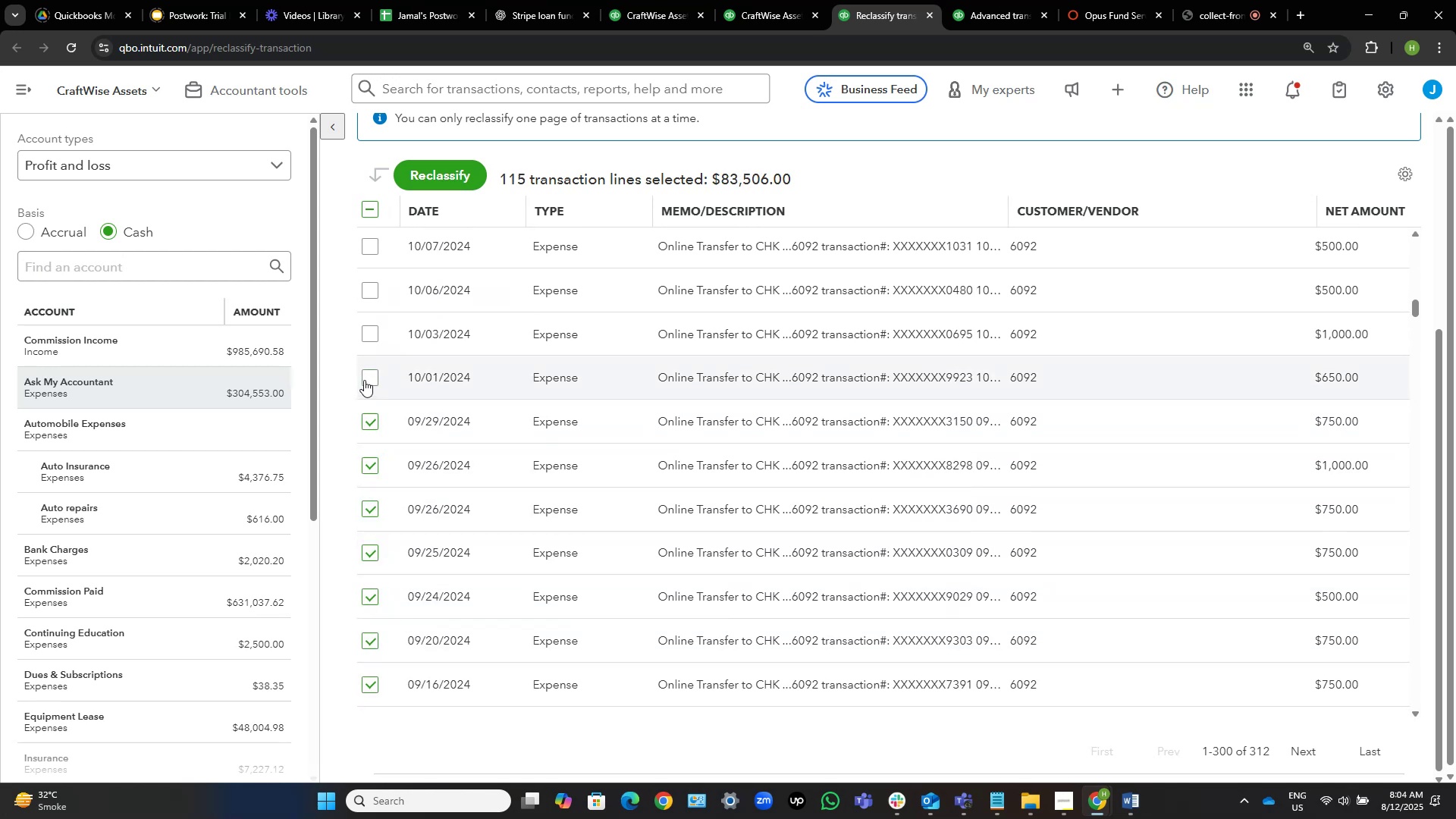 
left_click([367, 375])
 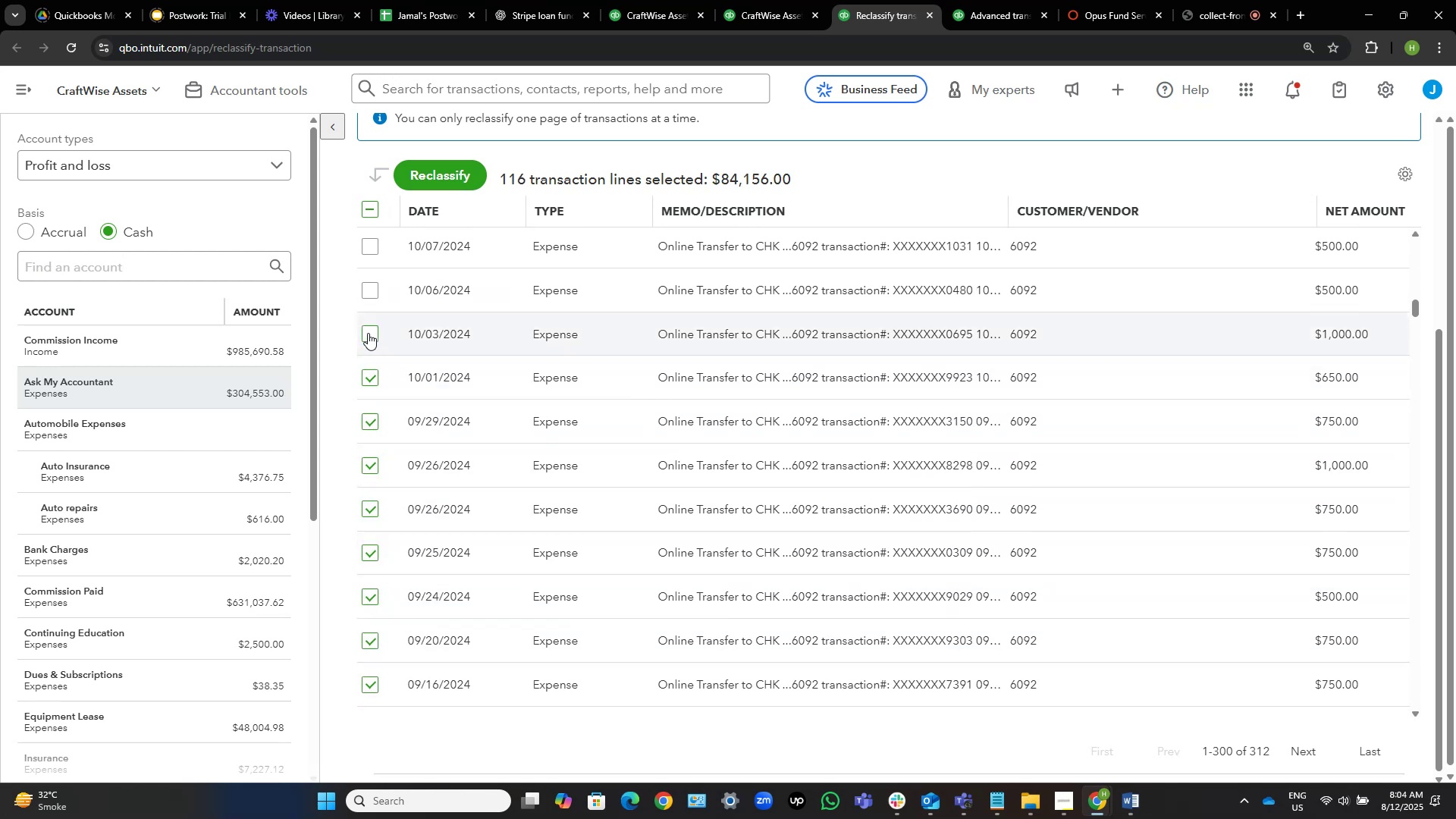 
left_click([368, 333])
 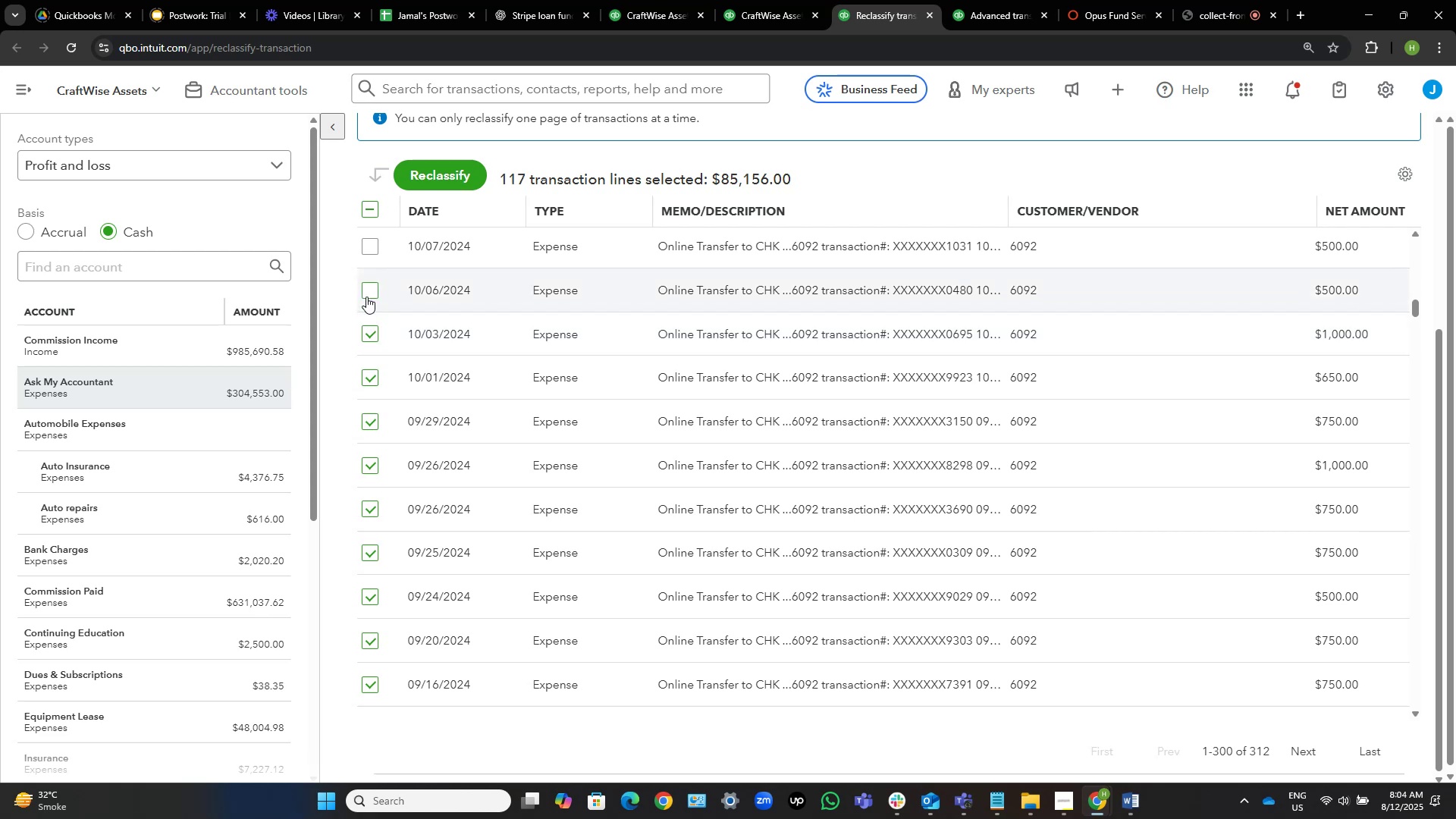 
left_click([366, 297])
 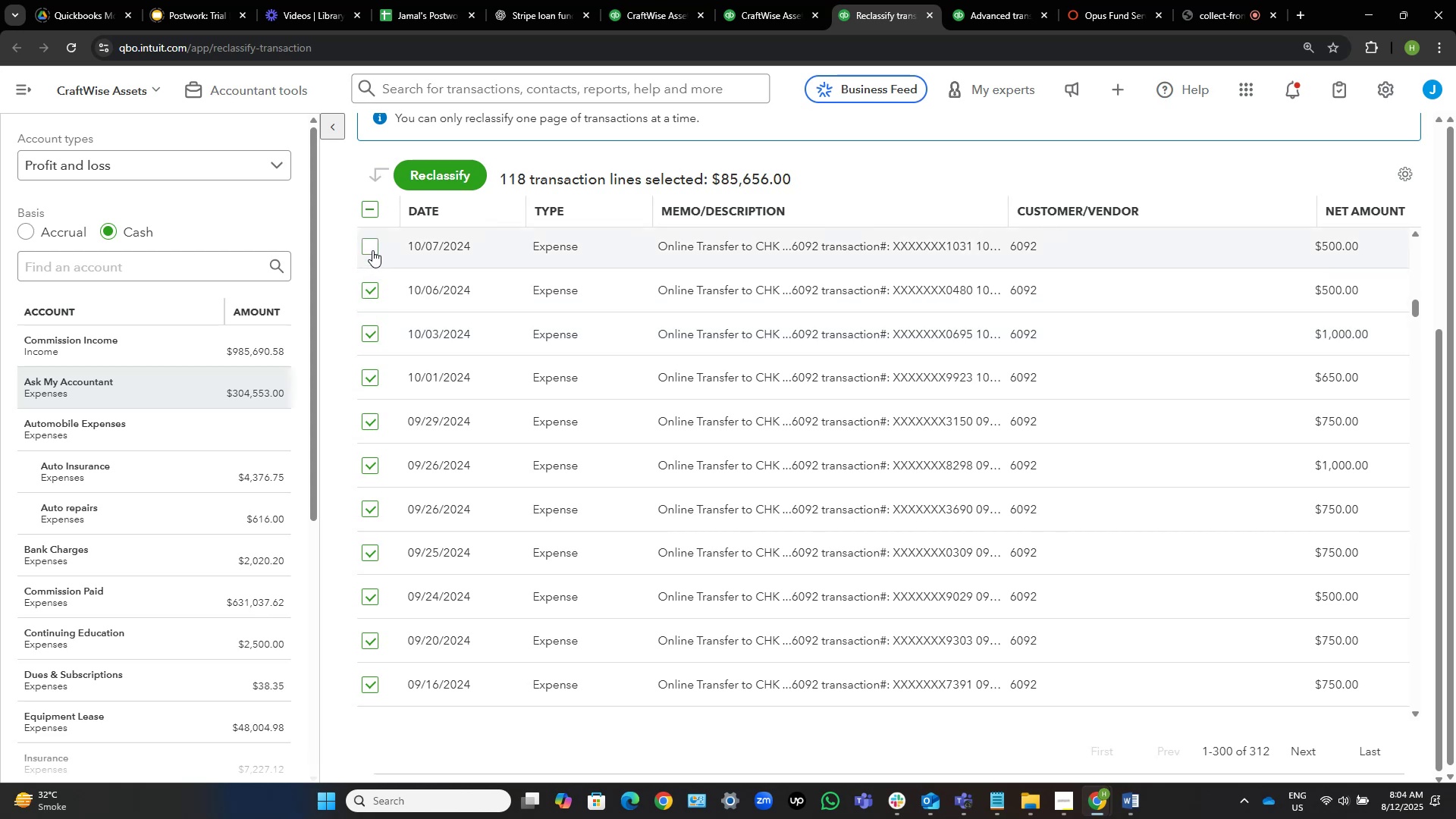 
left_click([368, 243])
 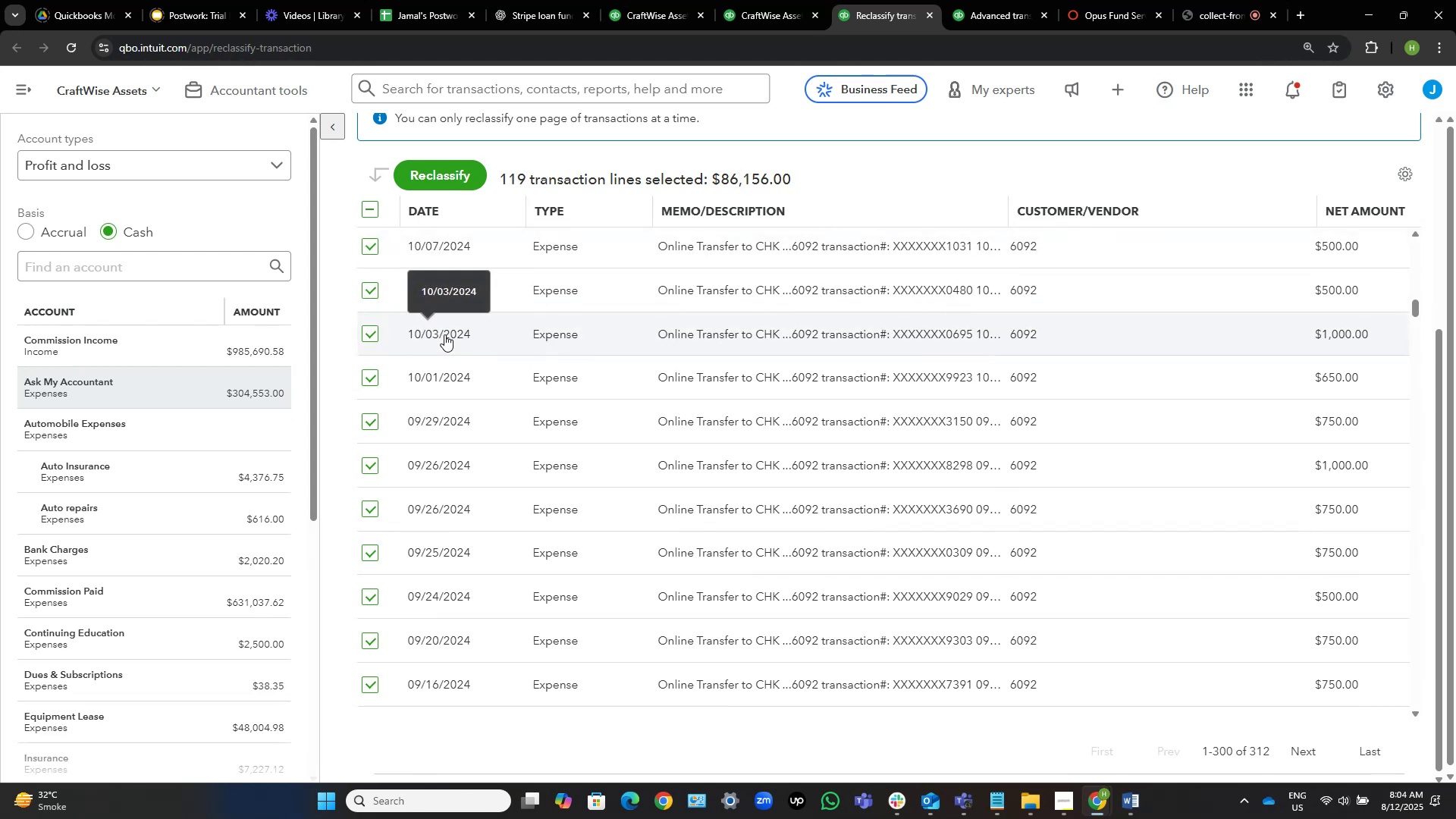 
scroll: coordinate [403, 482], scroll_direction: up, amount: 6.0
 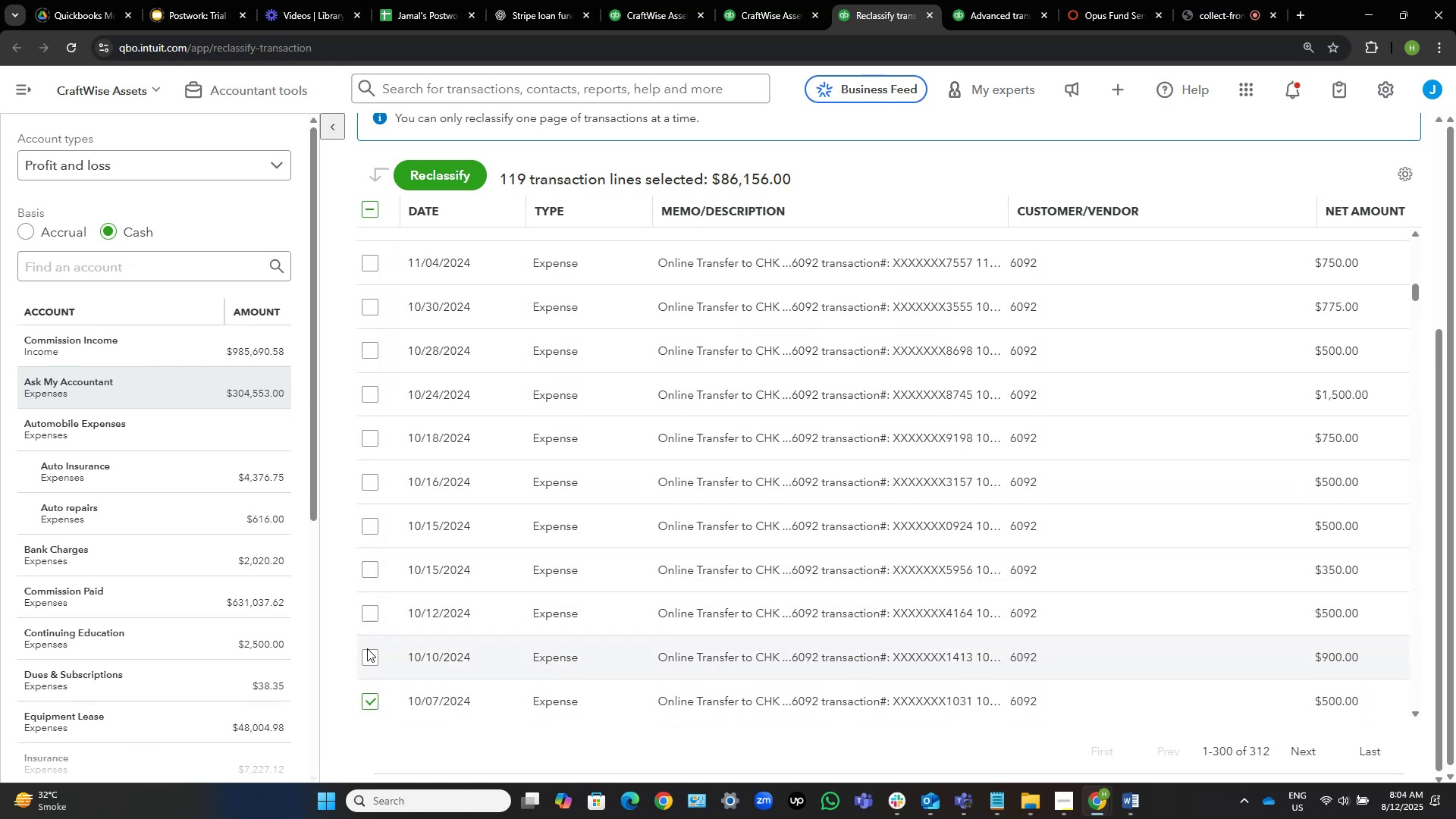 
left_click([370, 654])
 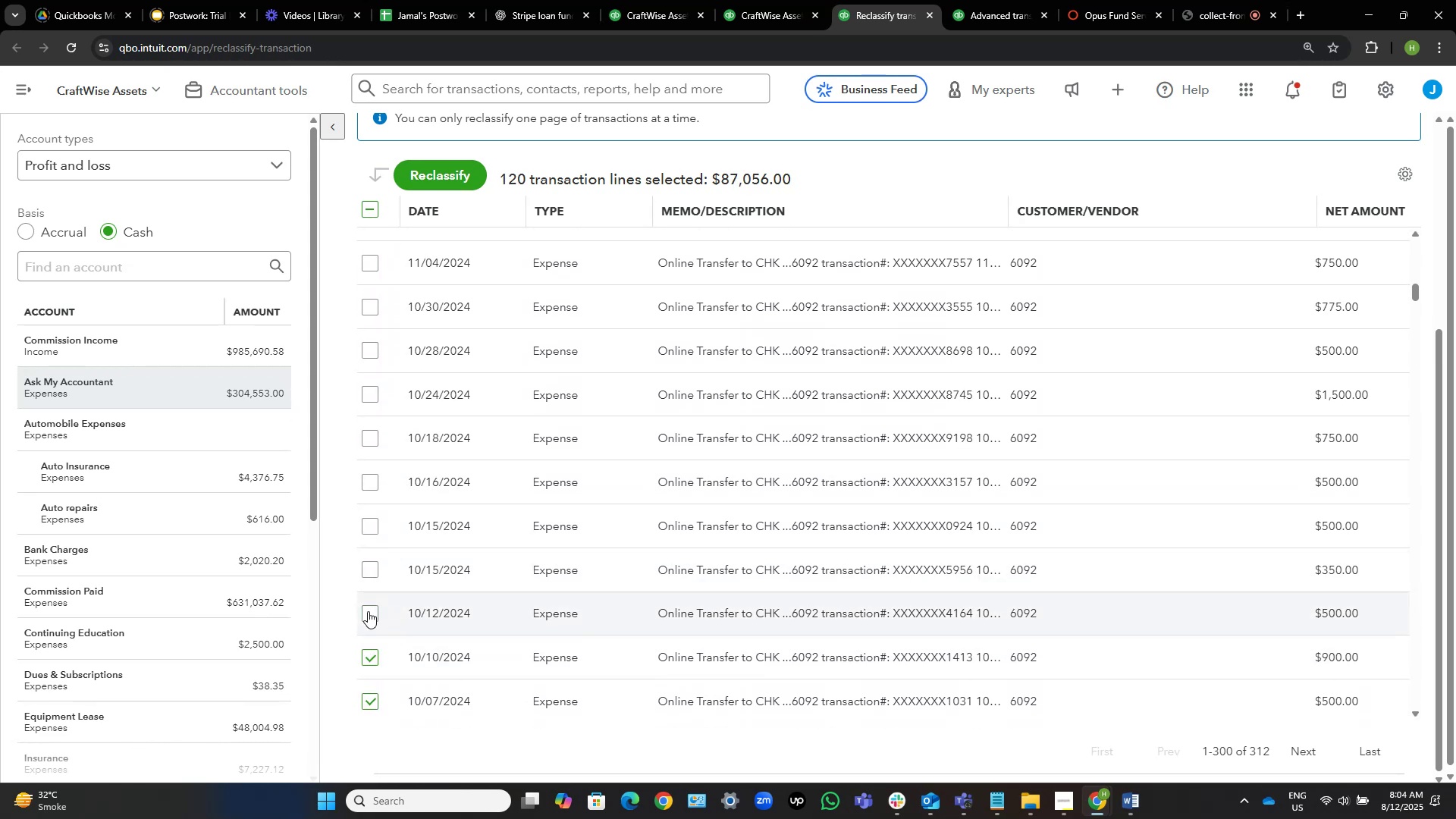 
left_click([366, 613])
 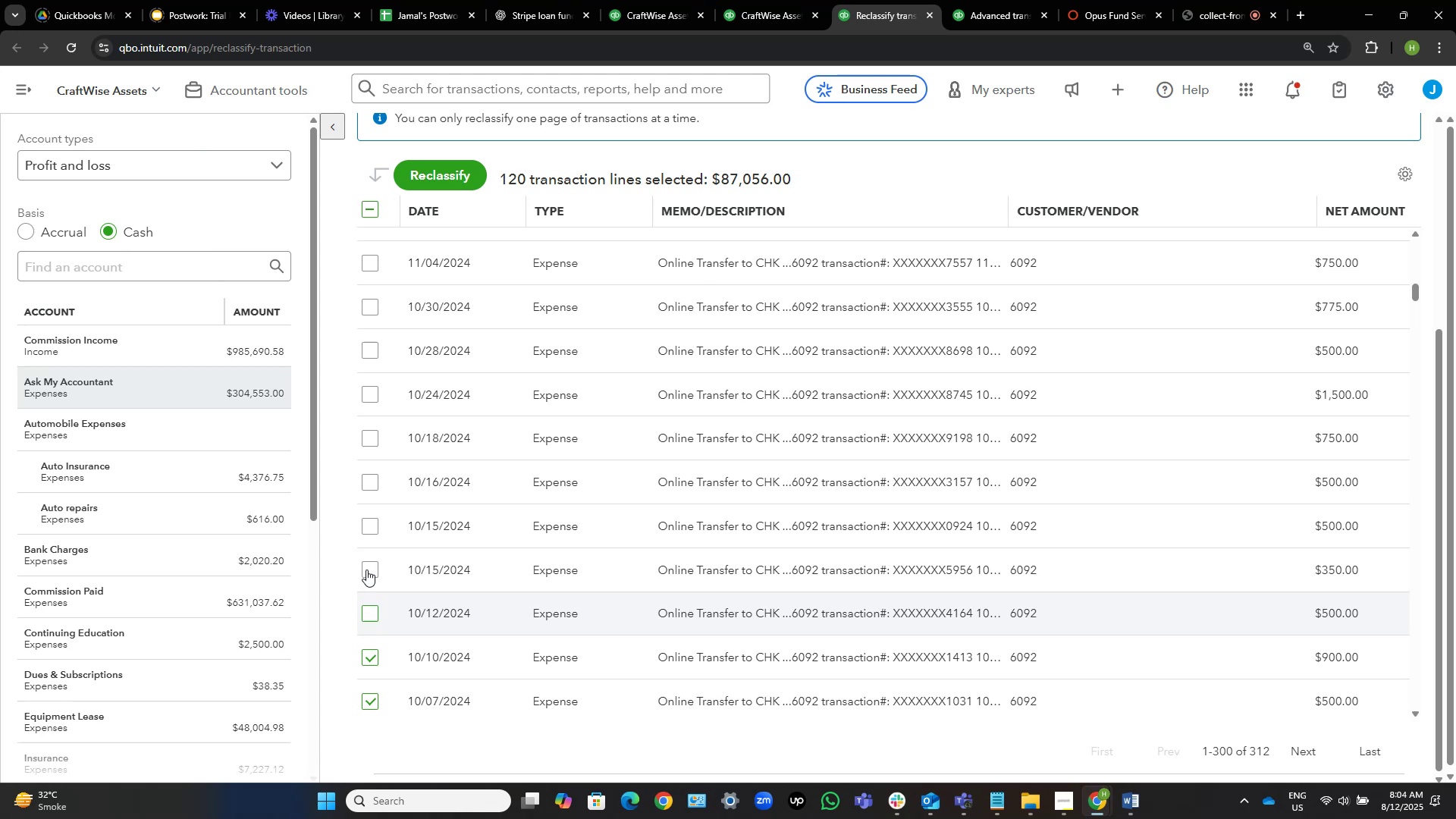 
left_click([365, 568])
 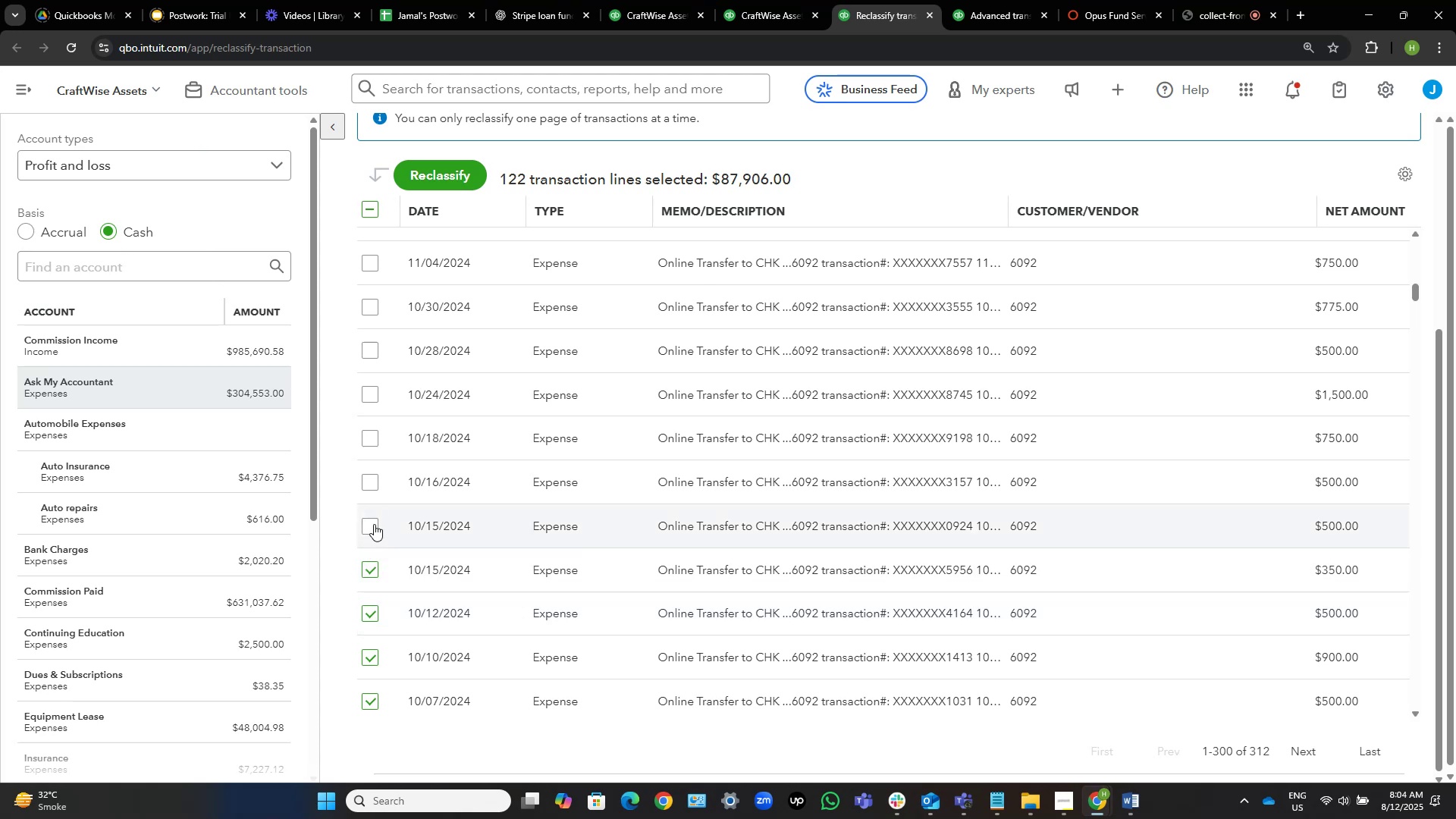 
left_click([369, 524])
 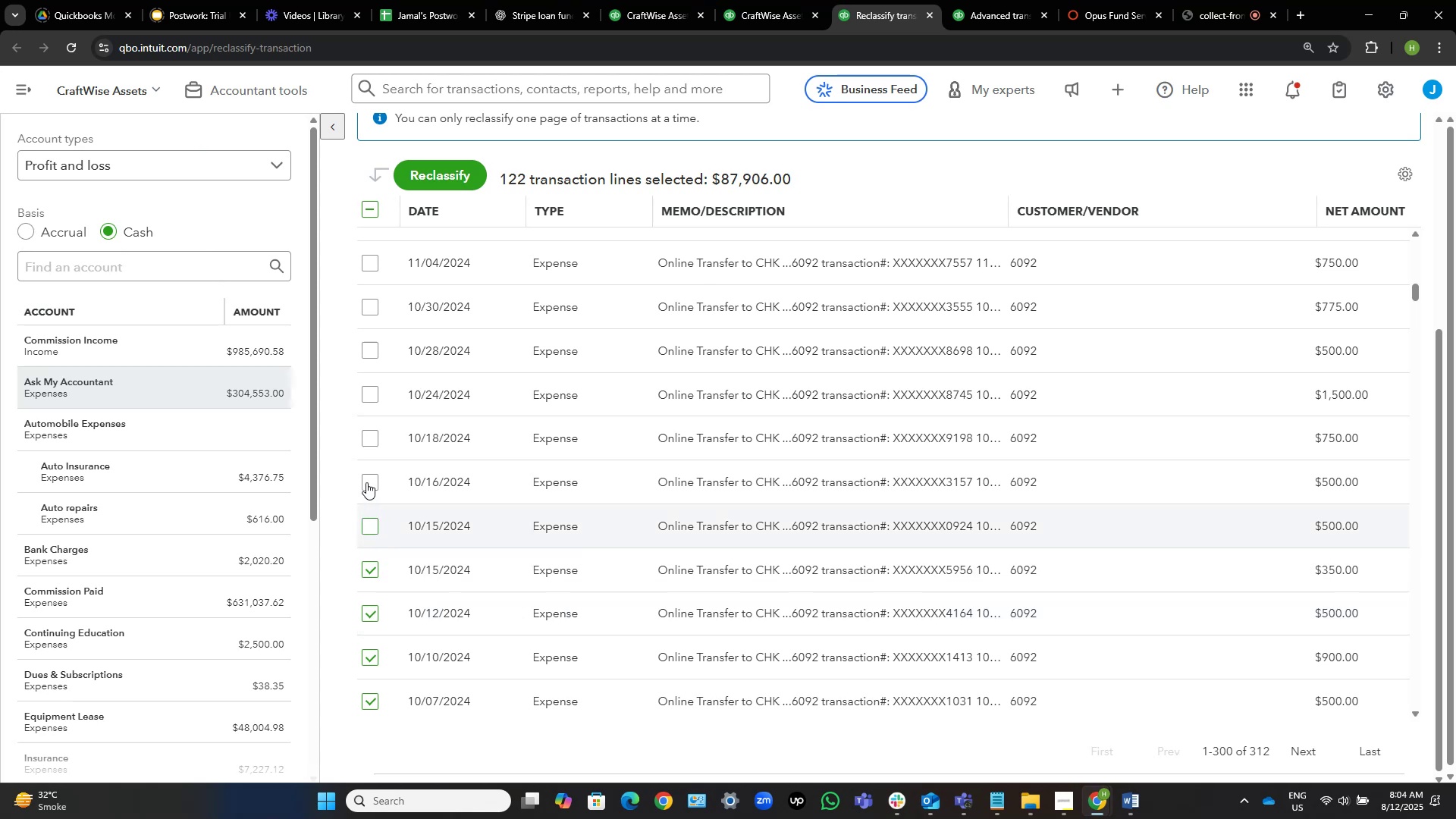 
left_click([366, 482])
 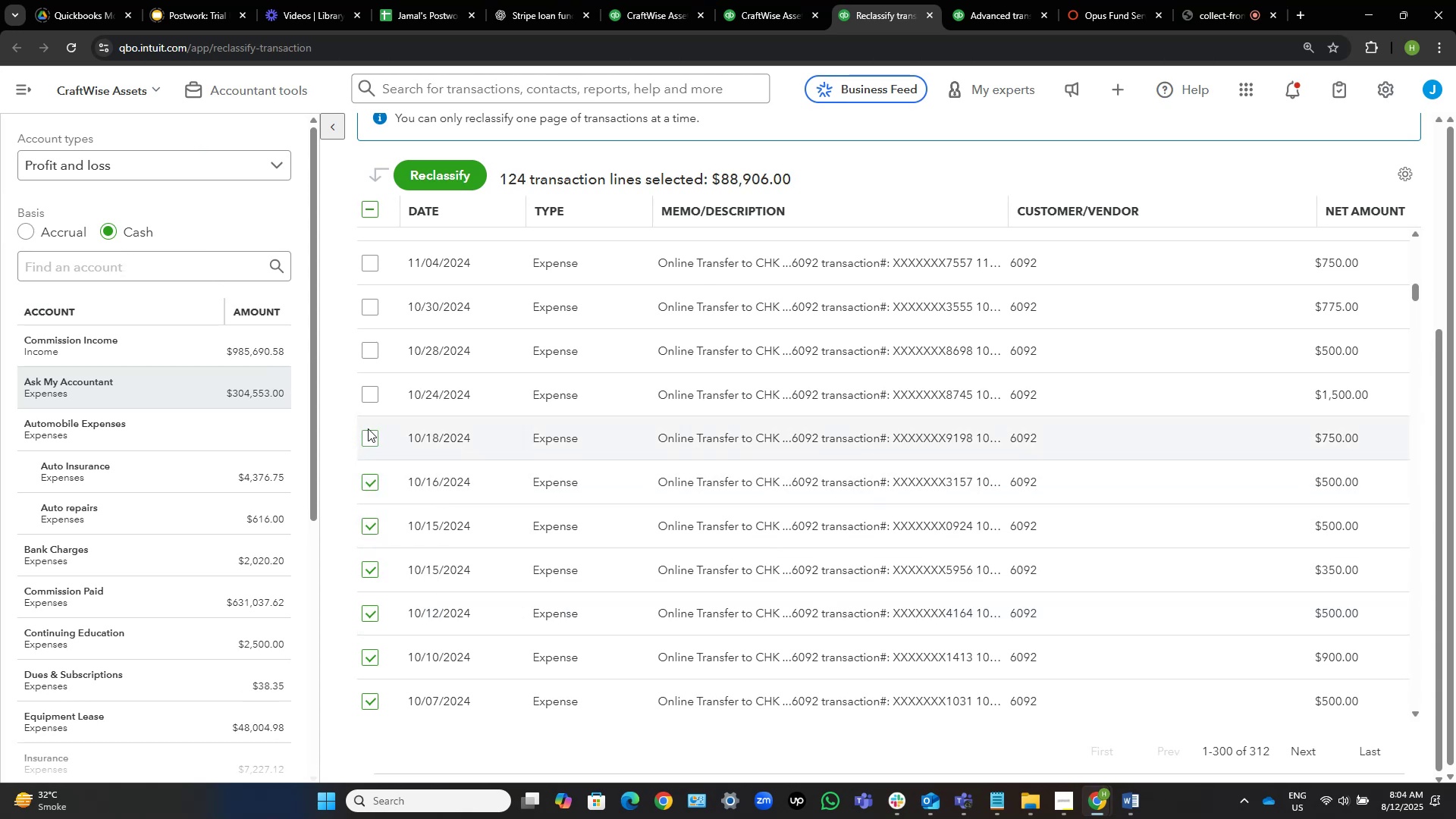 
left_click([368, 433])
 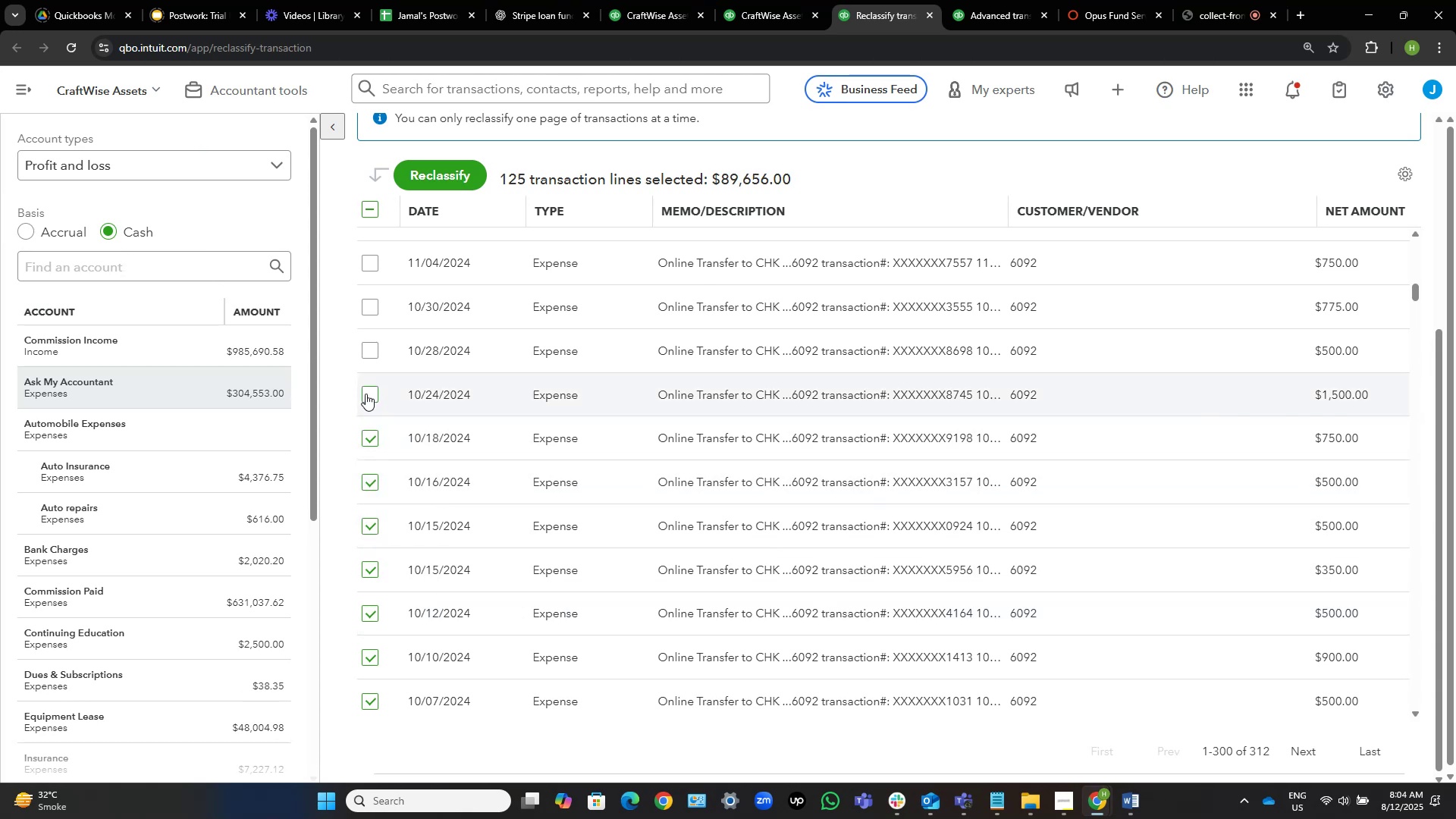 
left_click([364, 396])
 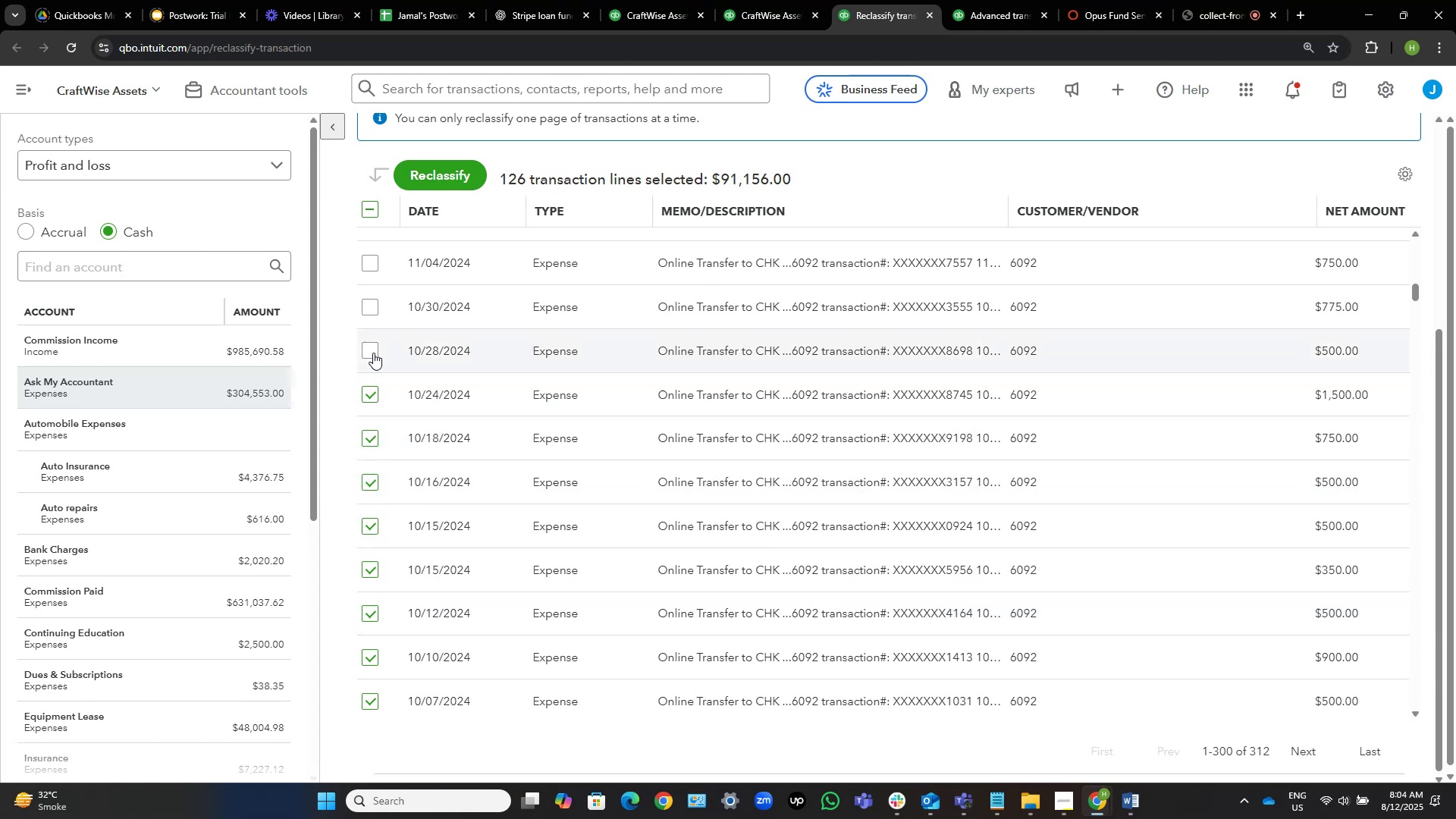 
left_click([373, 352])
 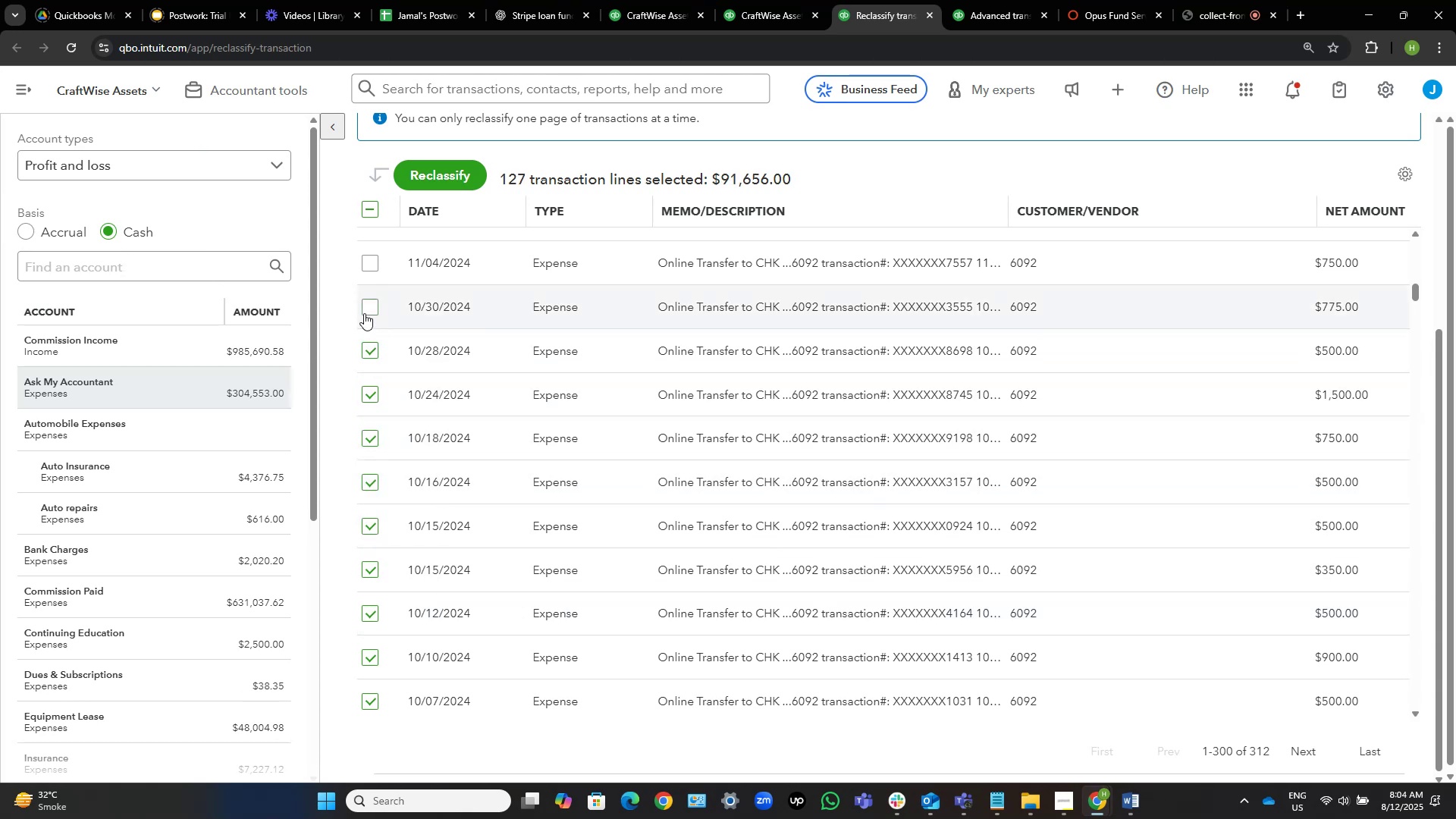 
left_click([369, 306])
 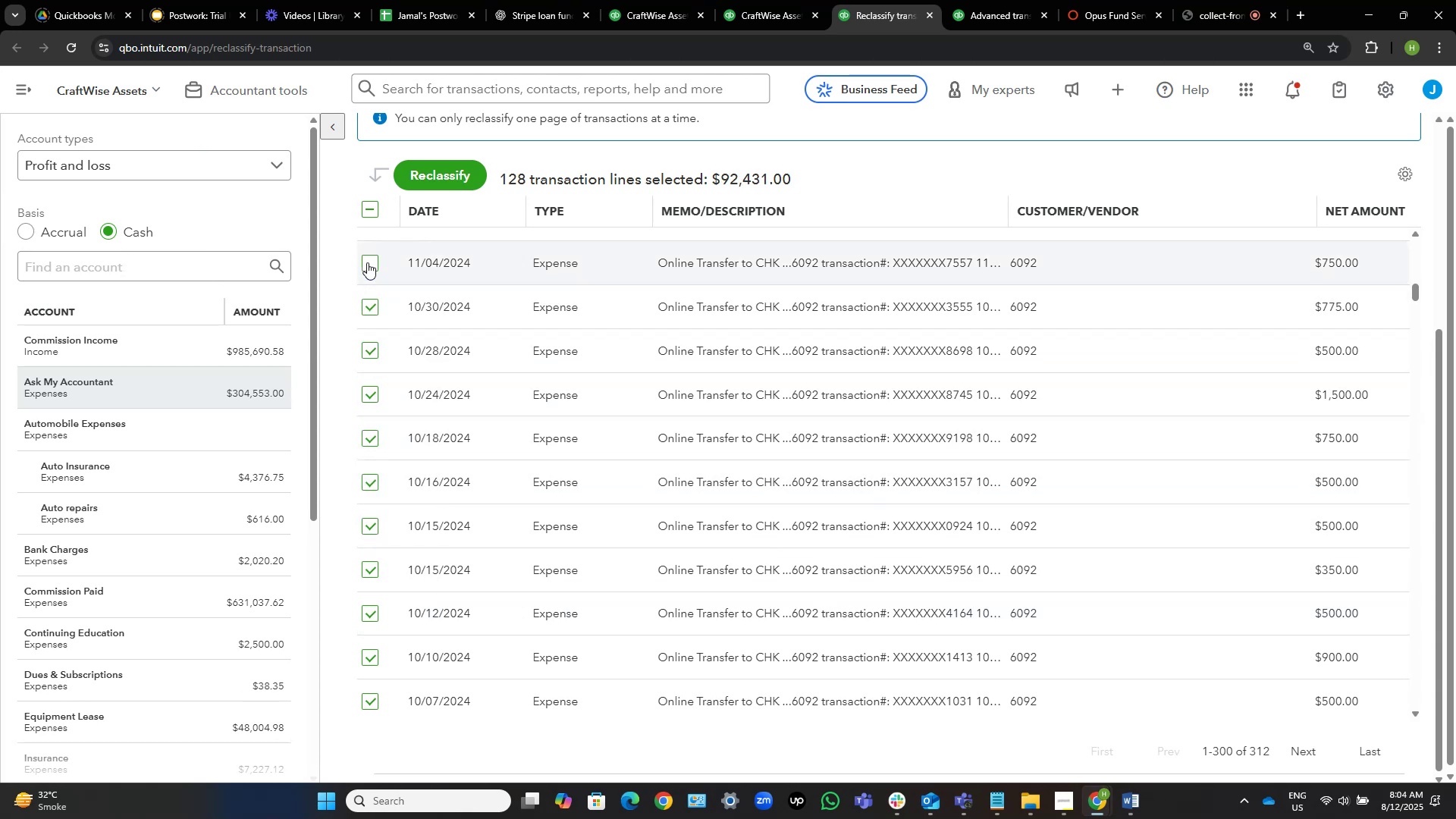 
left_click([367, 262])
 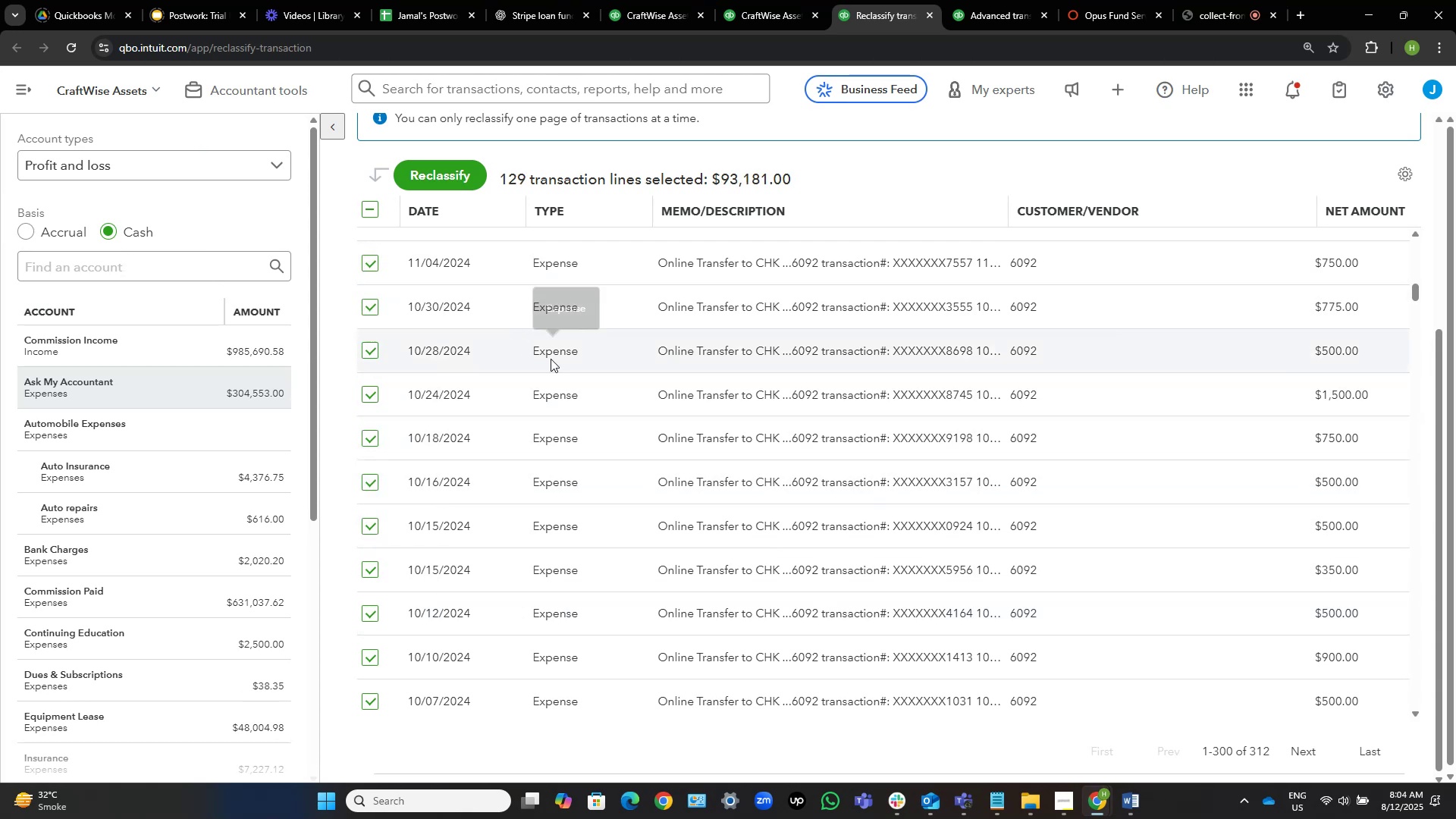 
scroll: coordinate [755, 507], scroll_direction: up, amount: 8.0
 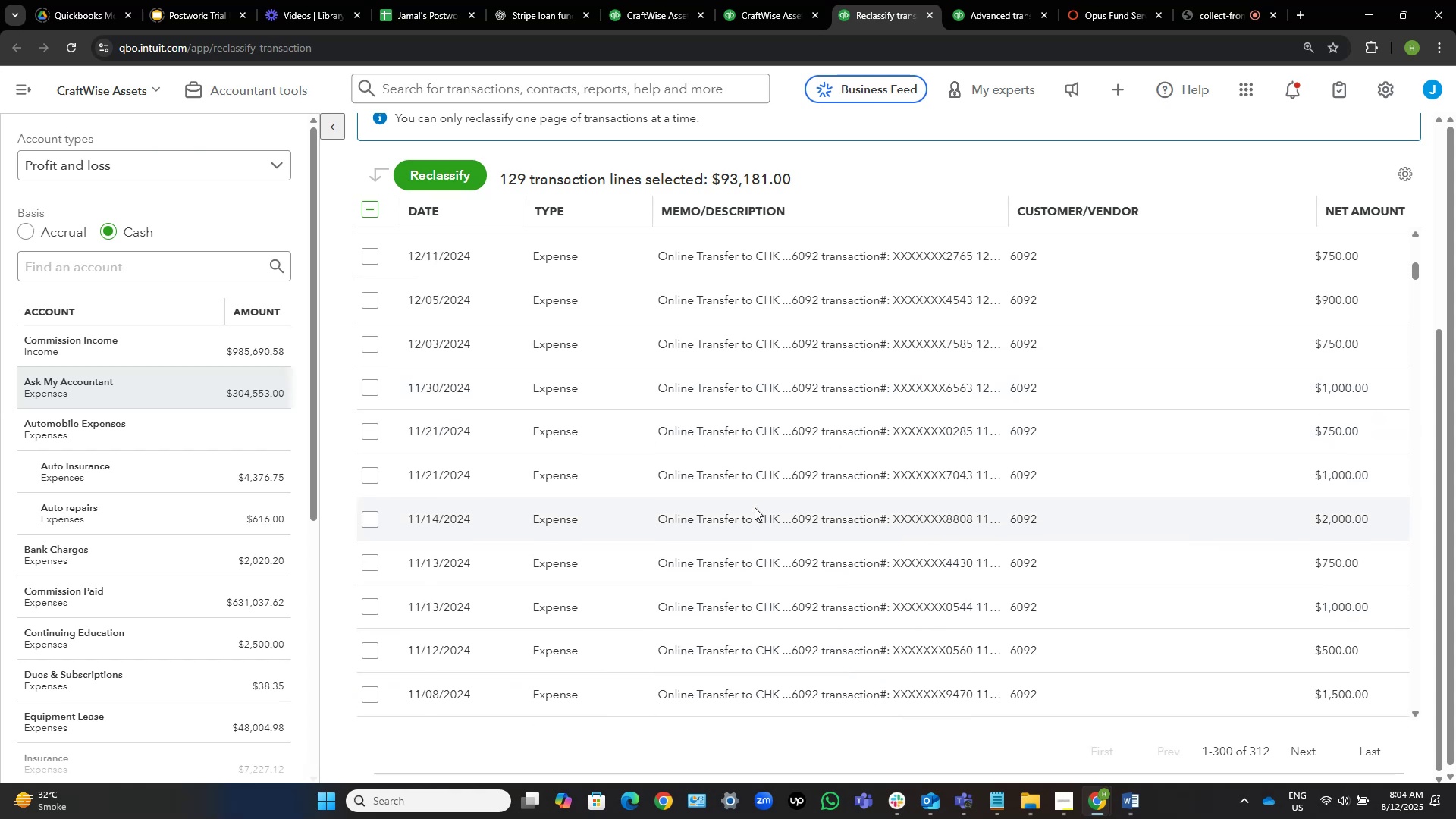 
scroll: coordinate [755, 507], scroll_direction: down, amount: 2.0
 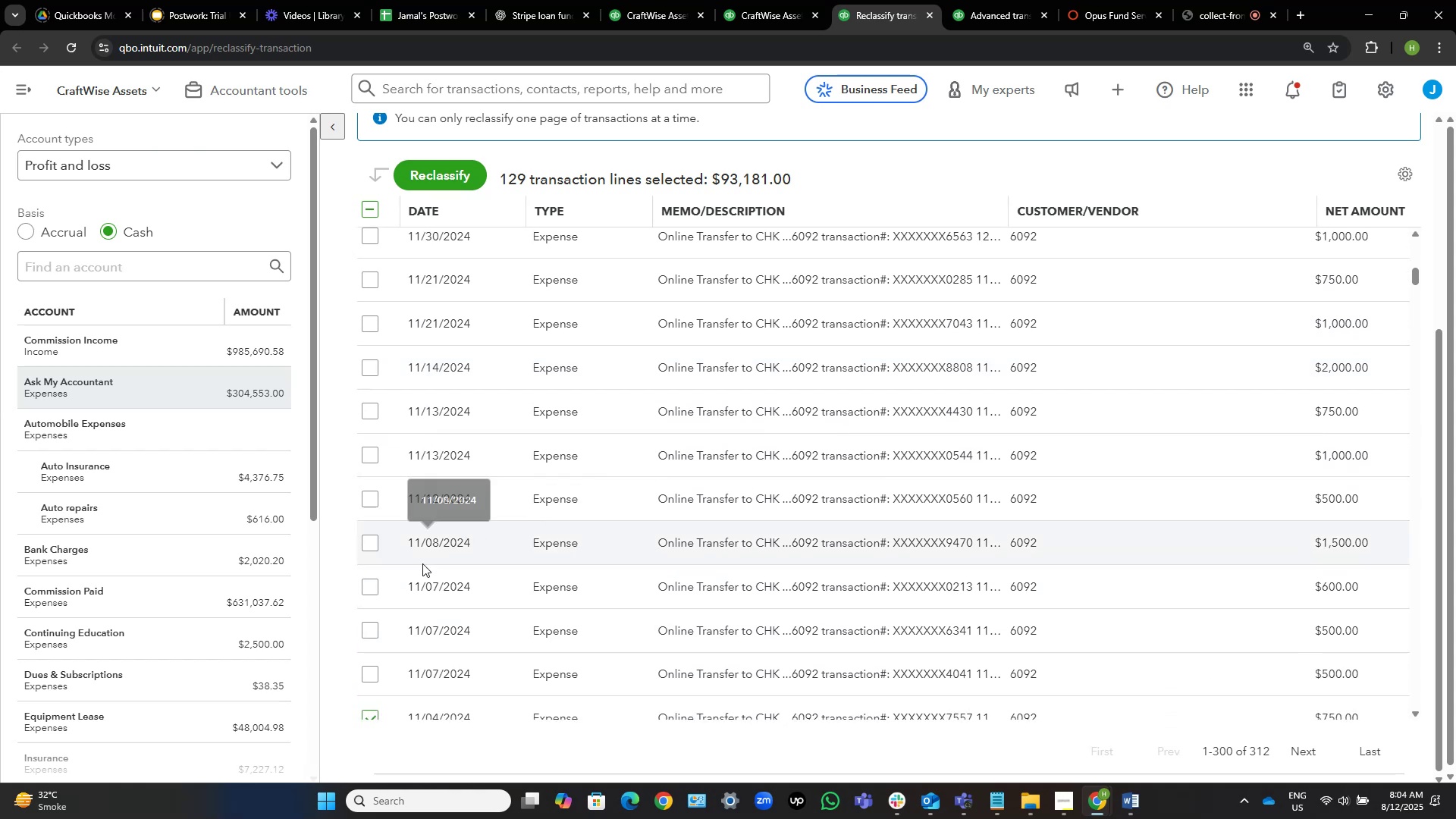 
left_click([370, 673])
 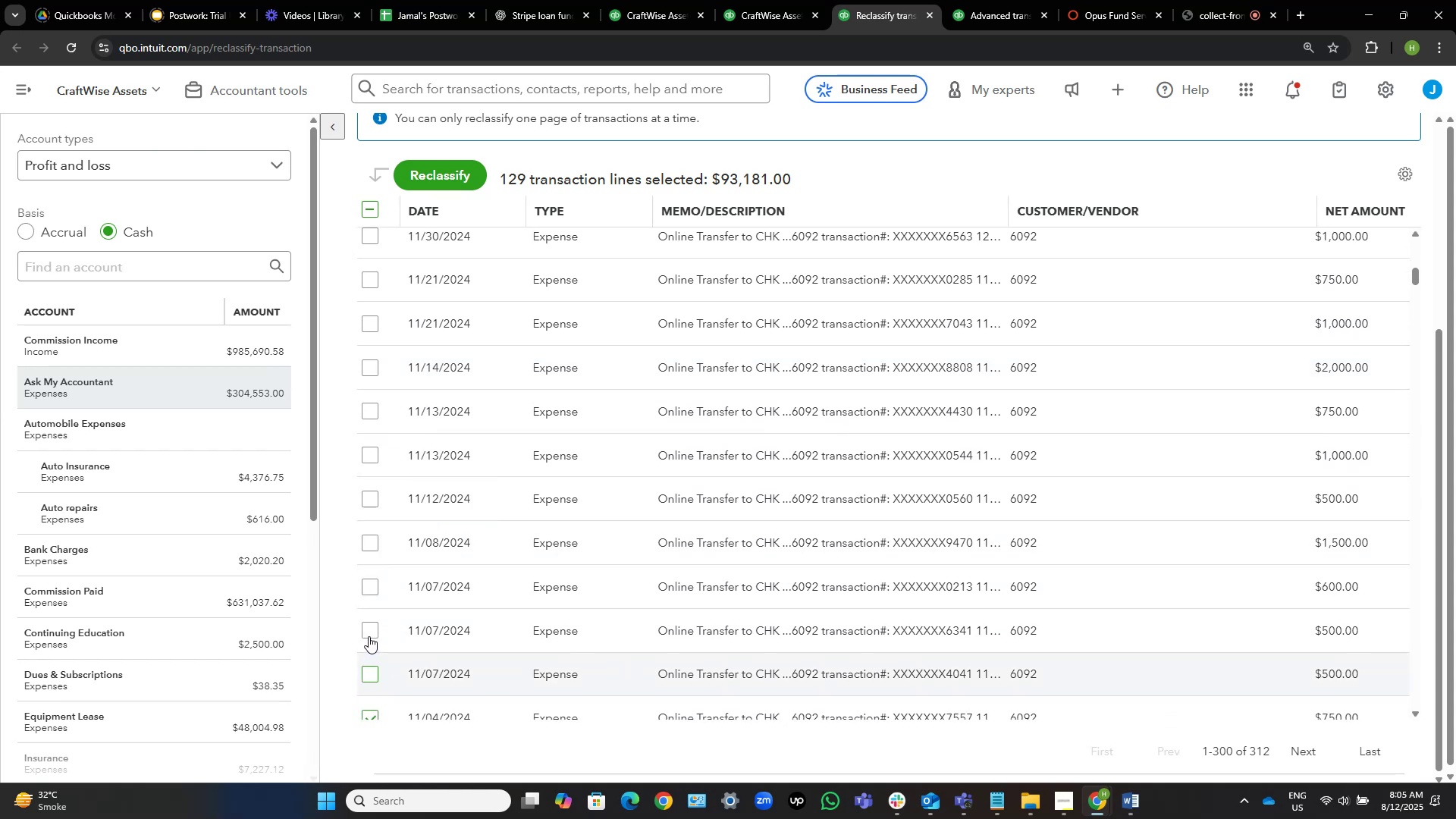 
left_click([369, 636])
 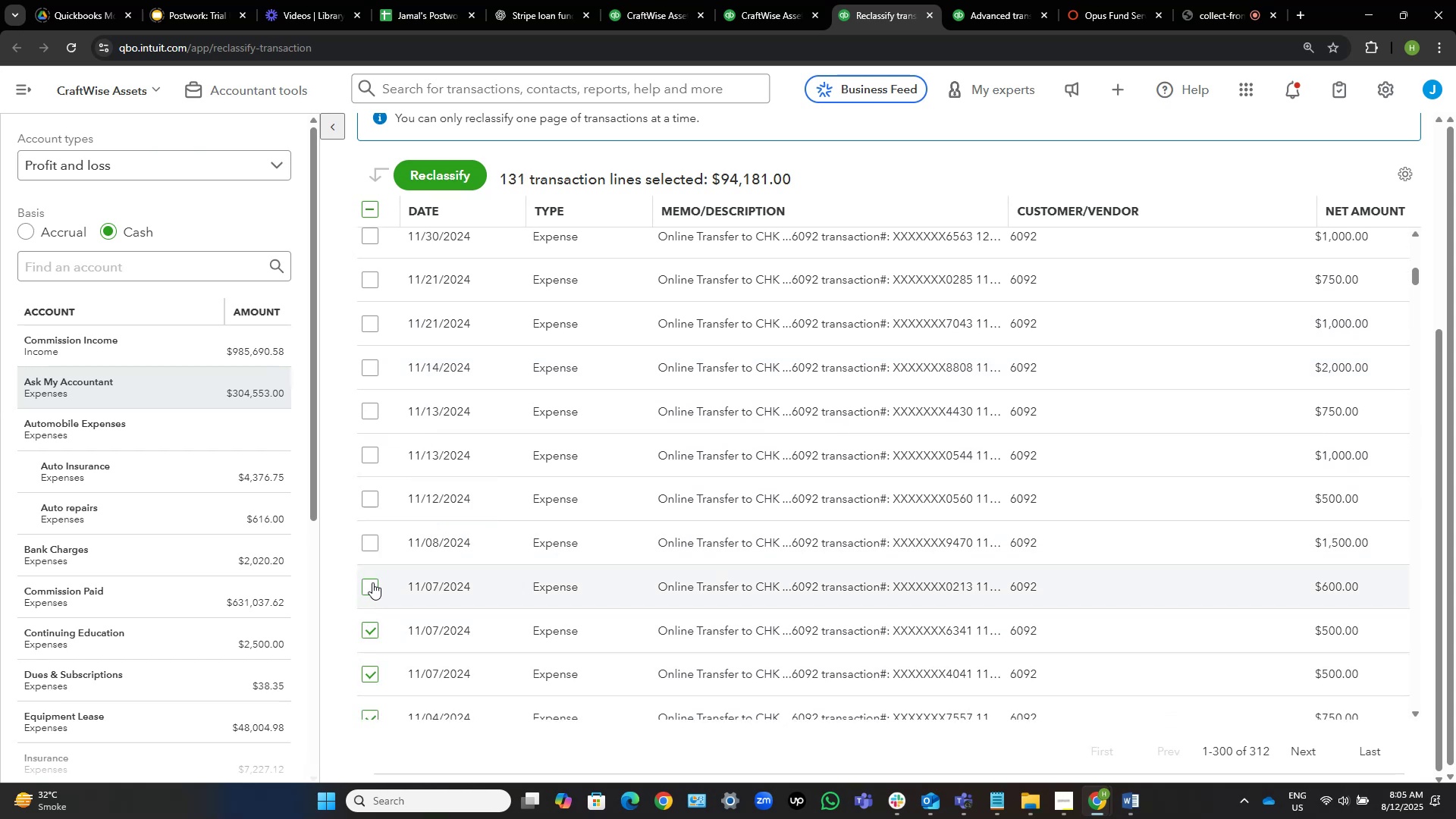 
left_click([372, 582])
 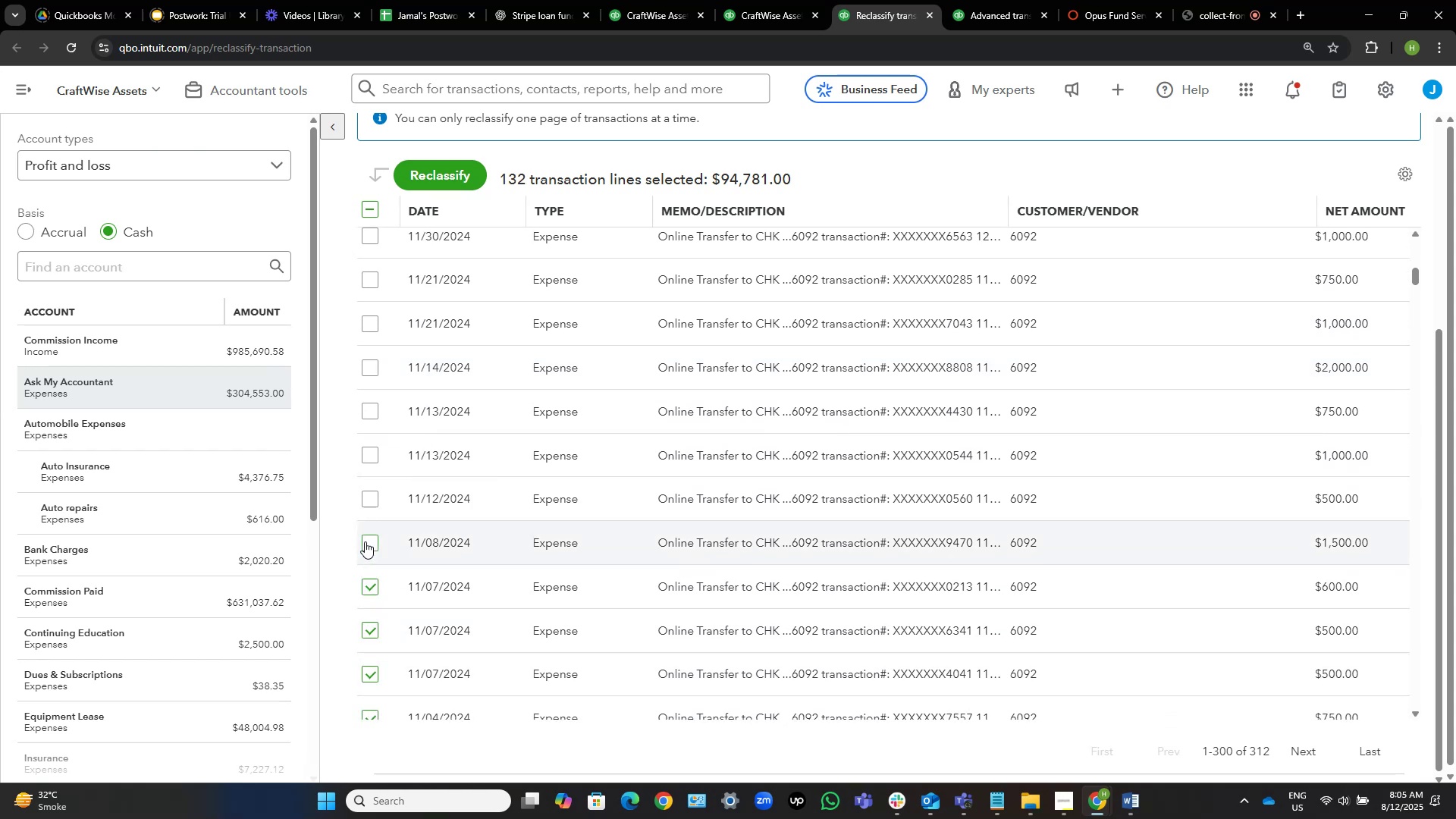 
left_click([364, 541])
 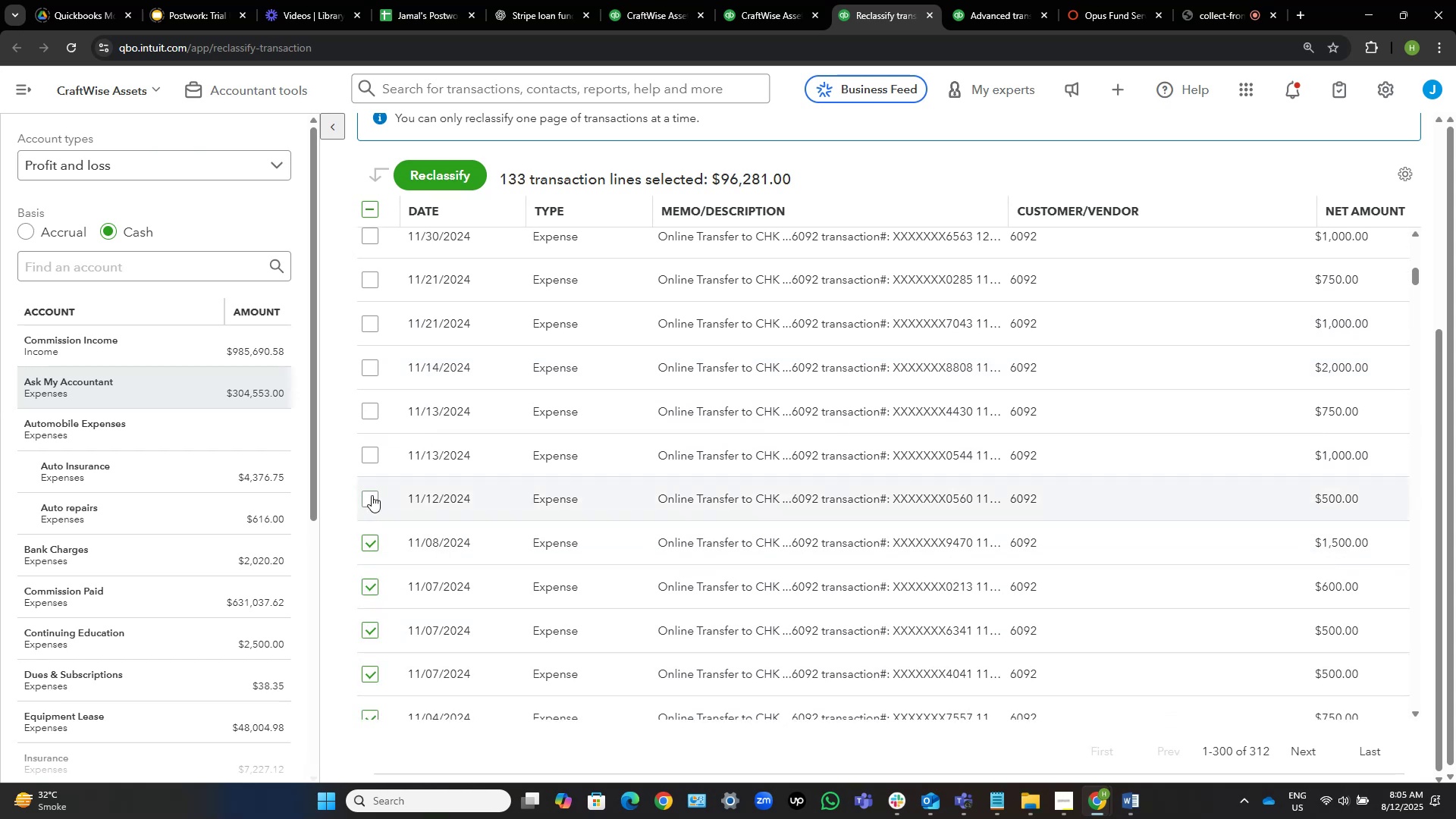 
left_click([372, 494])
 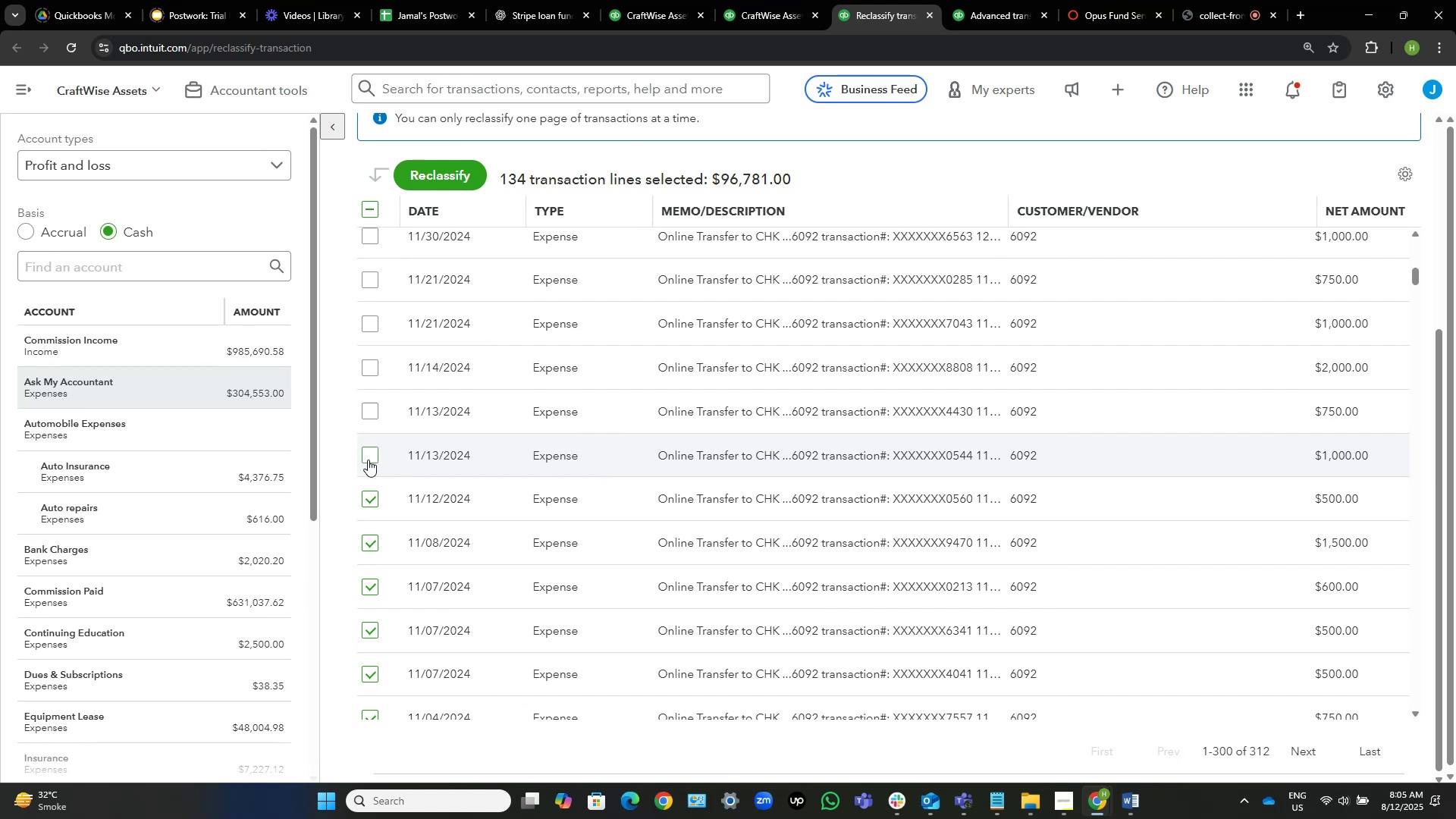 
left_click([368, 460])
 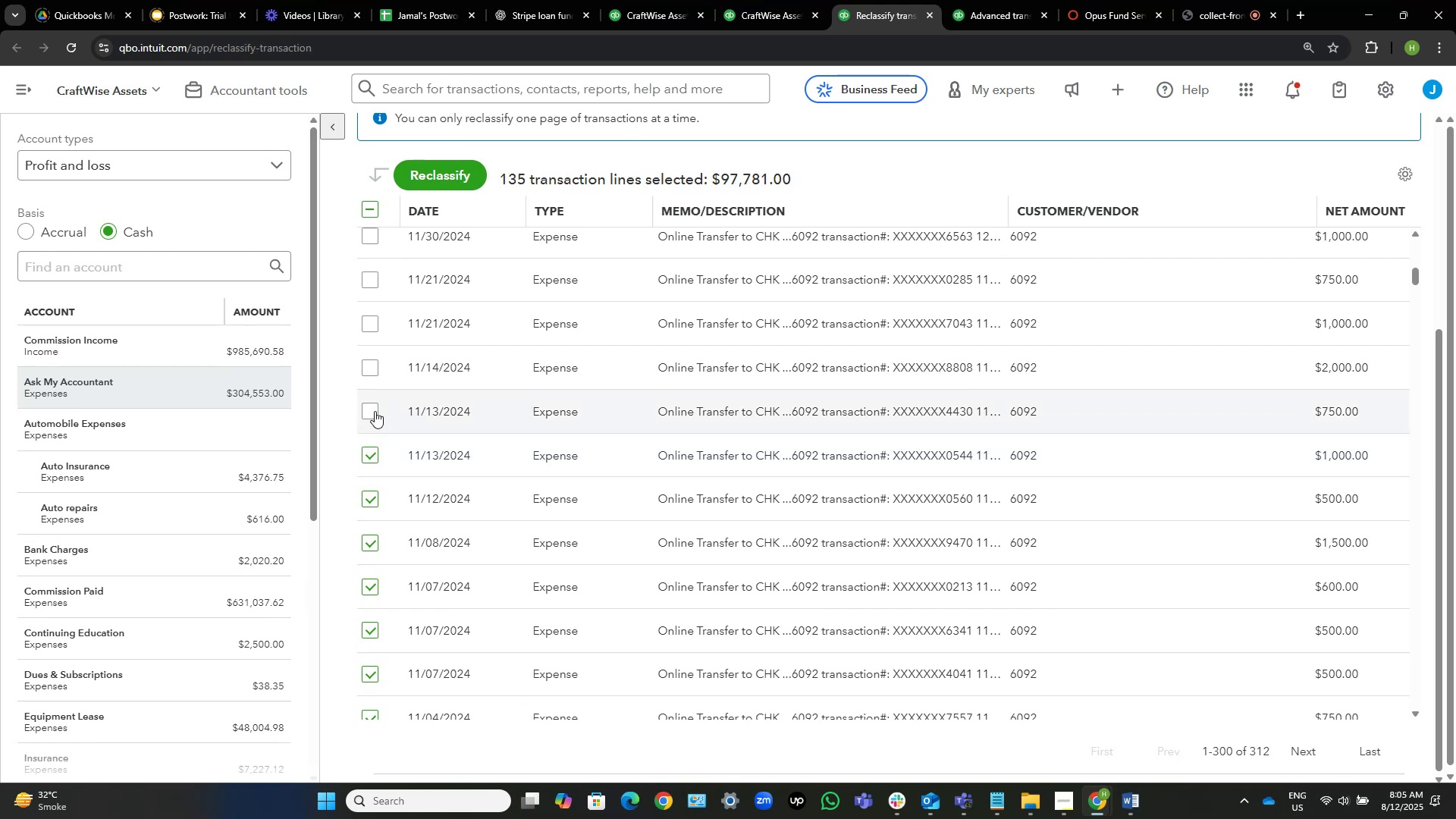 
left_click([372, 411])
 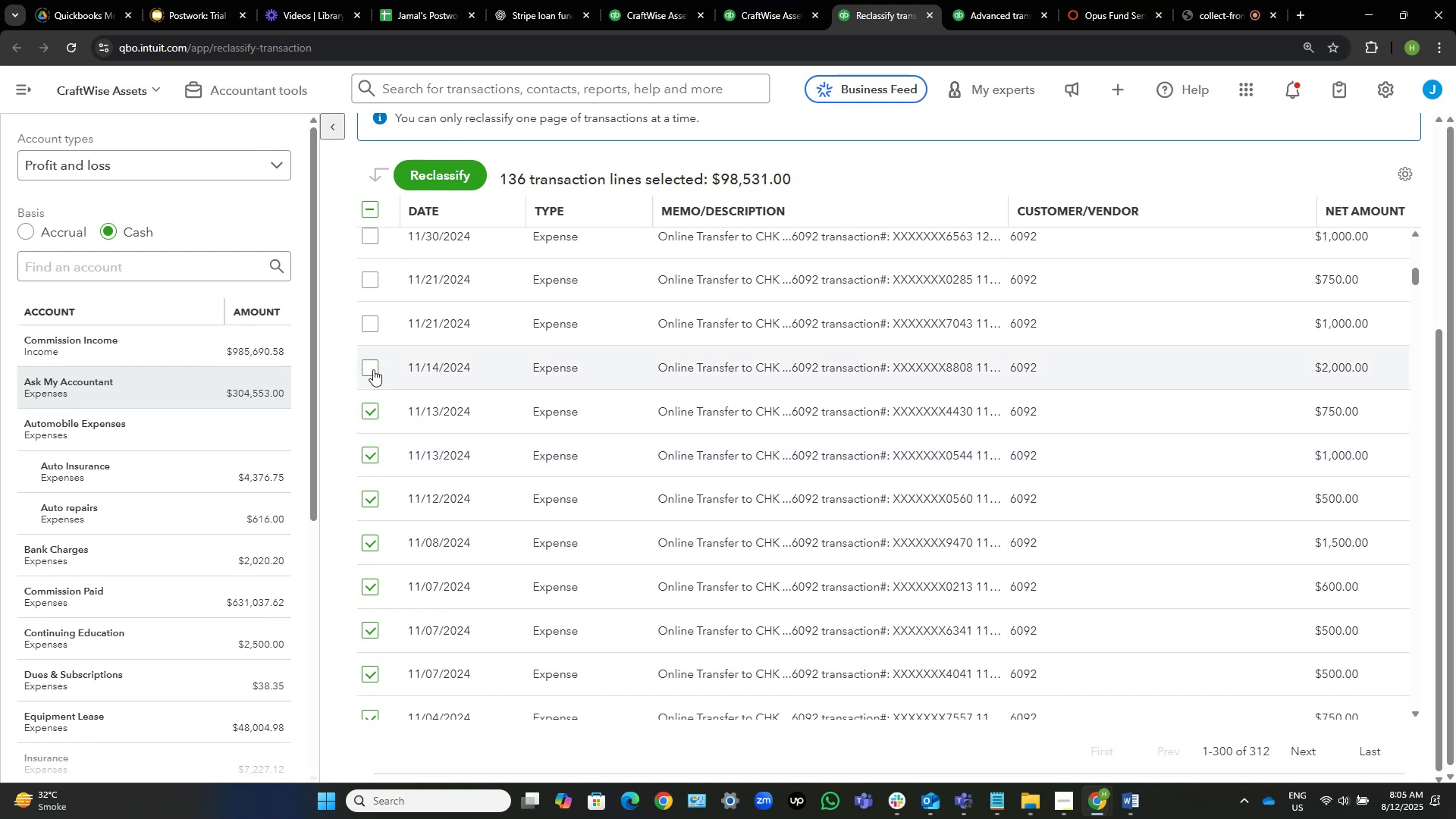 
left_click([373, 369])
 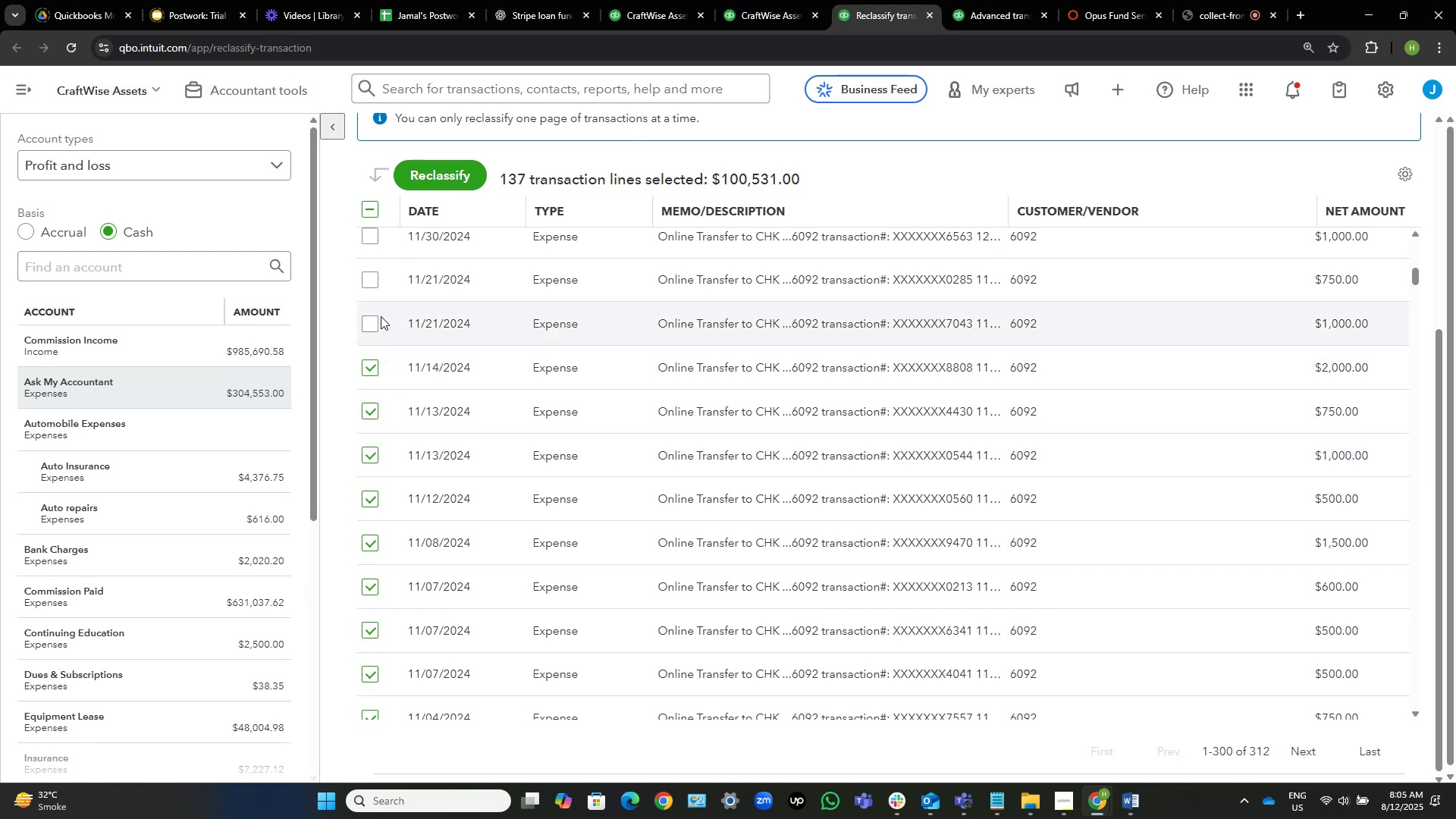 
left_click([370, 325])
 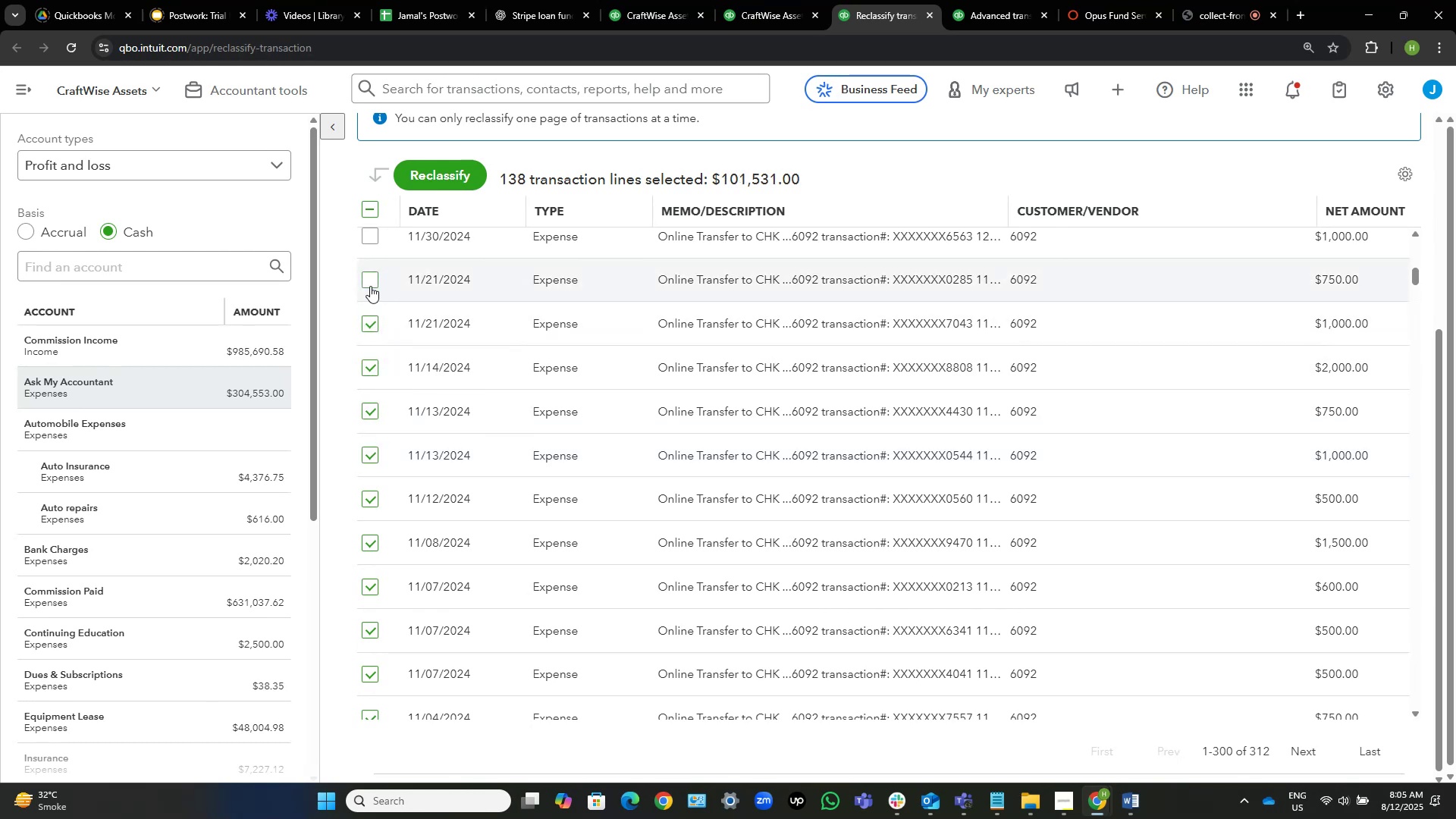 
left_click([370, 286])
 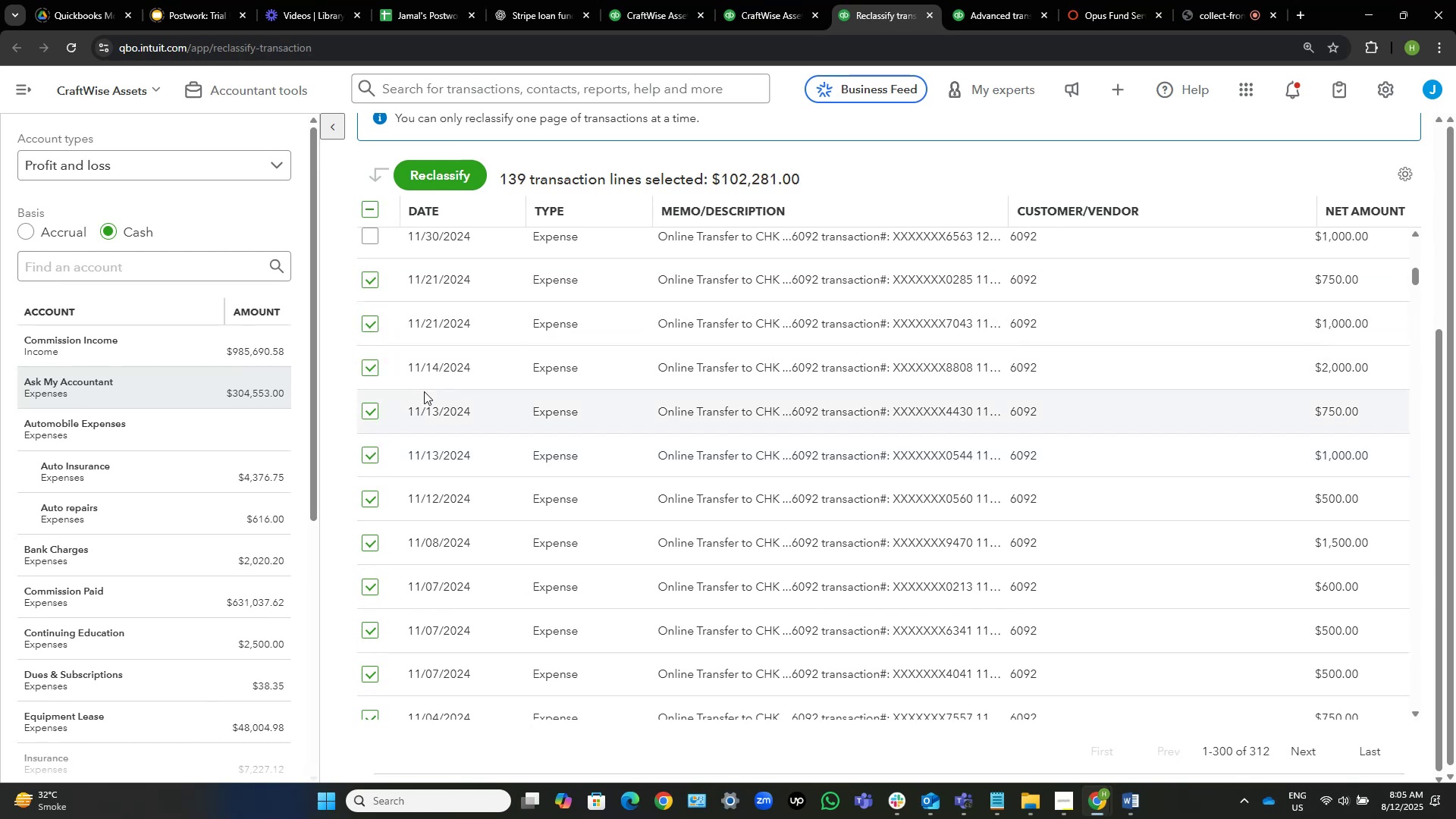 
scroll: coordinate [424, 391], scroll_direction: up, amount: 1.0
 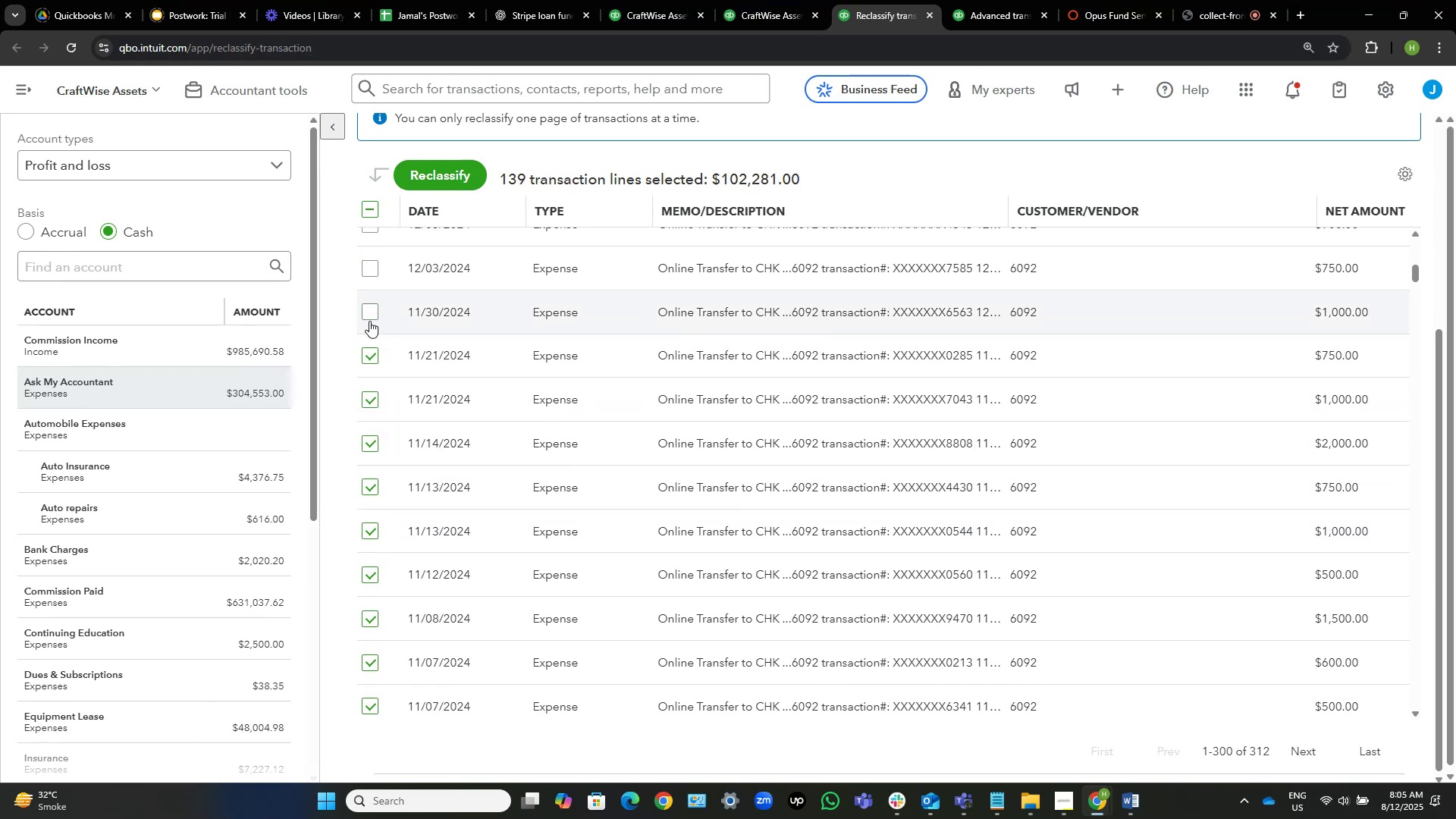 
left_click([371, 316])
 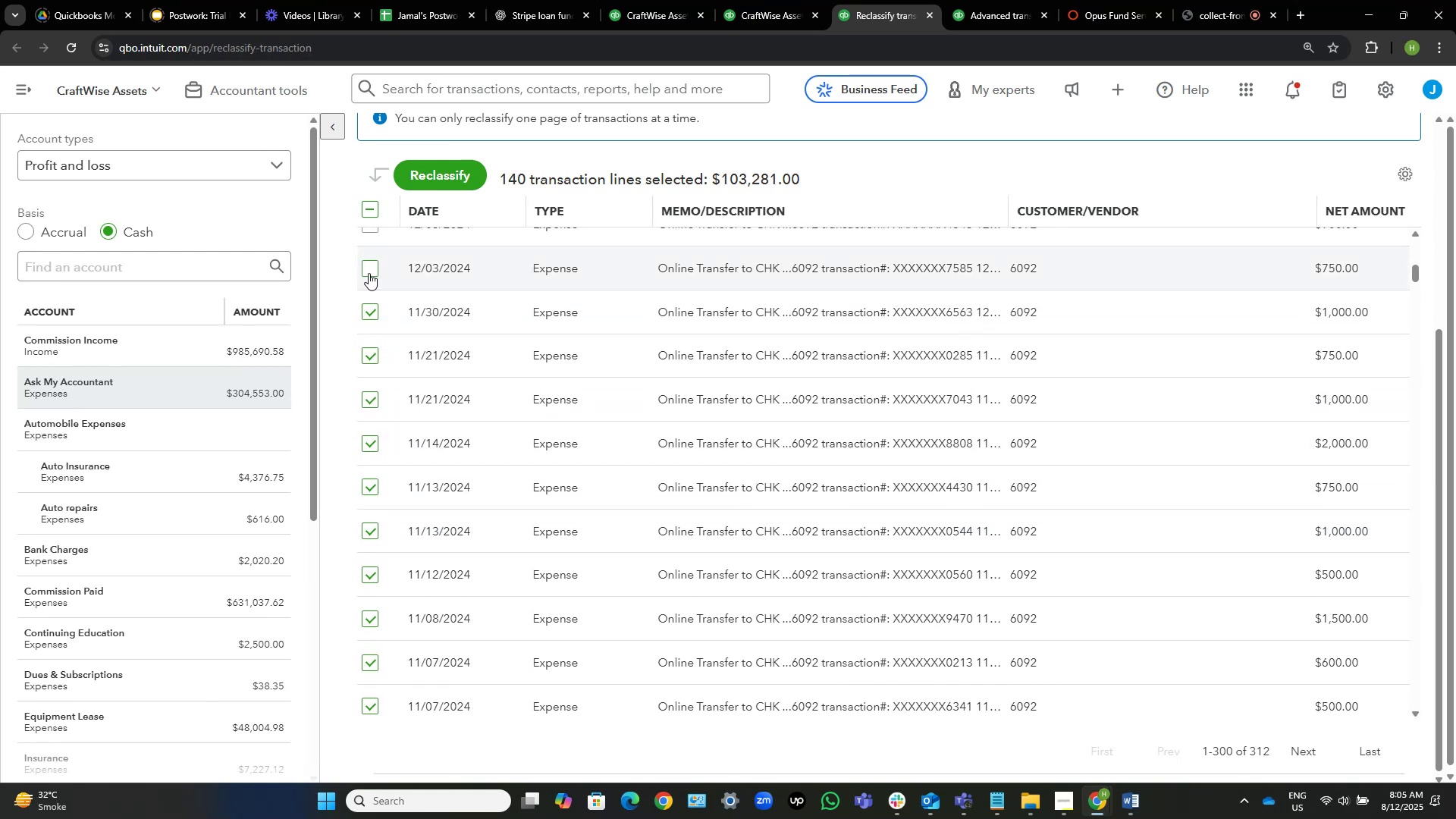 
left_click([369, 273])
 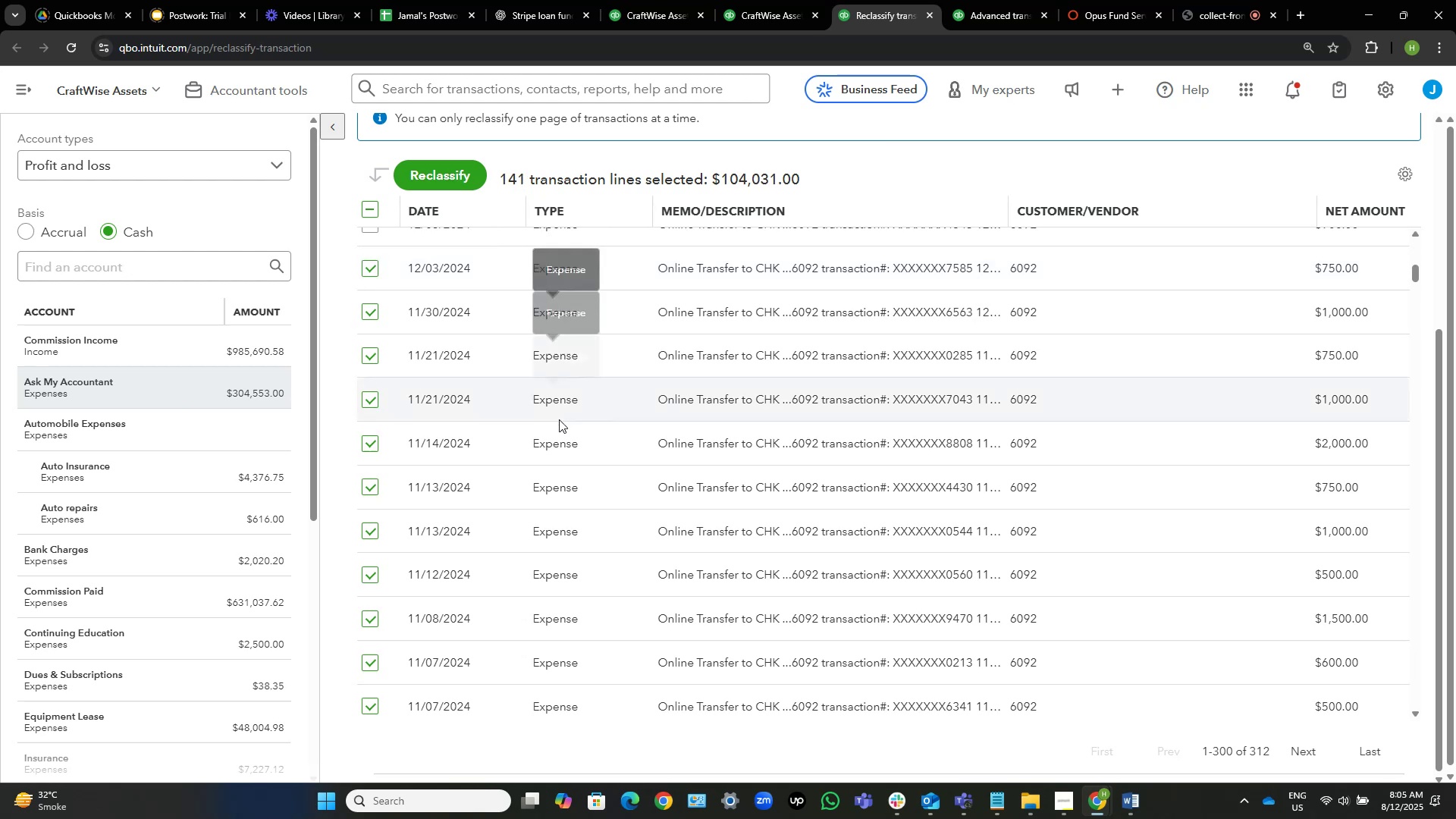 
scroll: coordinate [557, 526], scroll_direction: up, amount: 5.0
 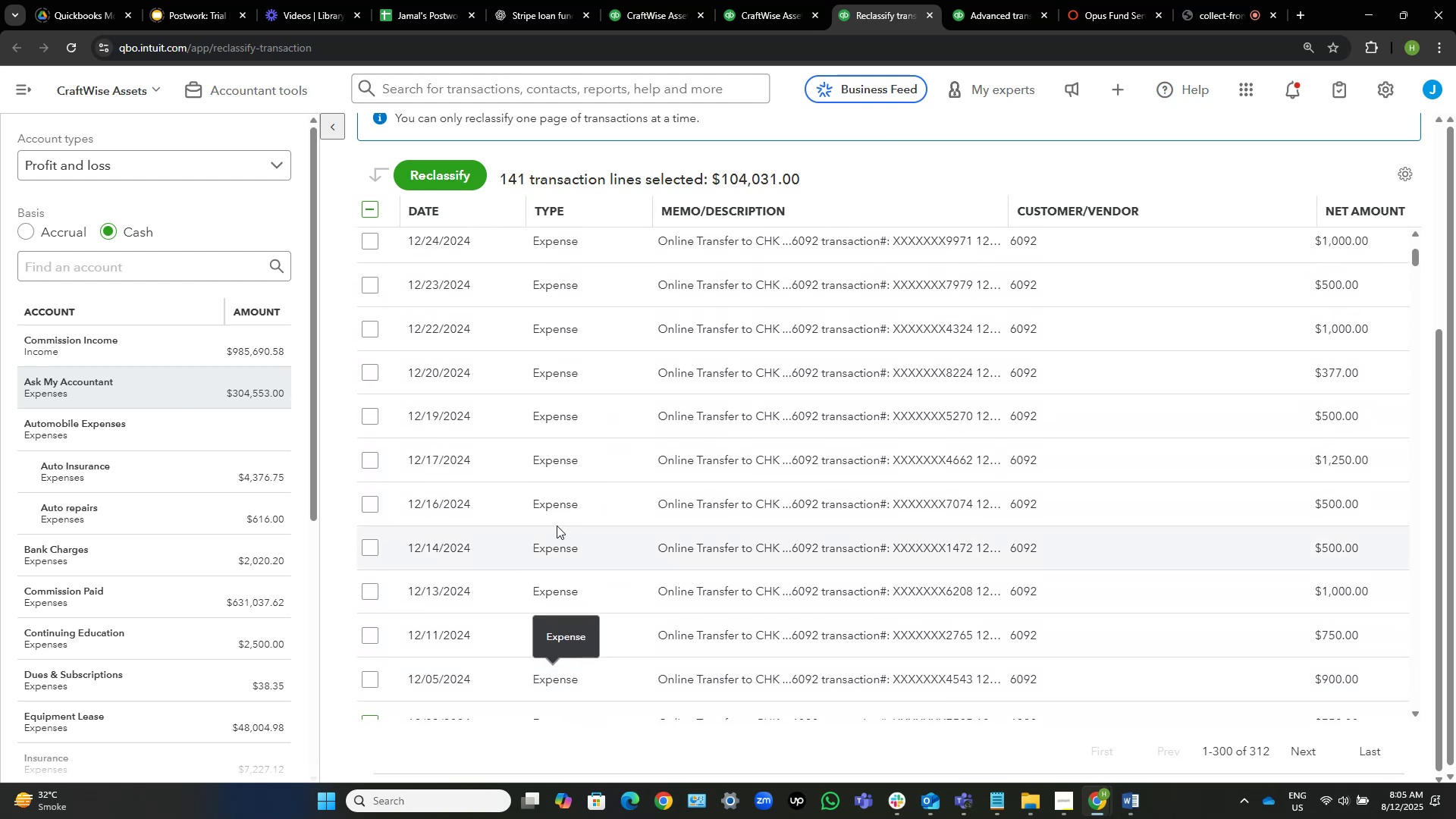 
scroll: coordinate [557, 526], scroll_direction: down, amount: 1.0
 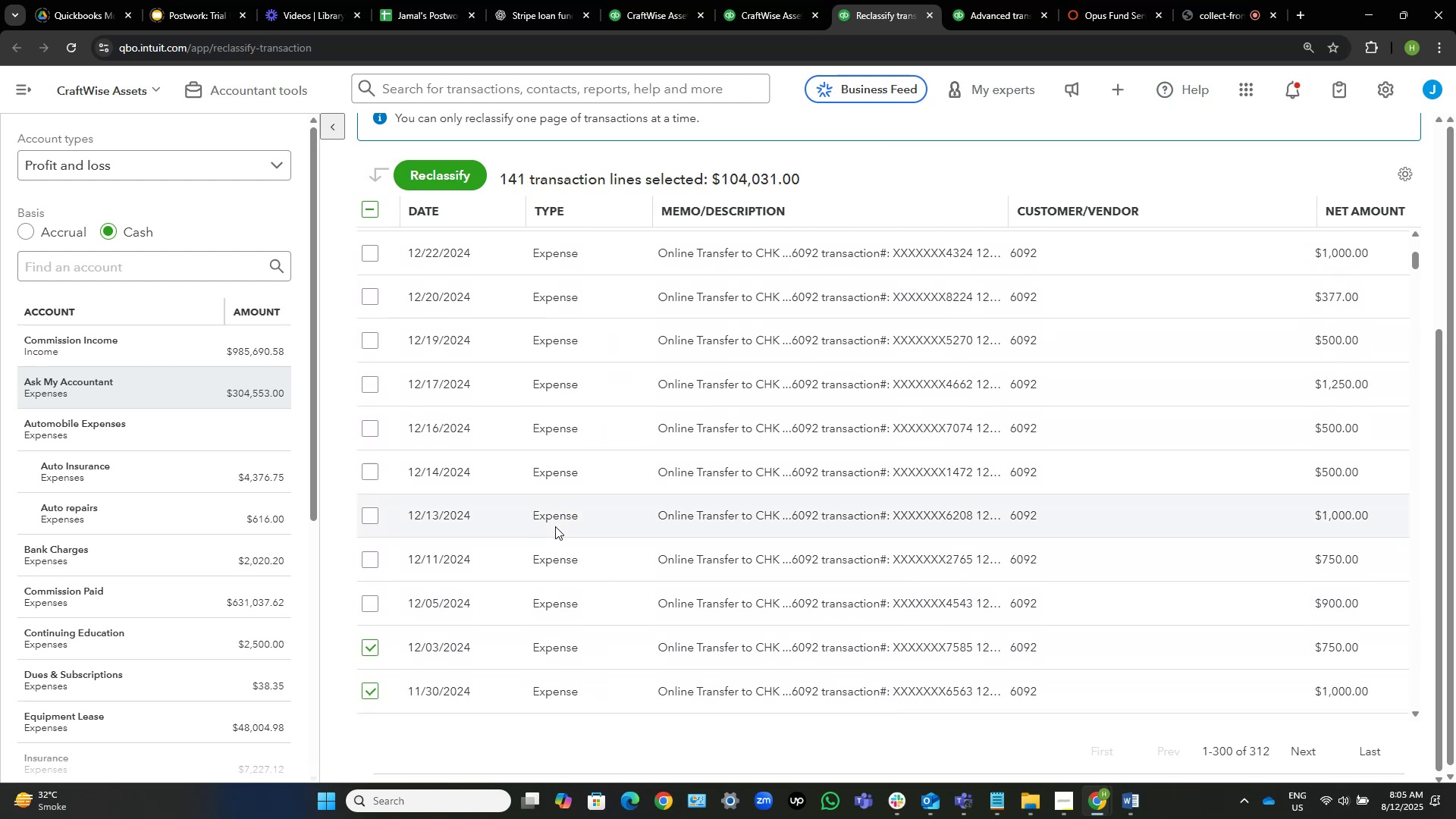 
scroll: coordinate [453, 541], scroll_direction: up, amount: 1.0
 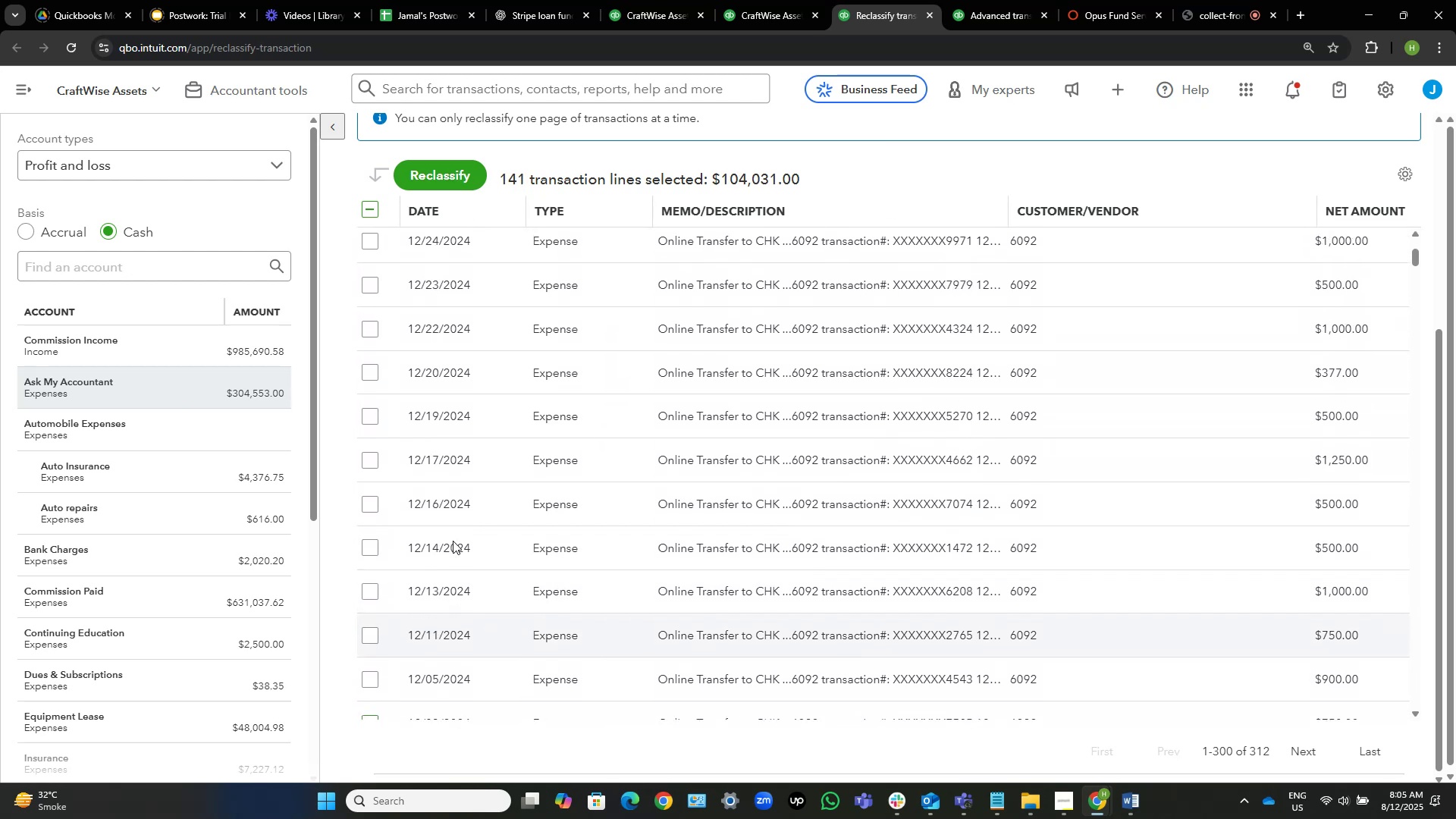 
mouse_move([433, 603])
 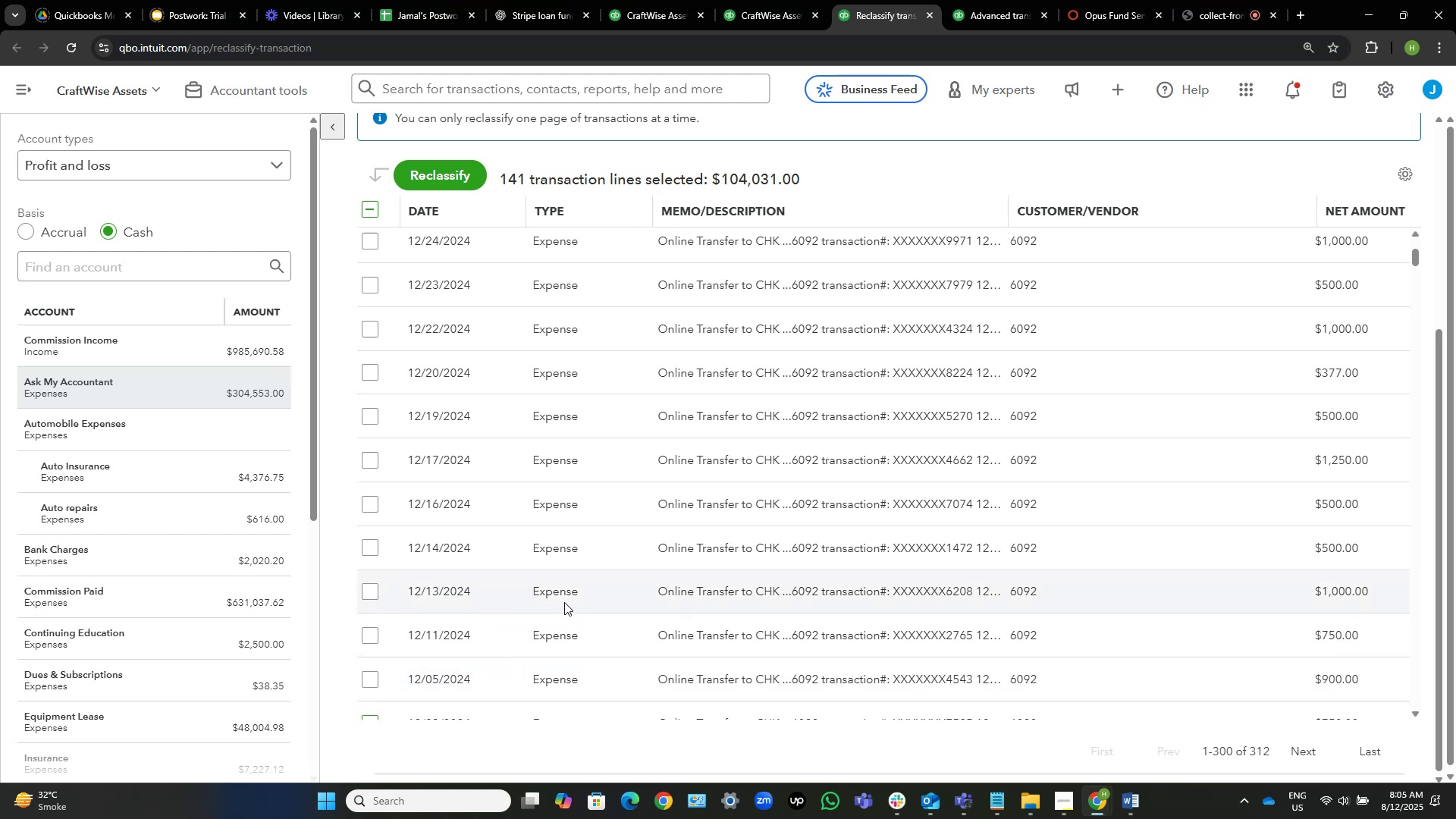 
scroll: coordinate [564, 602], scroll_direction: down, amount: 1.0
 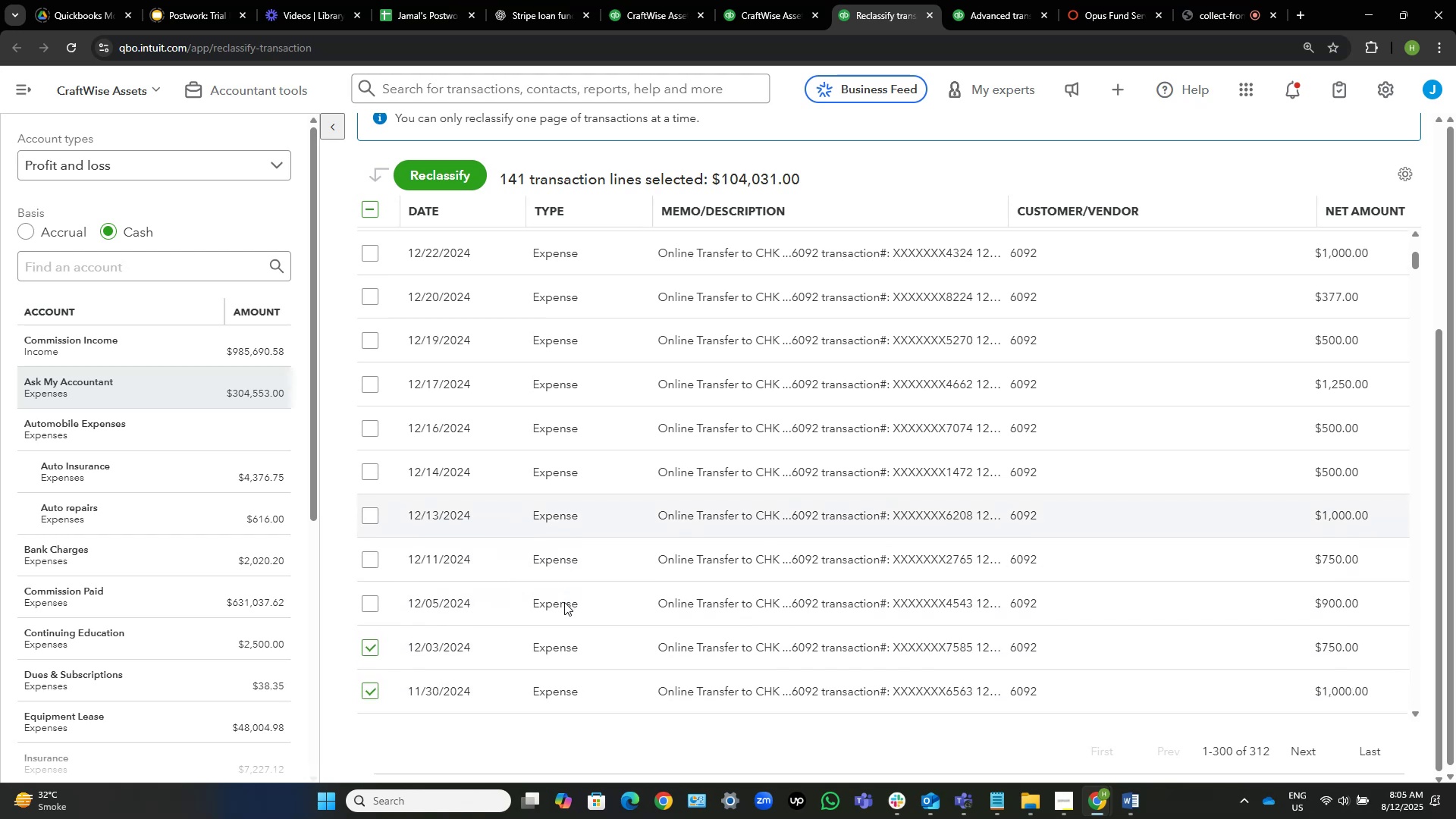 
scroll: coordinate [564, 602], scroll_direction: up, amount: 1.0
 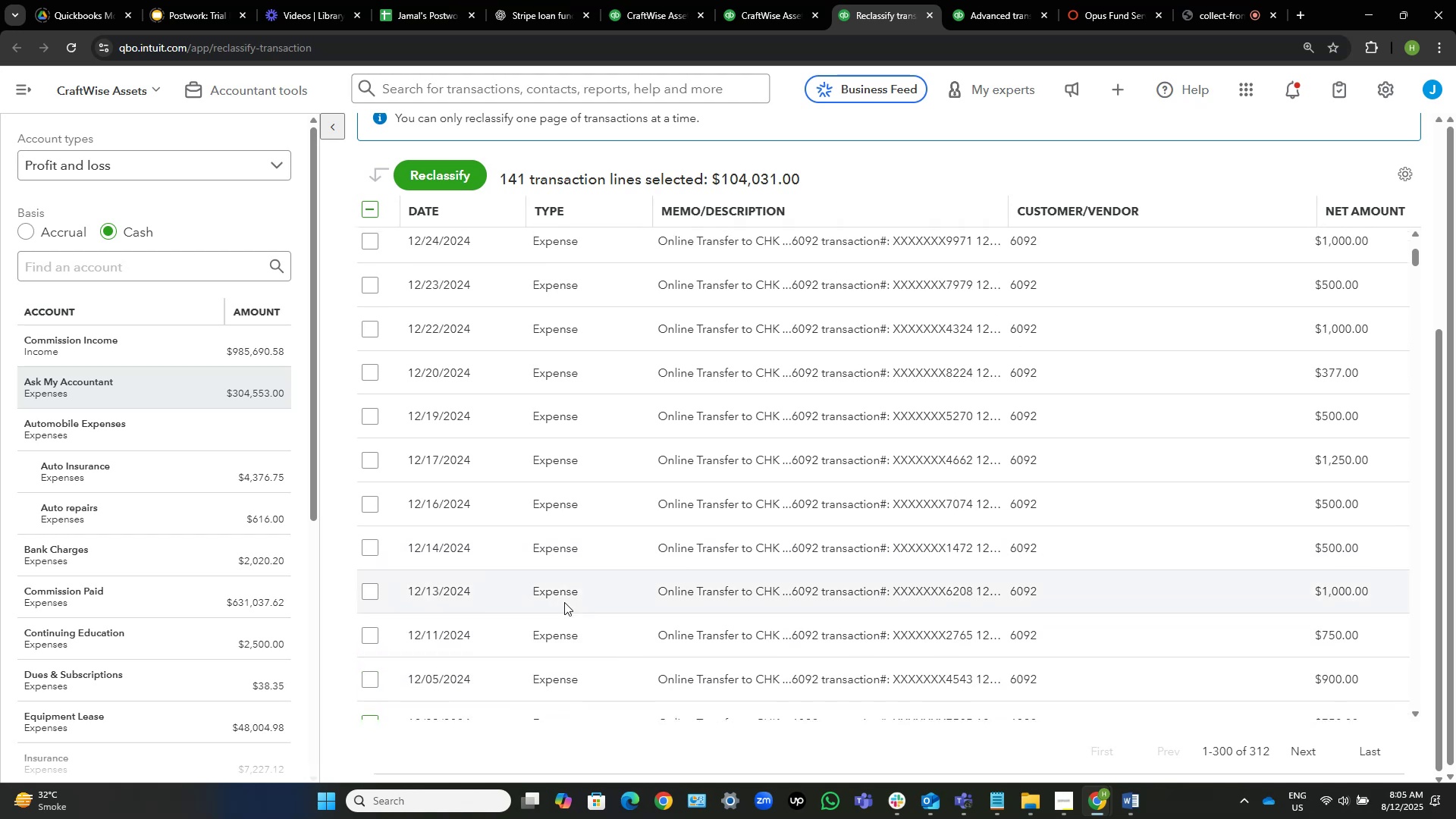 
scroll: coordinate [564, 602], scroll_direction: down, amount: 1.0
 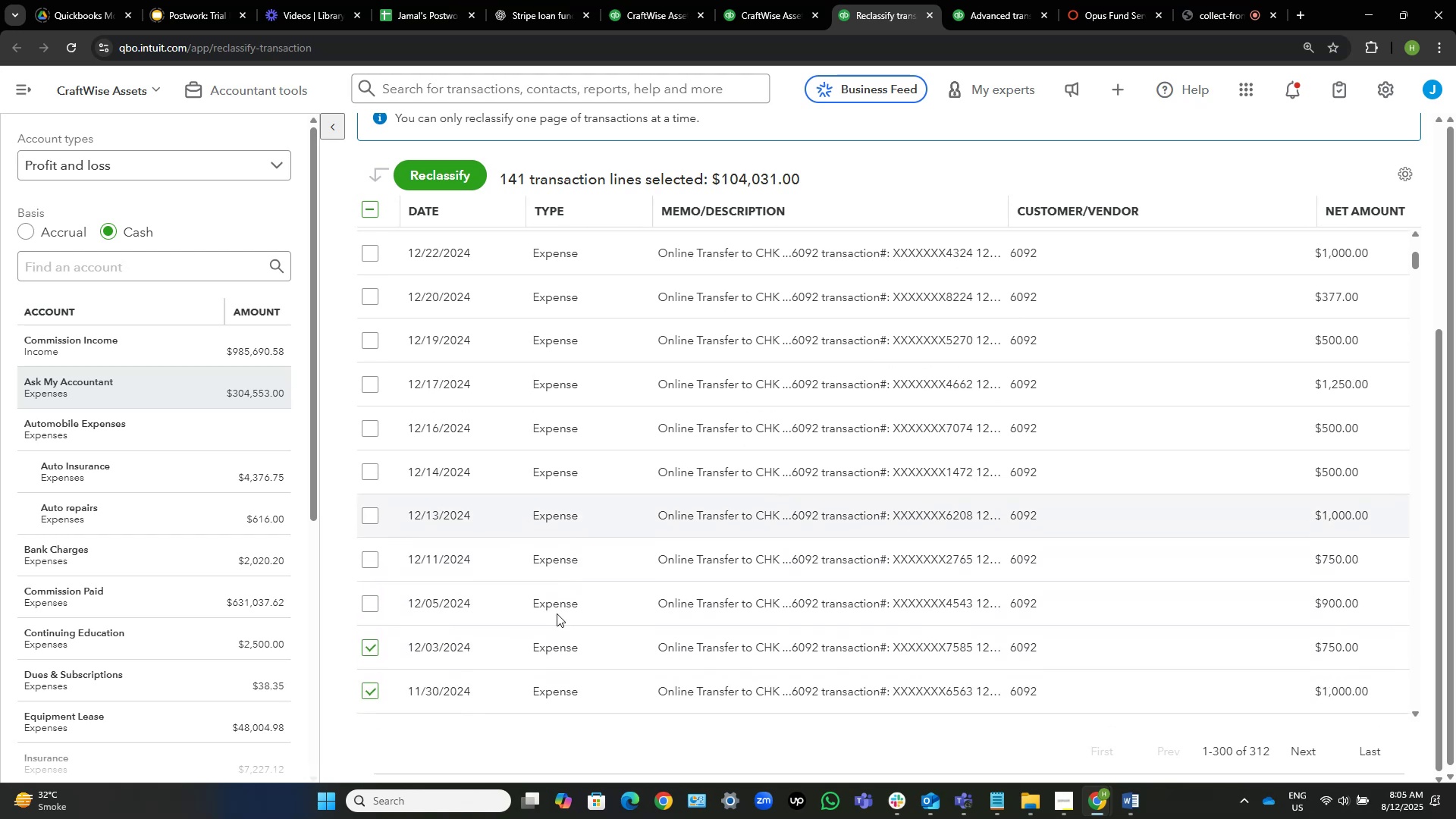 
scroll: coordinate [552, 617], scroll_direction: up, amount: 1.0
 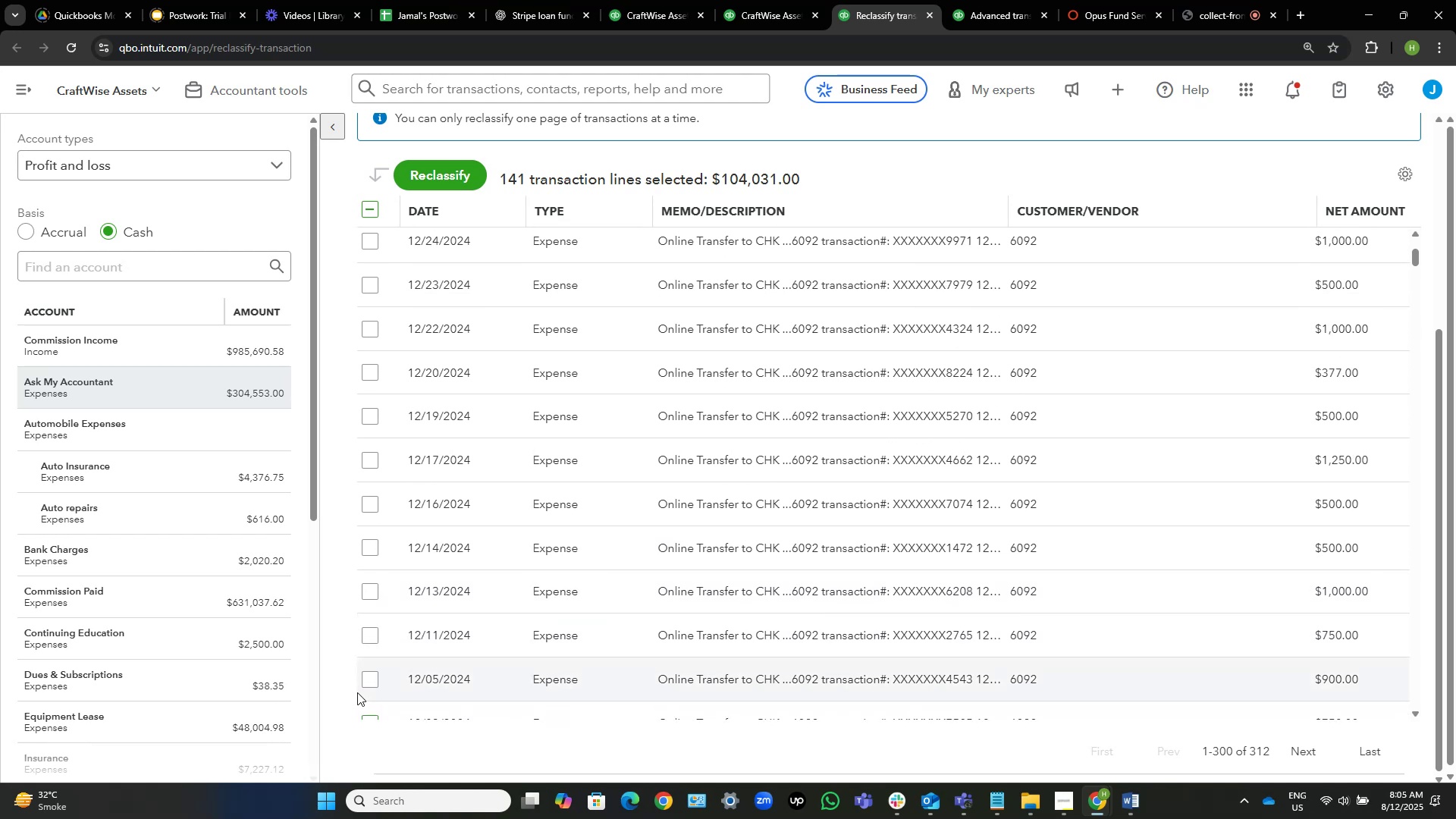 
left_click([366, 683])
 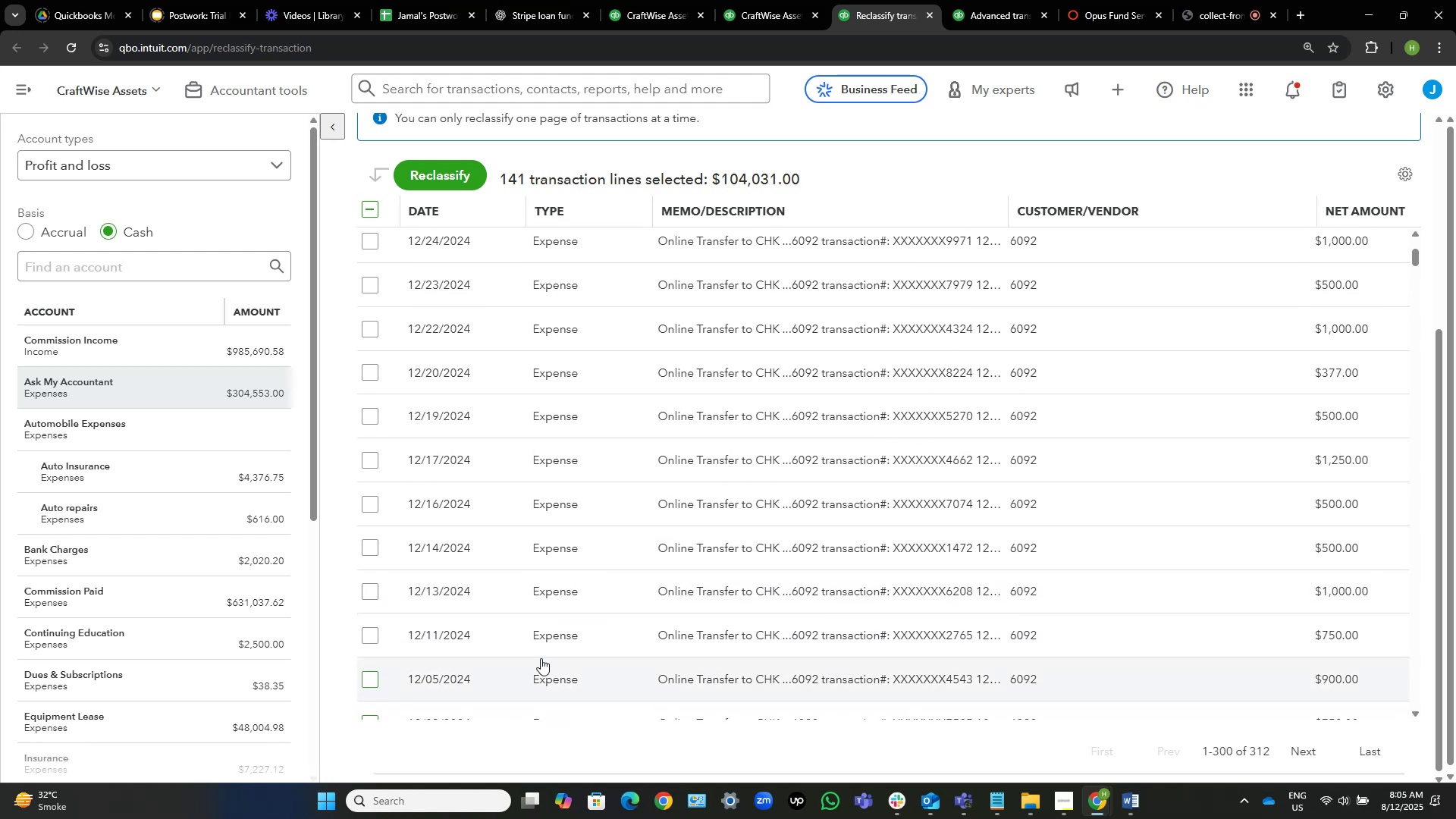 
scroll: coordinate [541, 658], scroll_direction: down, amount: 1.0
 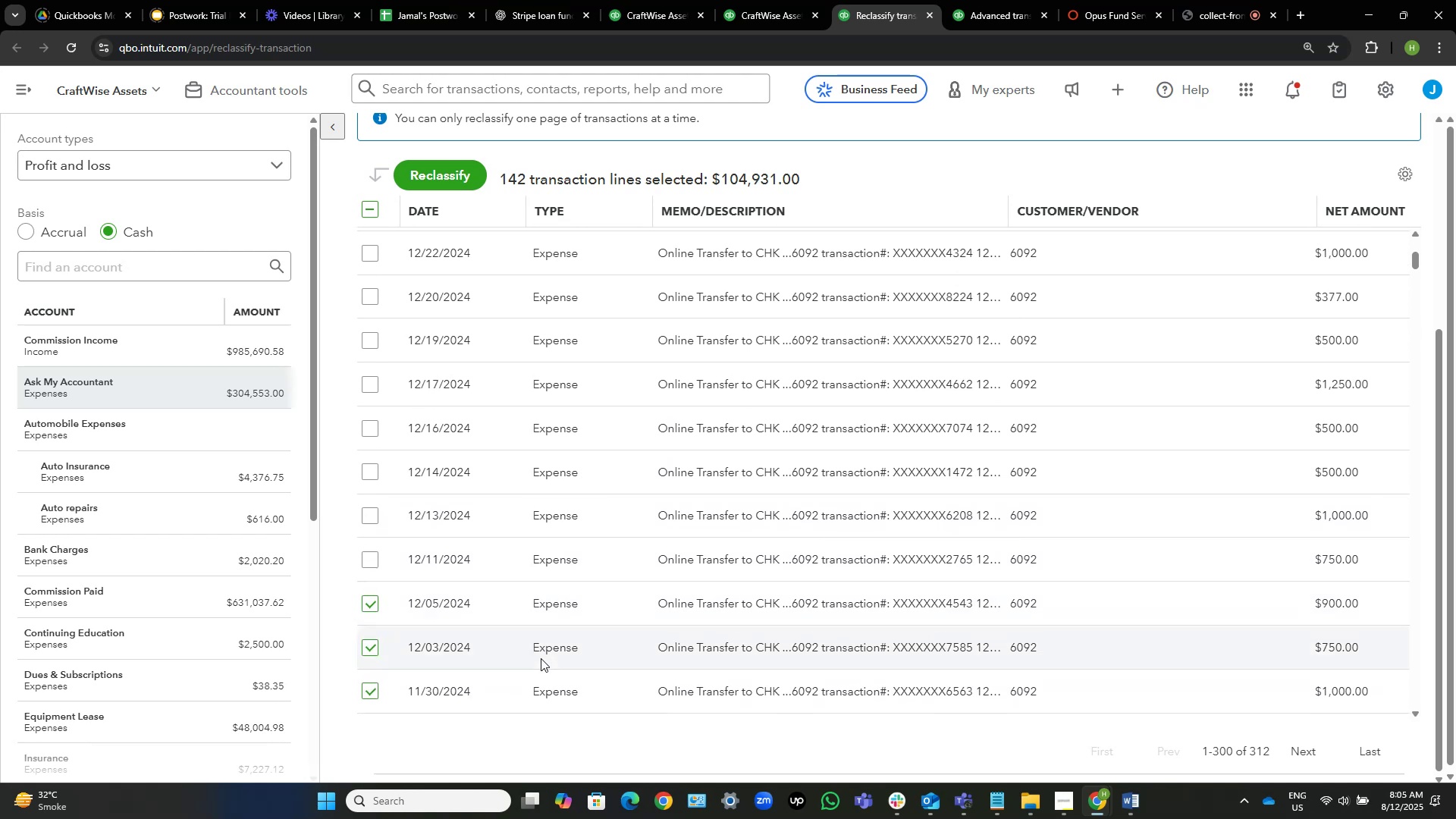 
scroll: coordinate [541, 658], scroll_direction: up, amount: 1.0
 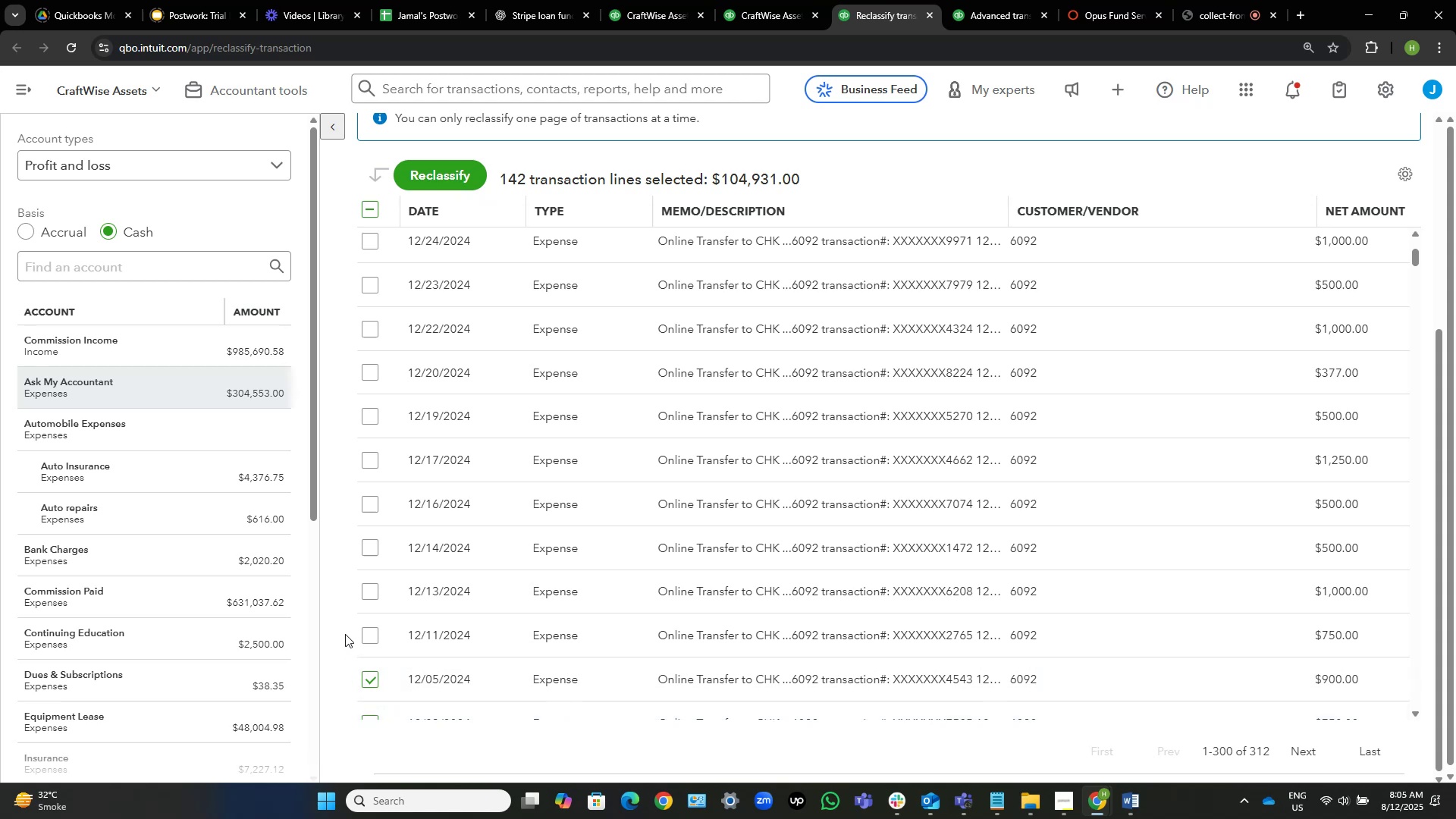 
left_click([366, 635])
 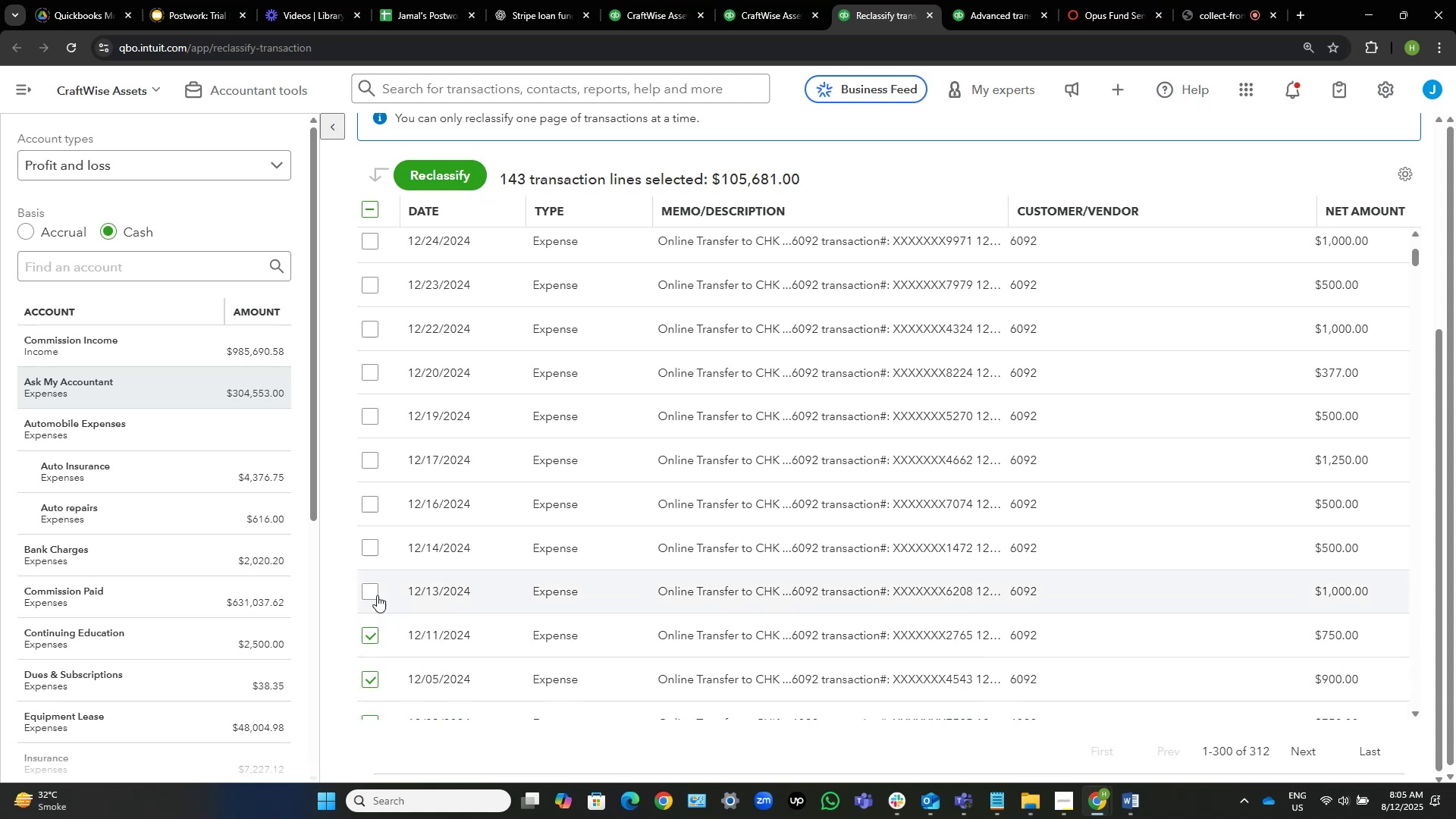 
left_click([374, 594])
 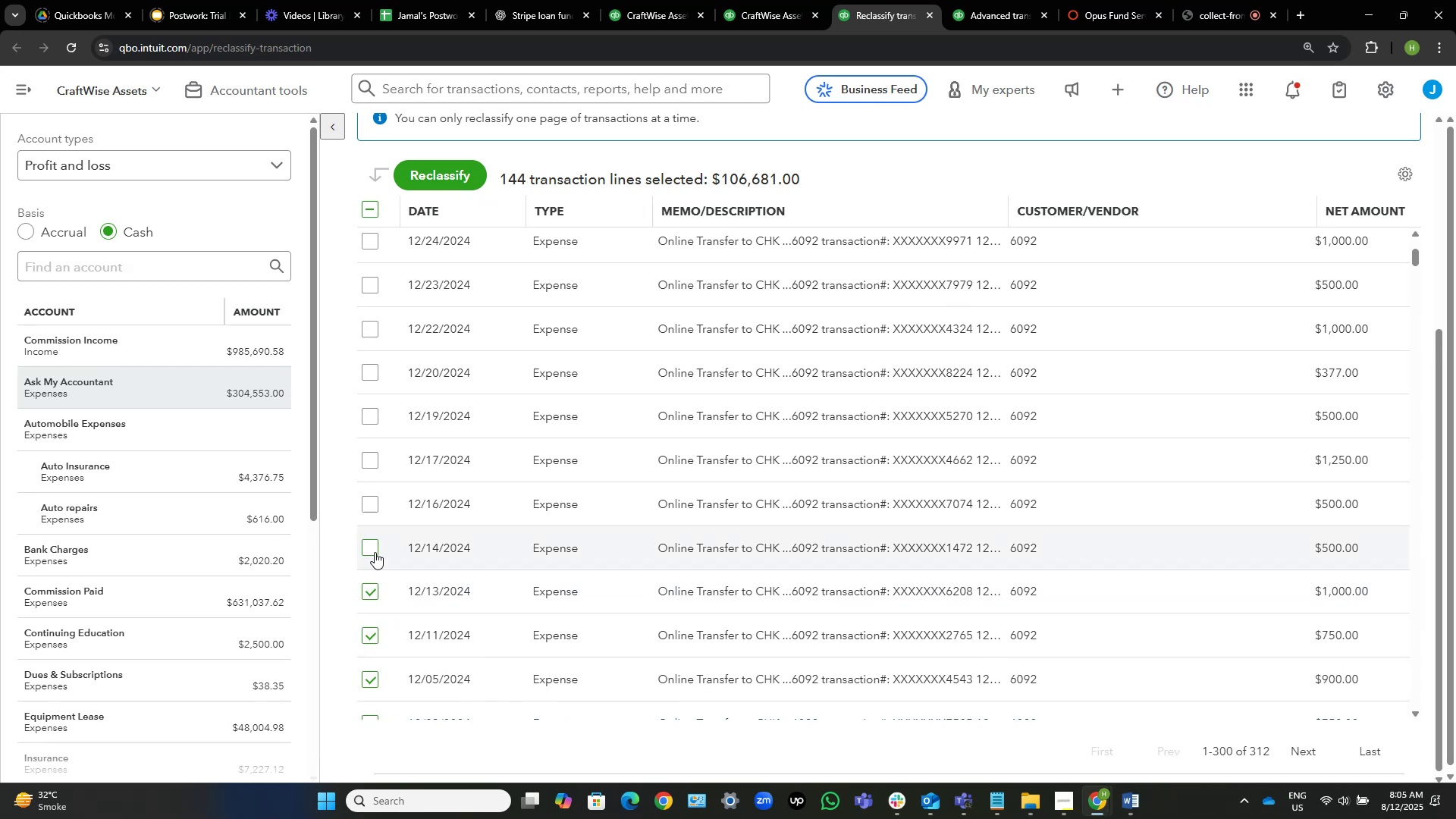 
left_click([374, 552])
 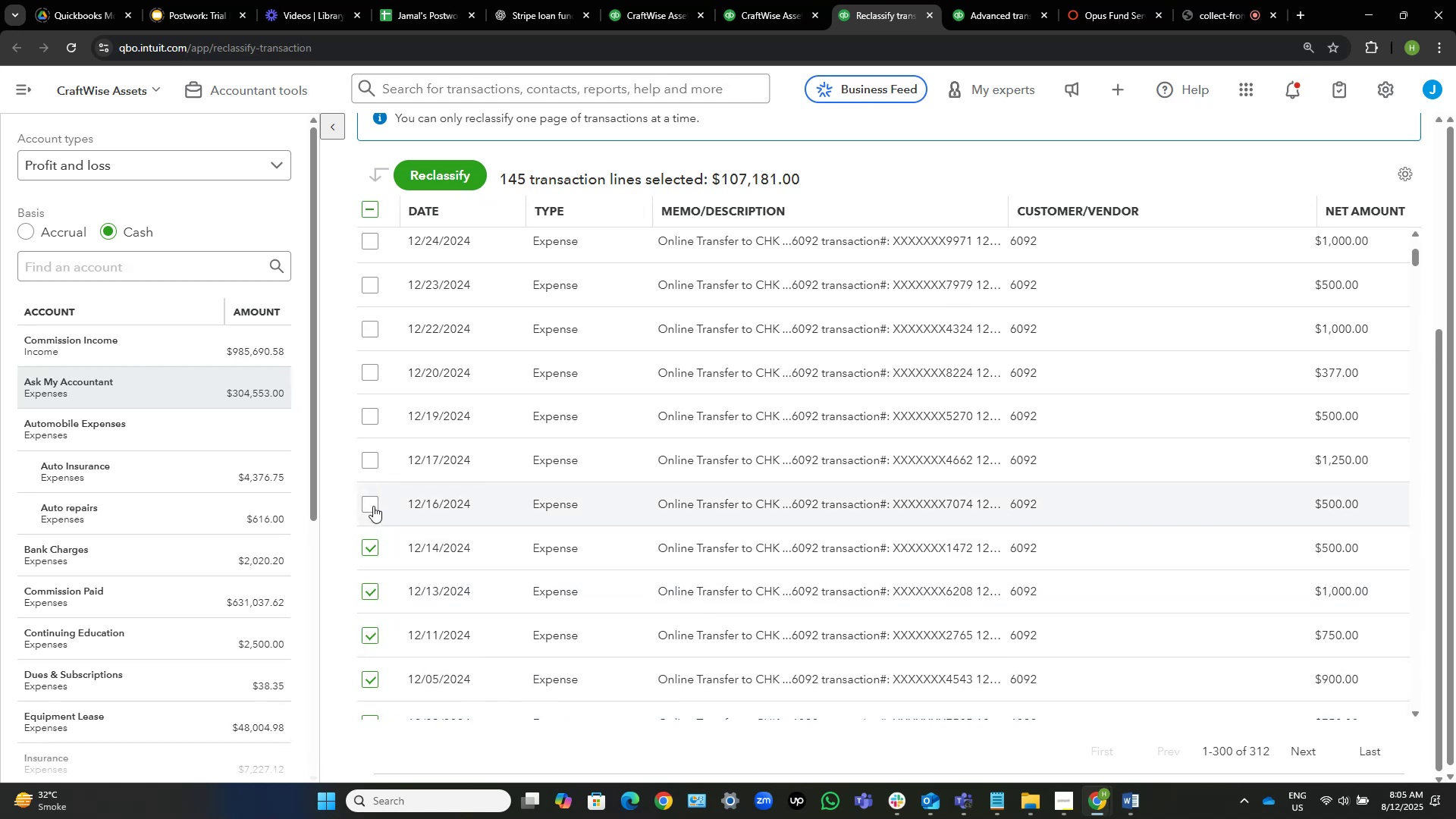 
left_click([373, 504])
 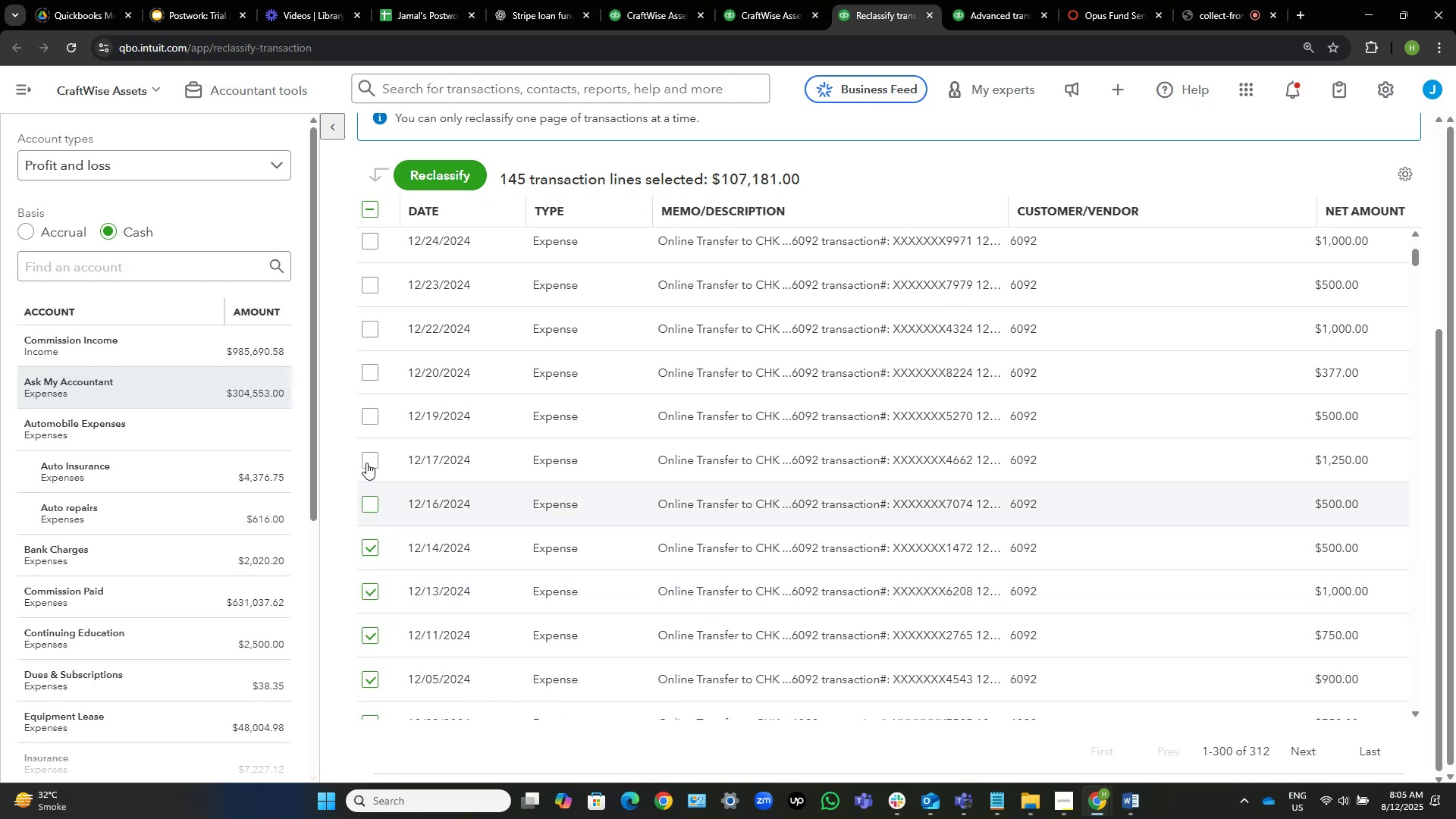 
left_click([366, 461])
 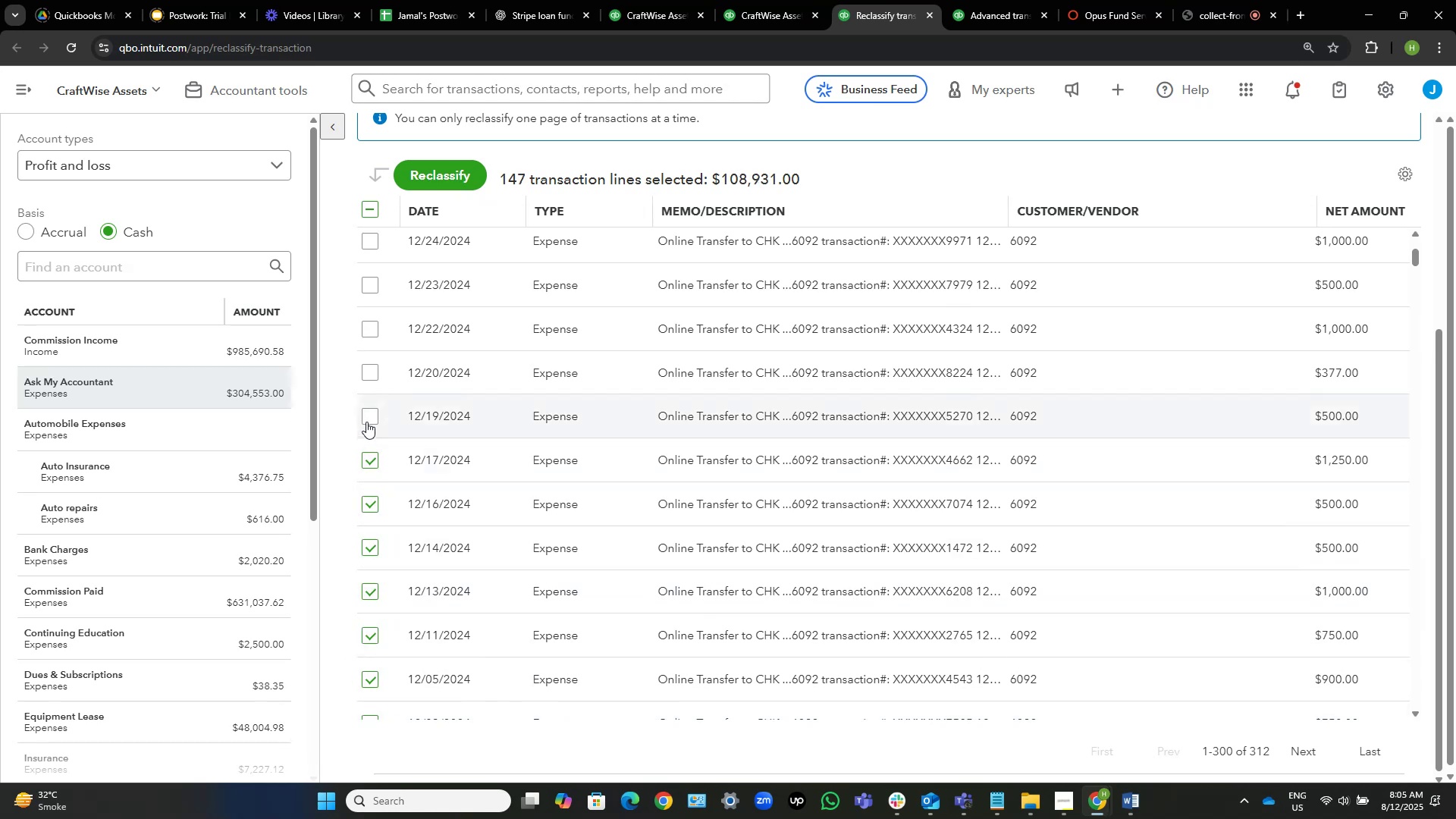 
left_click([366, 422])
 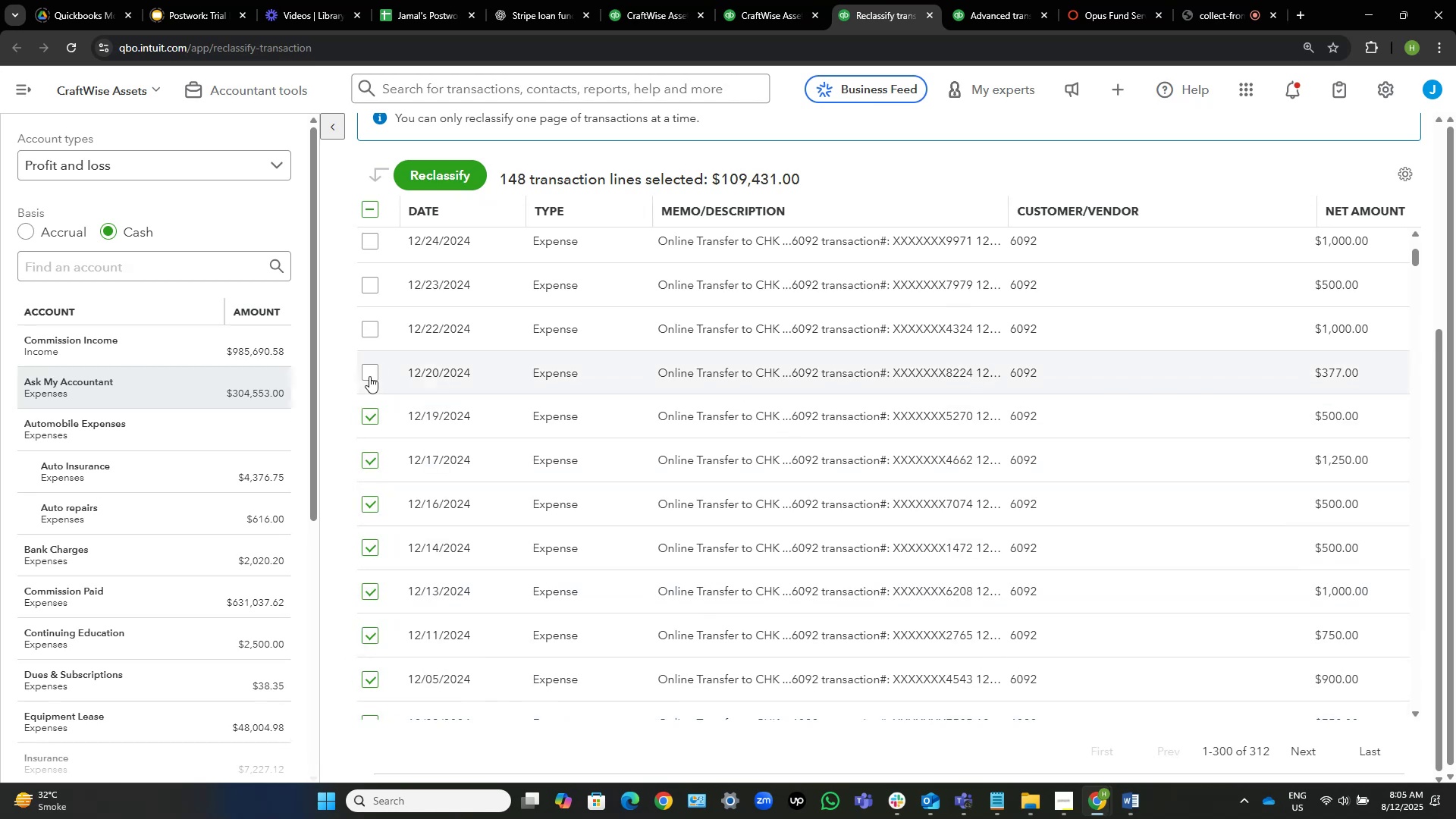 
left_click([369, 373])
 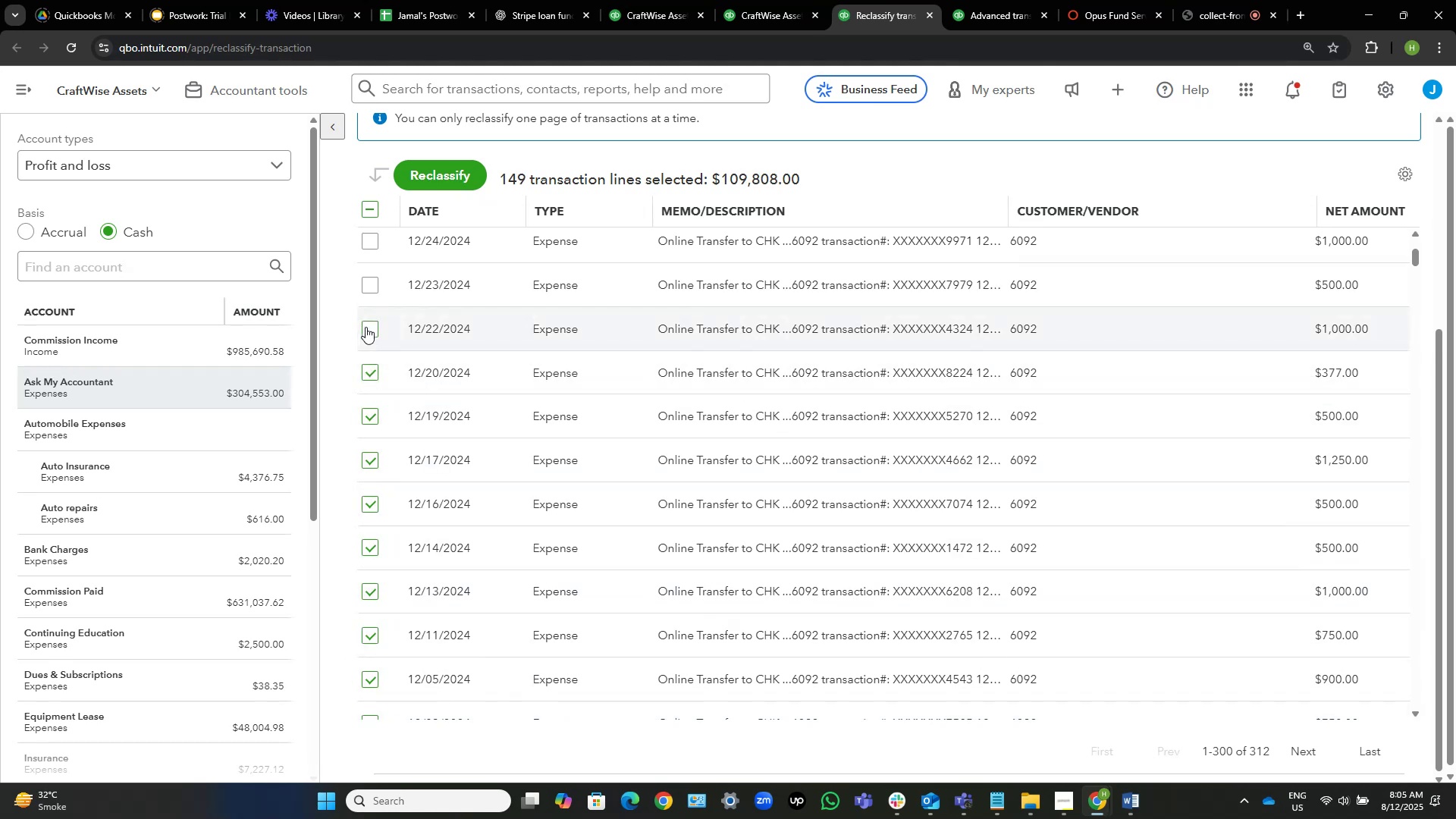 
left_click([370, 329])
 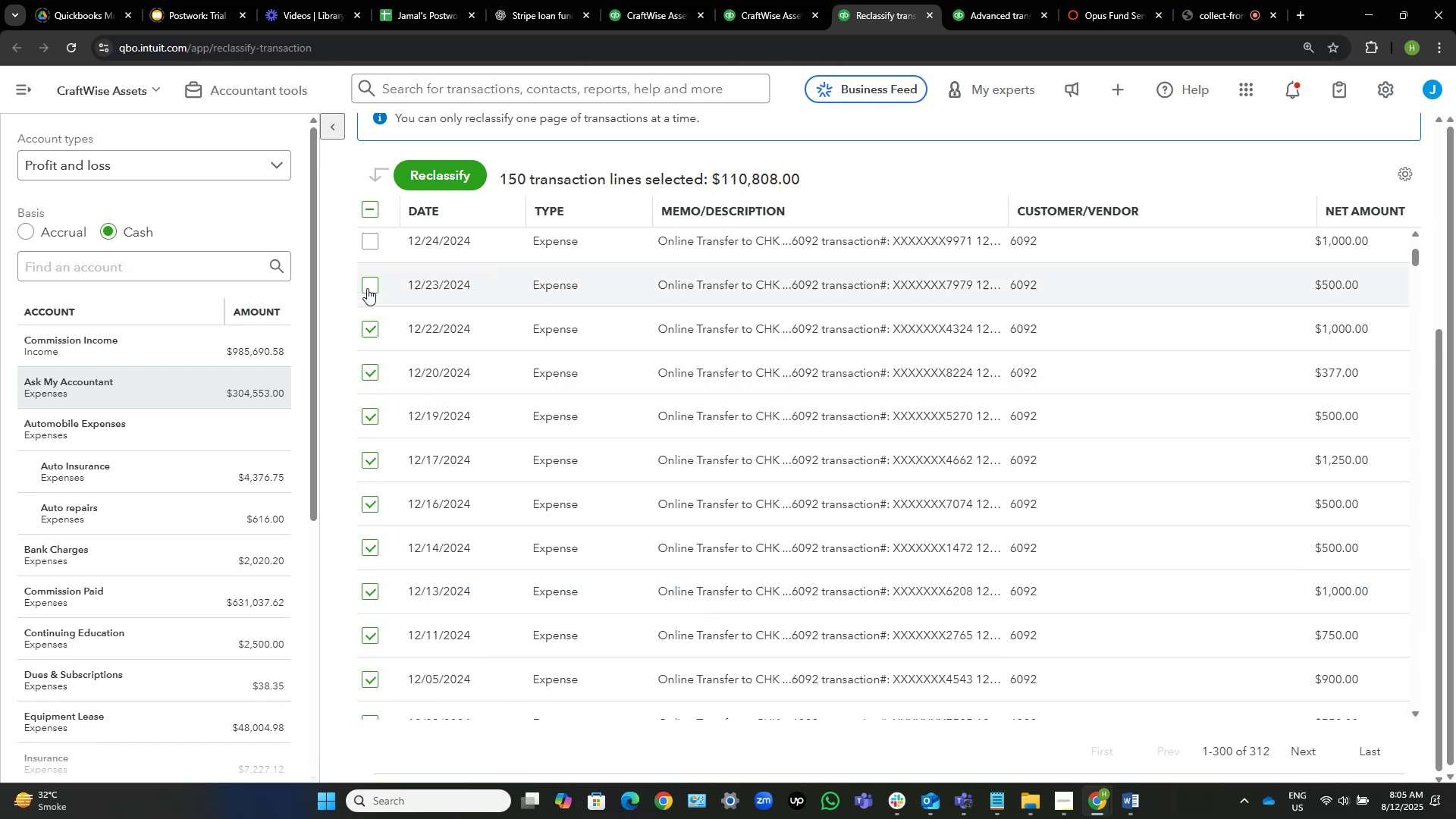 
left_click([367, 286])
 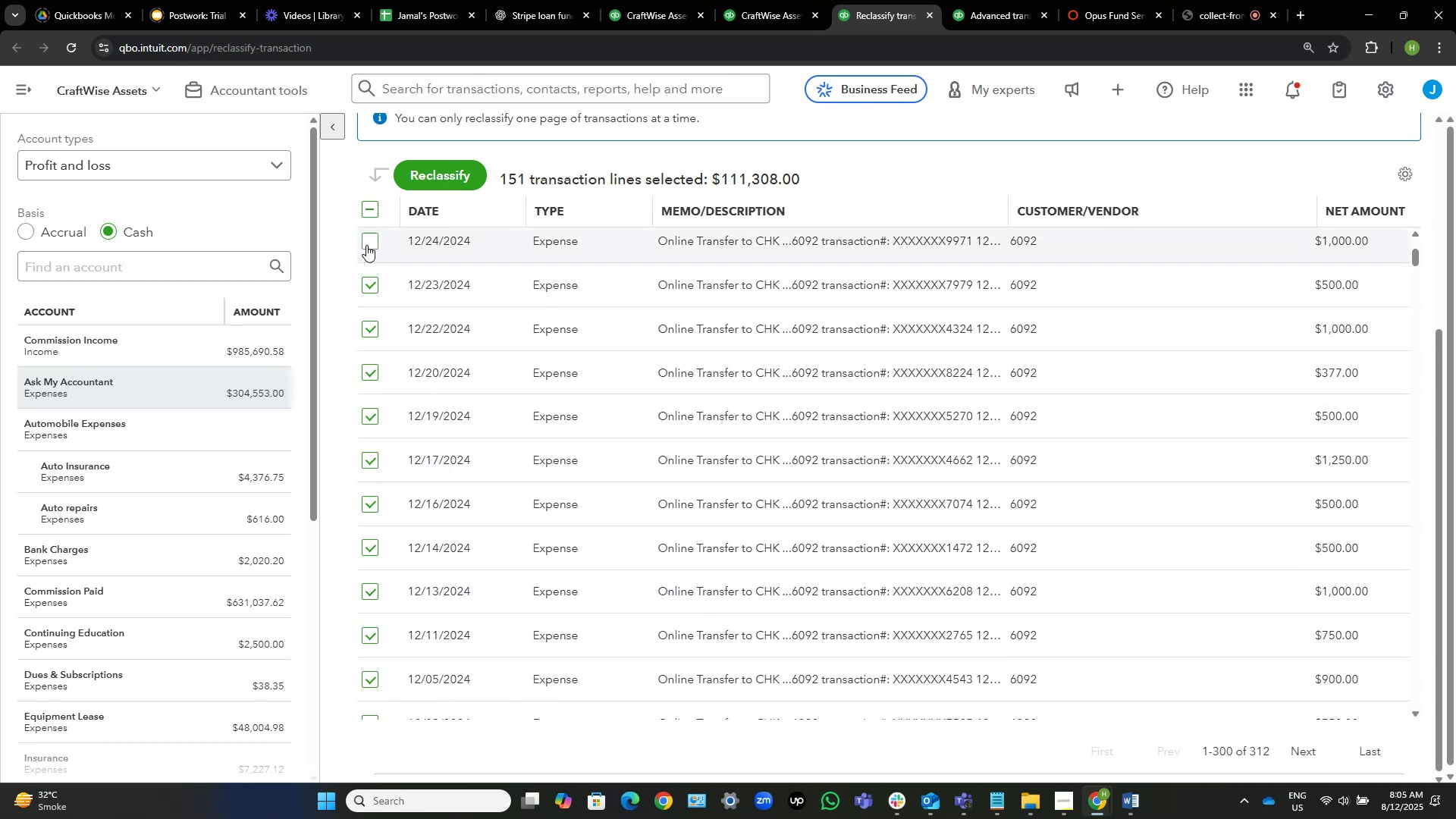 
left_click([366, 245])
 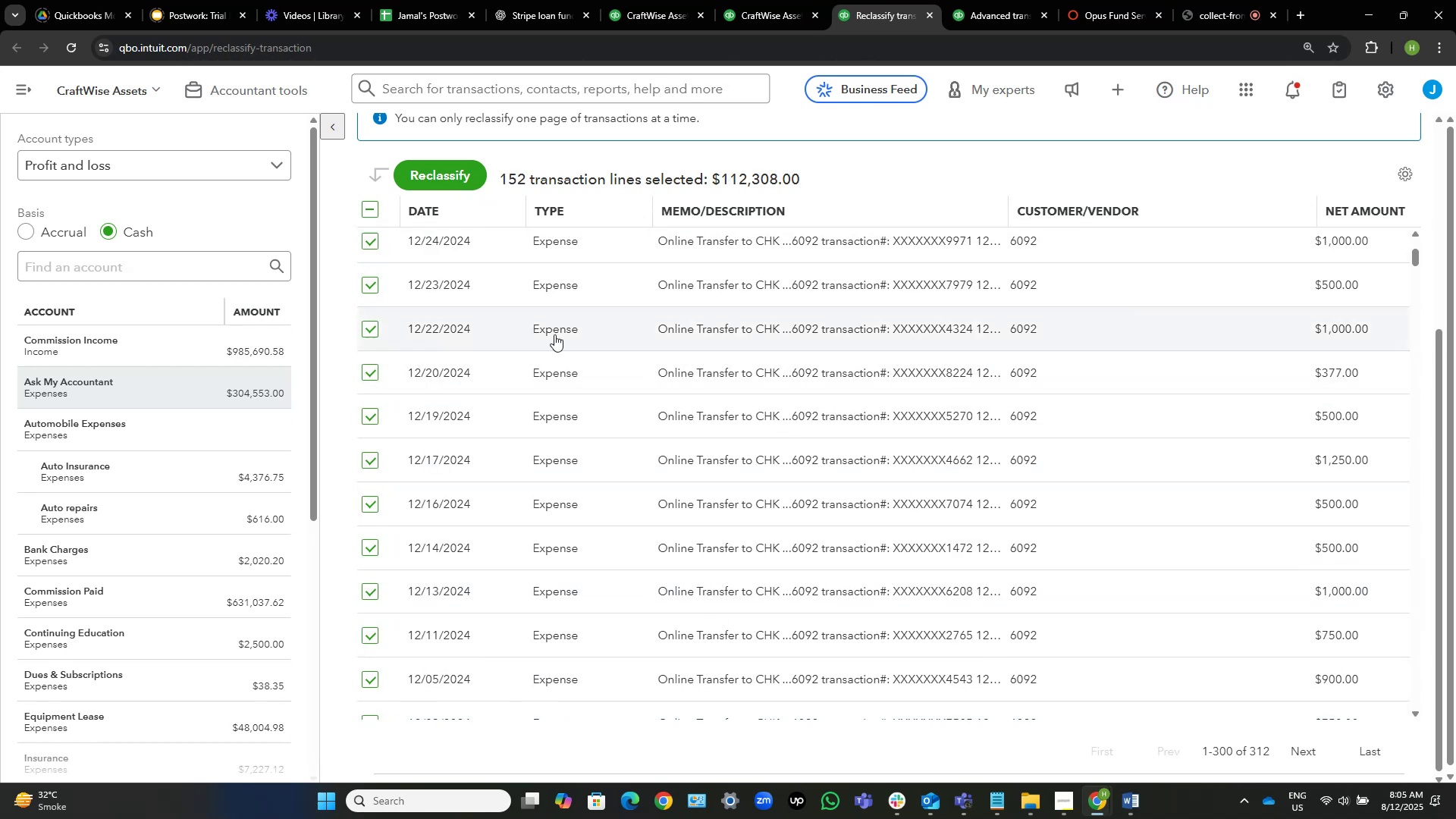 
scroll: coordinate [553, 358], scroll_direction: up, amount: 4.0
 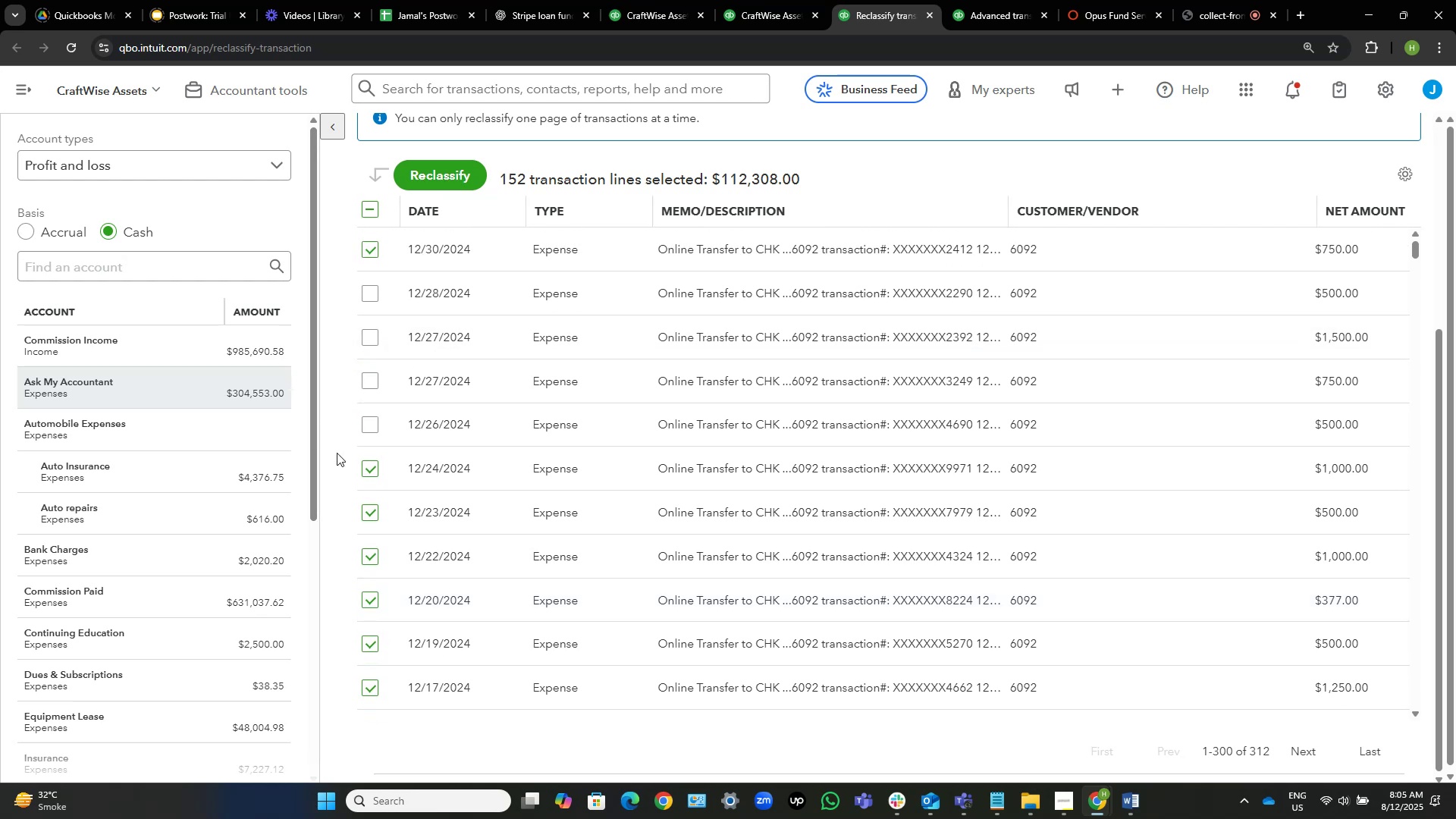 
left_click([362, 429])
 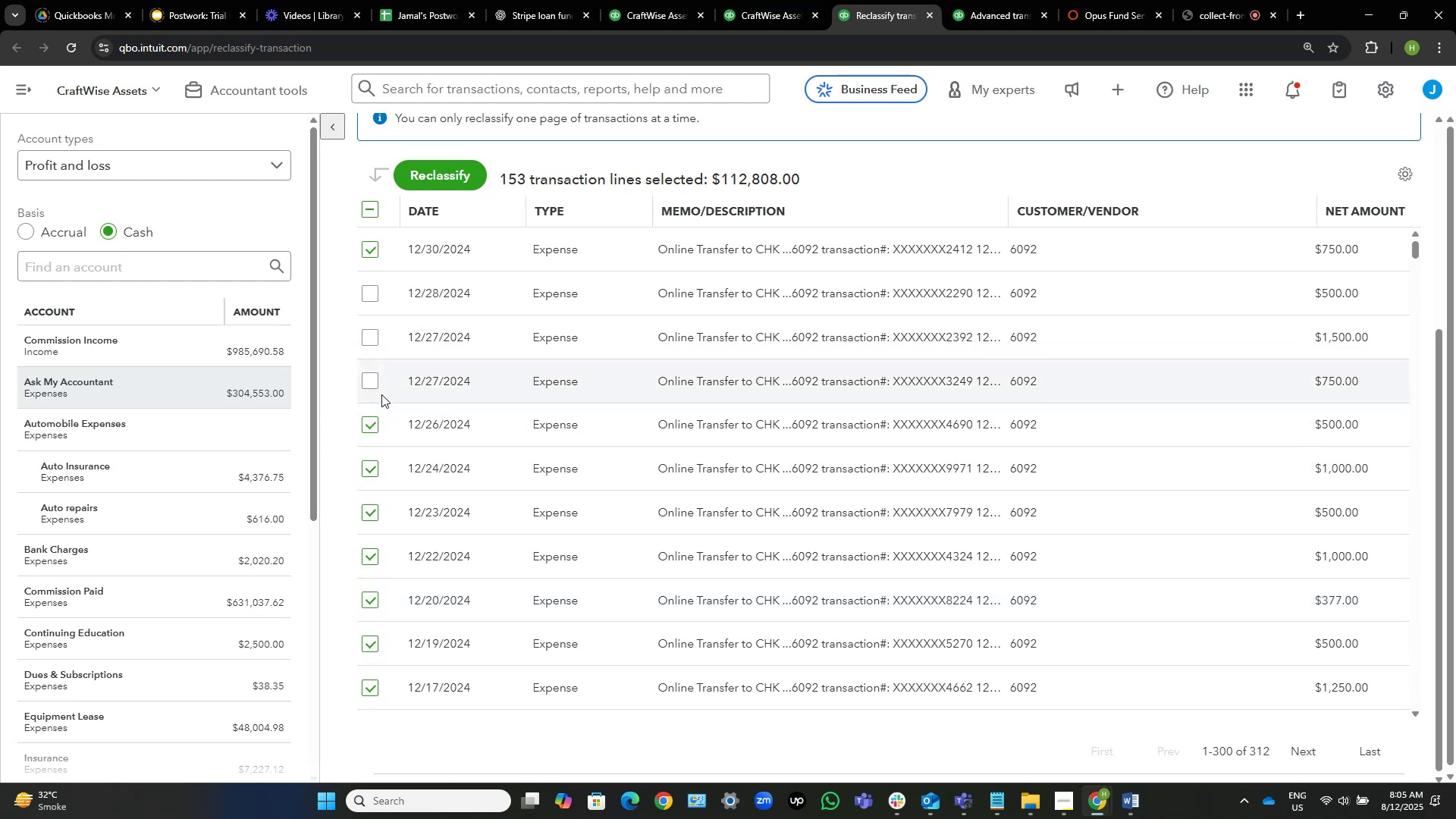 
left_click([368, 376])
 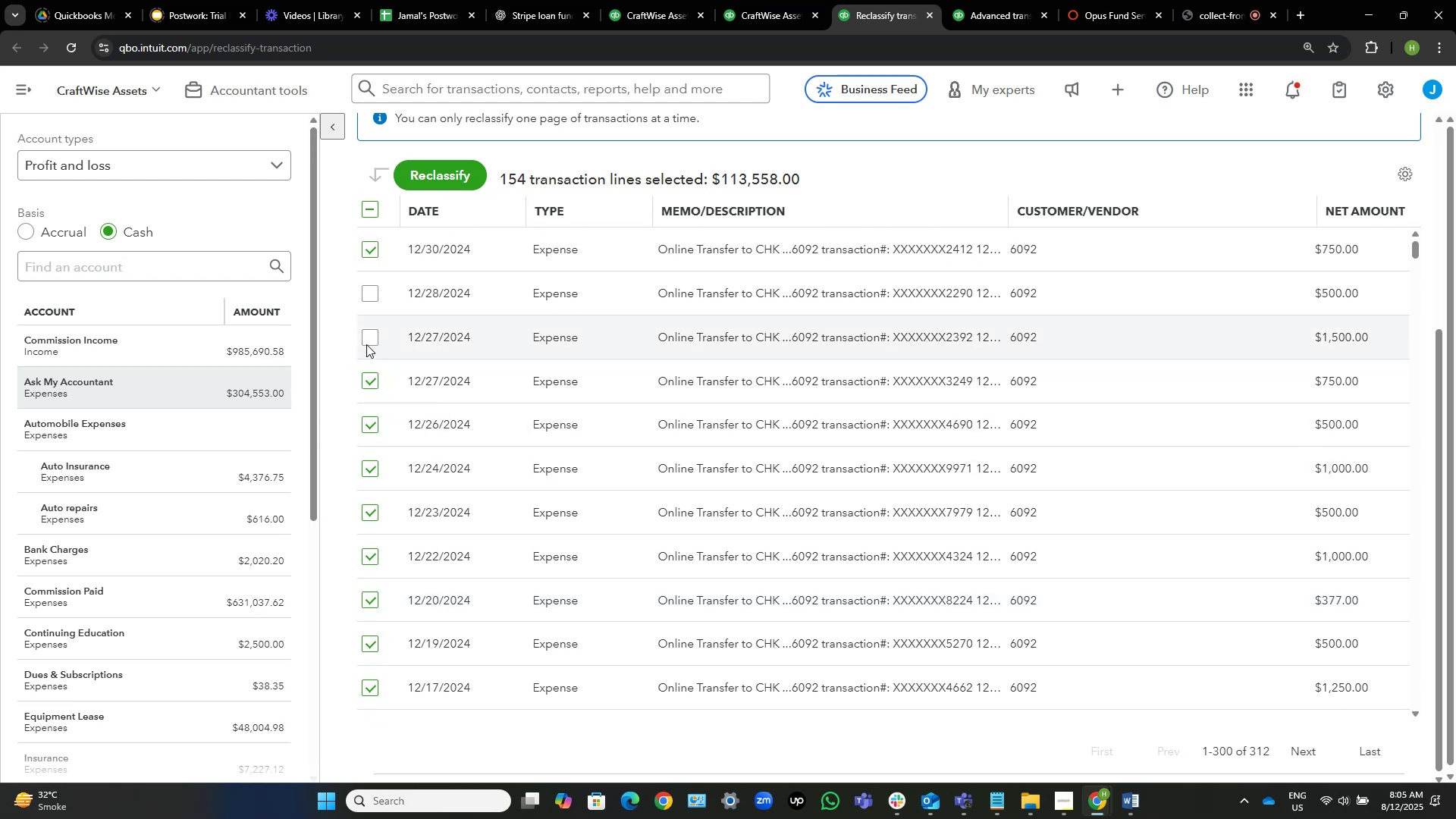 
left_click([367, 341])
 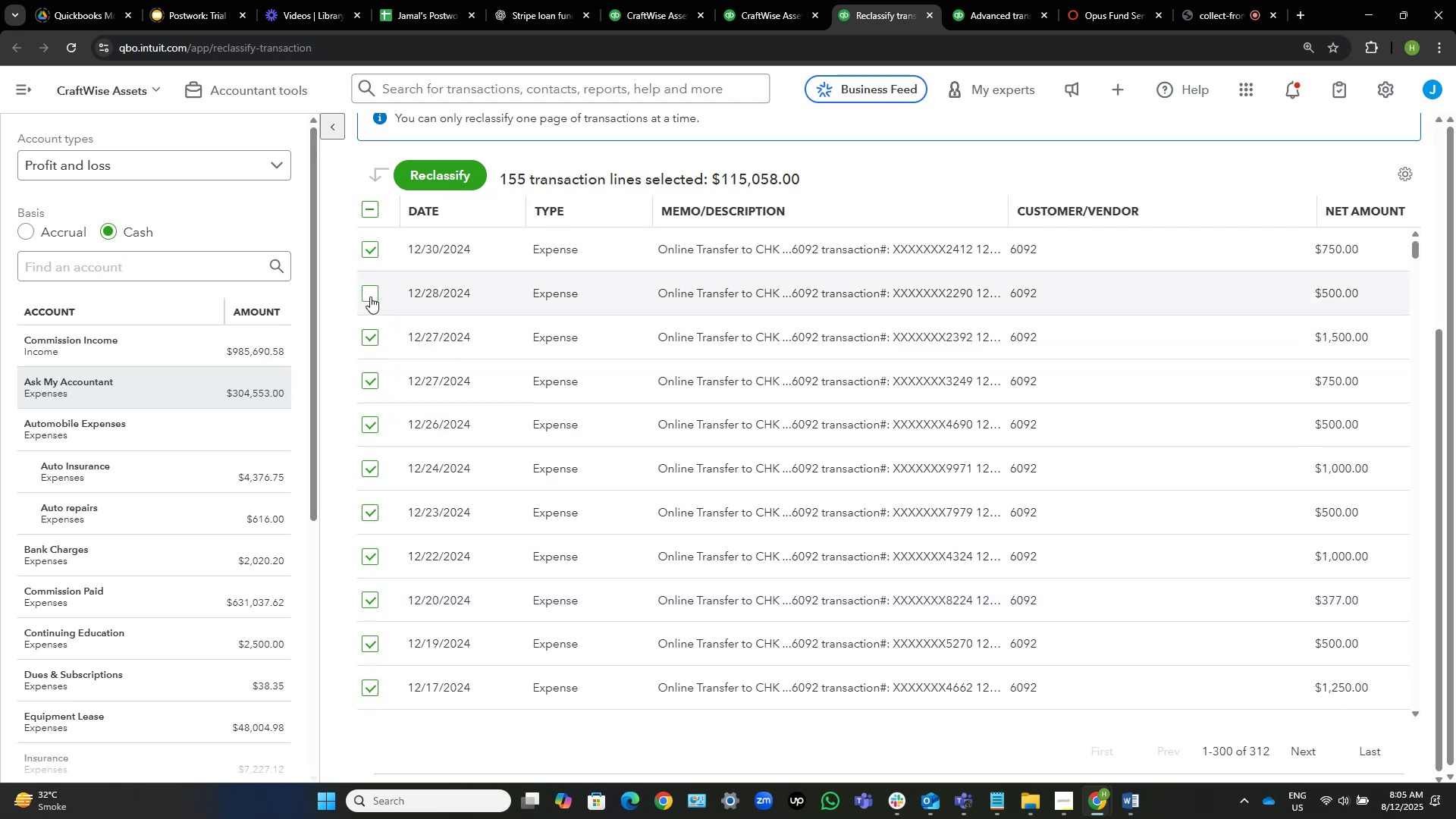 
left_click([370, 297])
 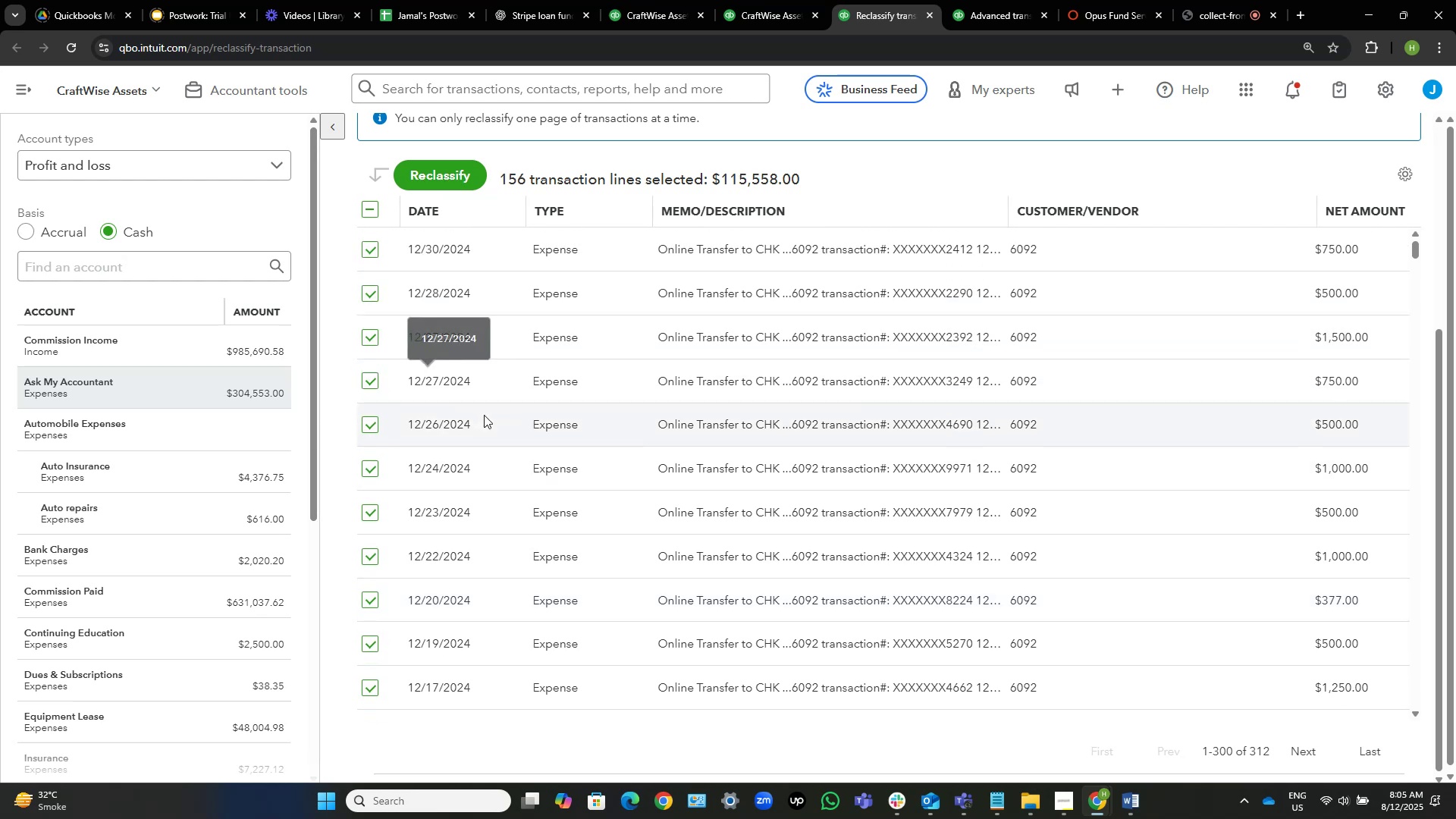 
scroll: coordinate [484, 415], scroll_direction: none, amount: 0.0
 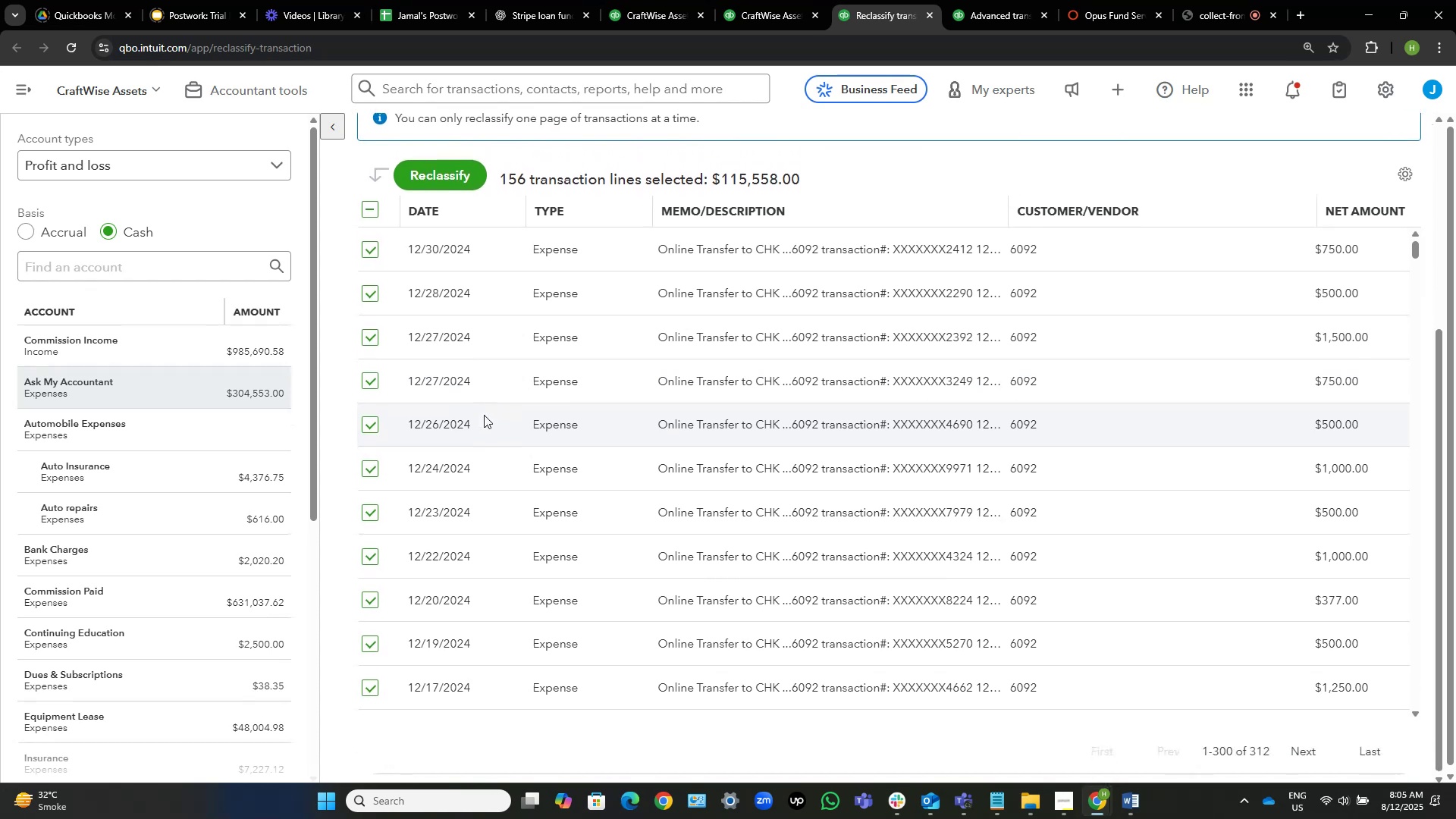 
scroll: coordinate [484, 415], scroll_direction: up, amount: 1.0
 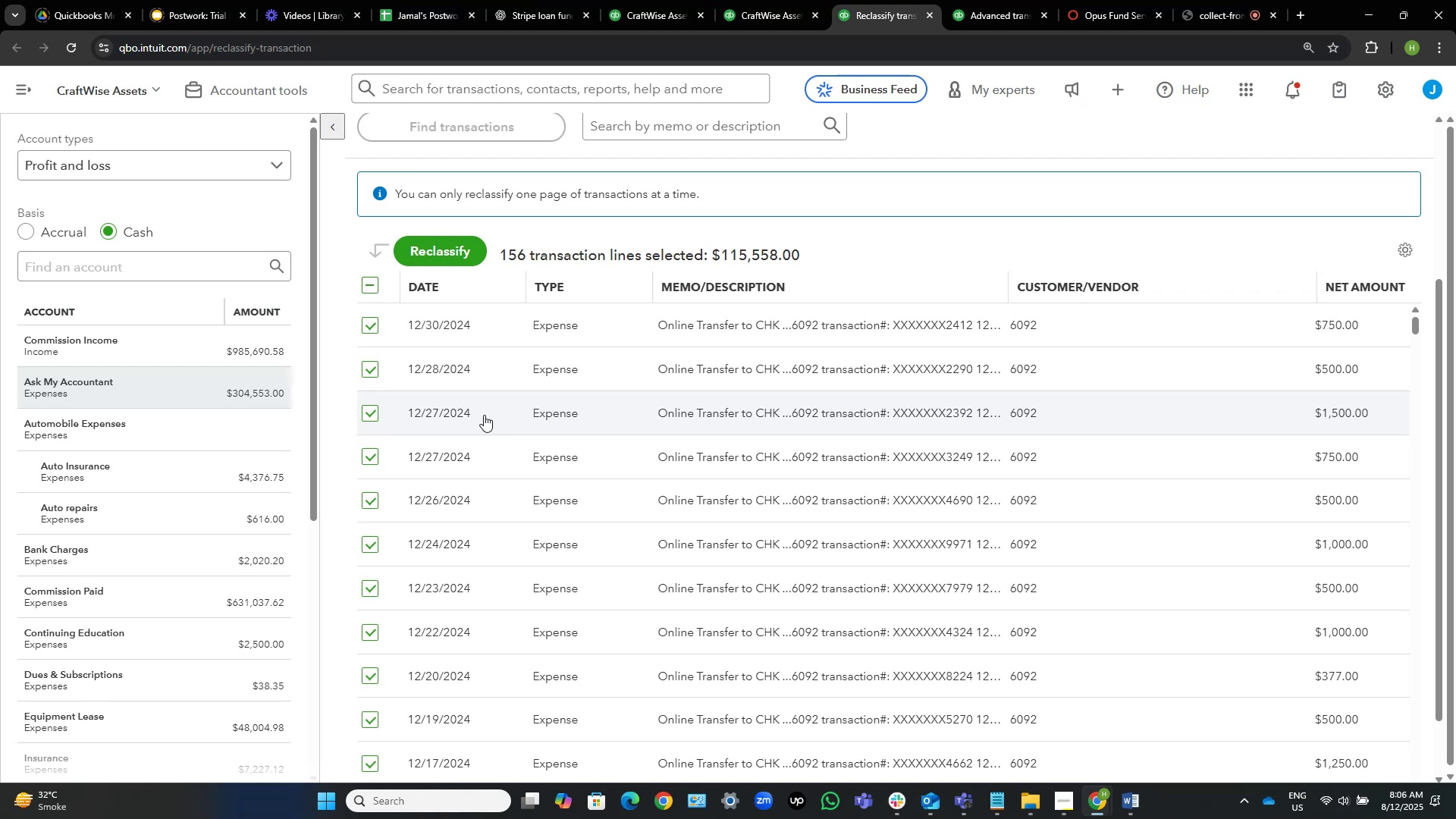 
wait(17.32)
 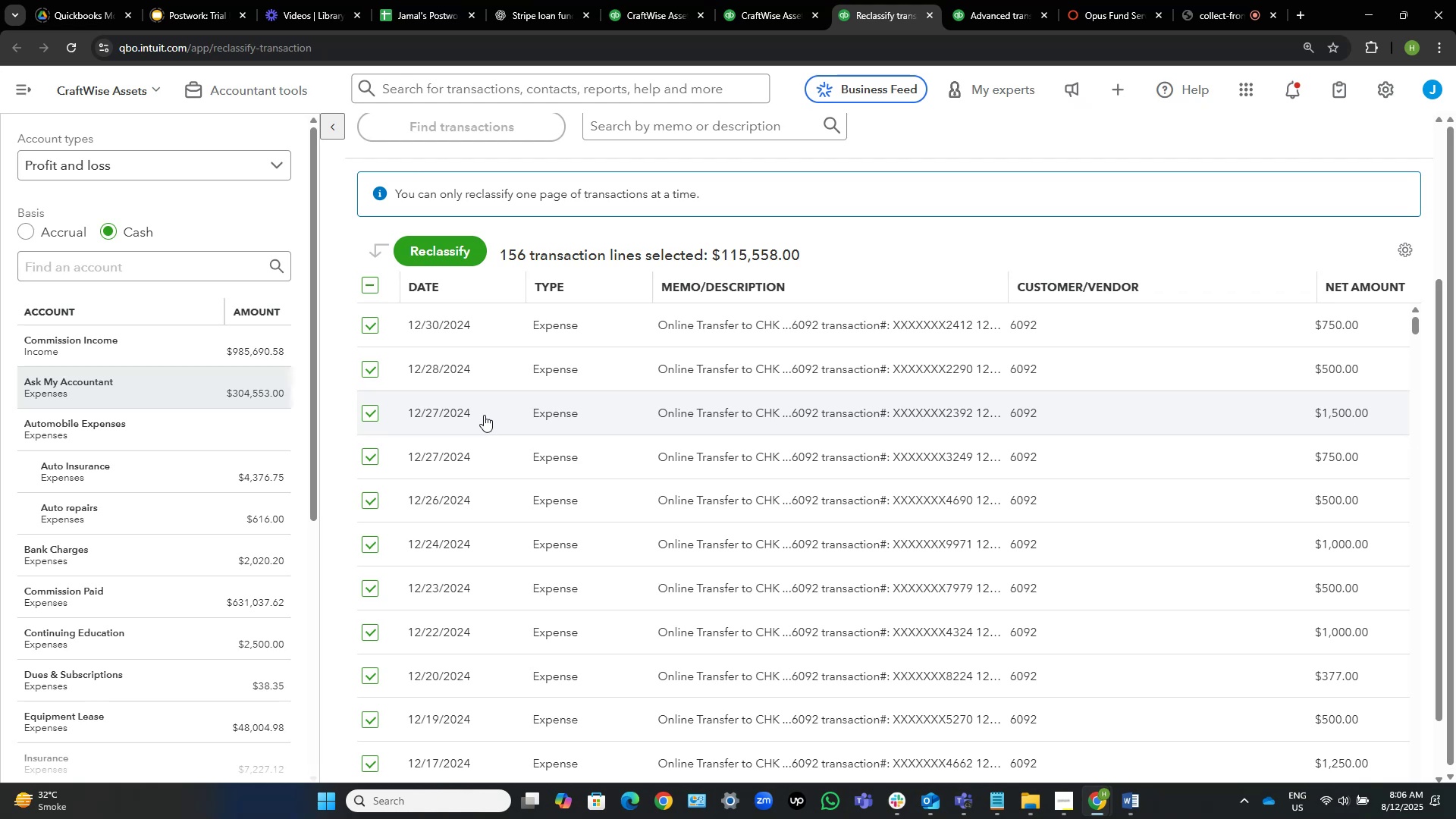 
scroll: coordinate [484, 415], scroll_direction: up, amount: 1.0
 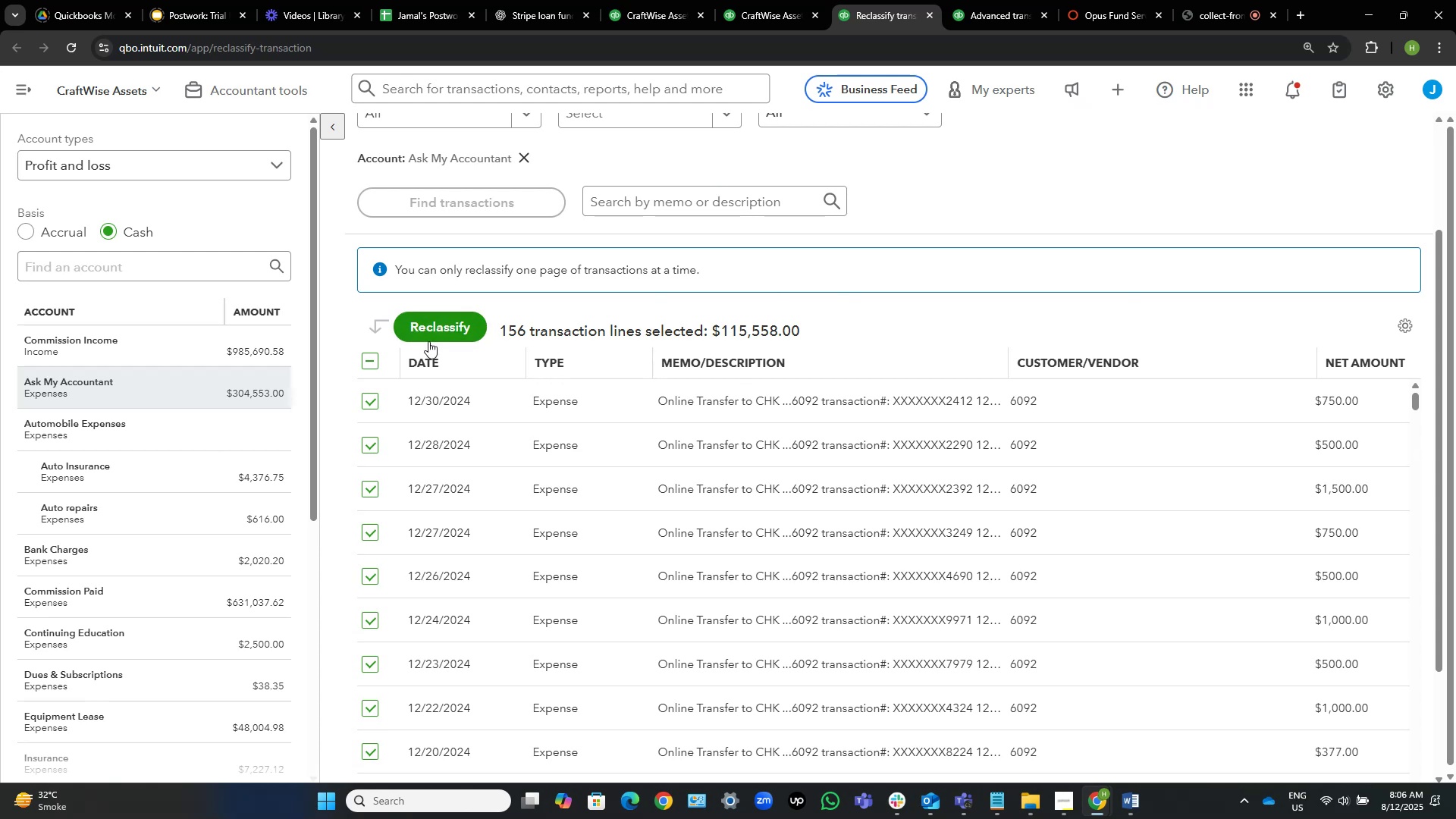 
left_click([437, 326])
 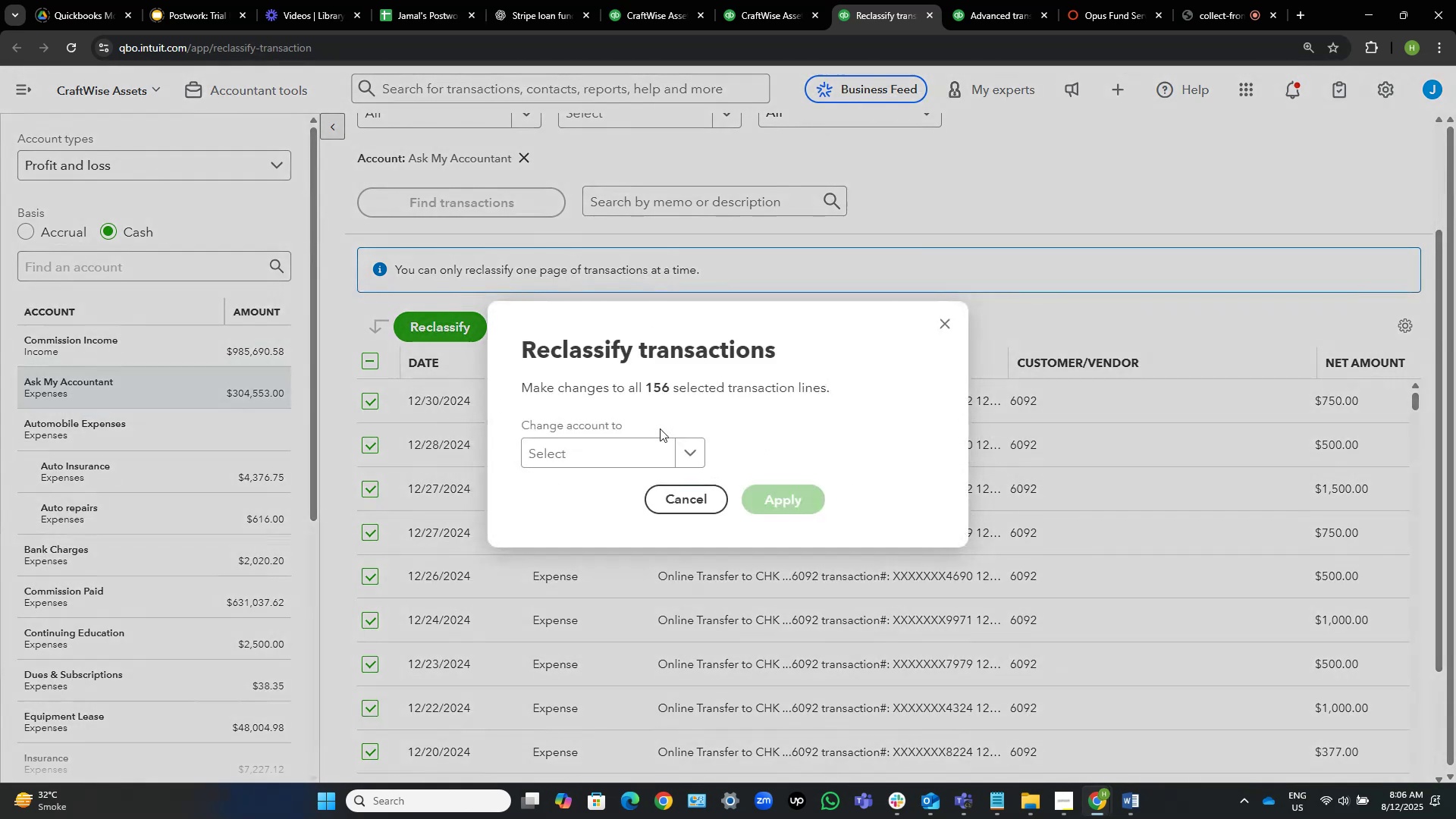 
left_click([634, 450])
 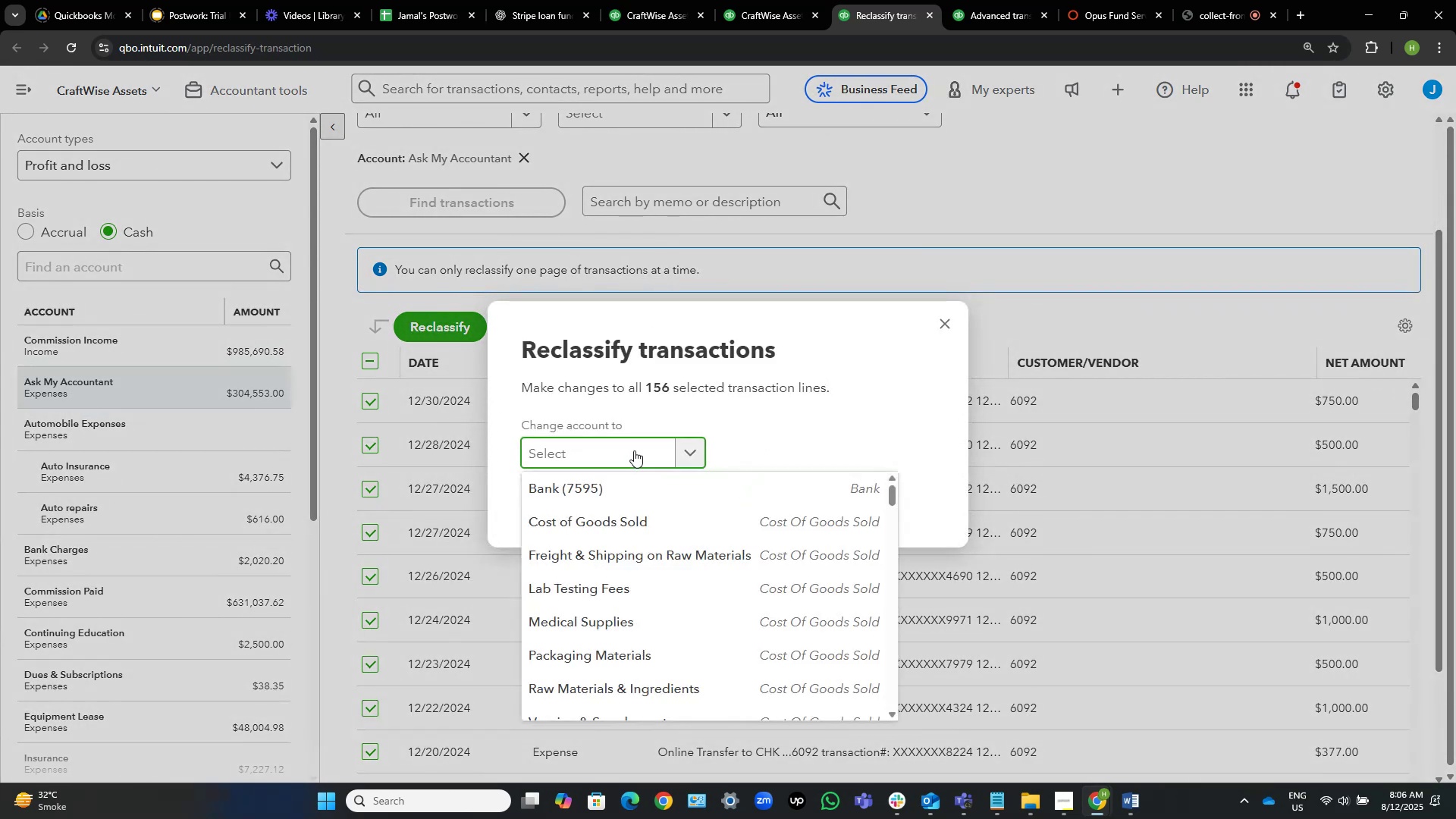 
type(owner)
 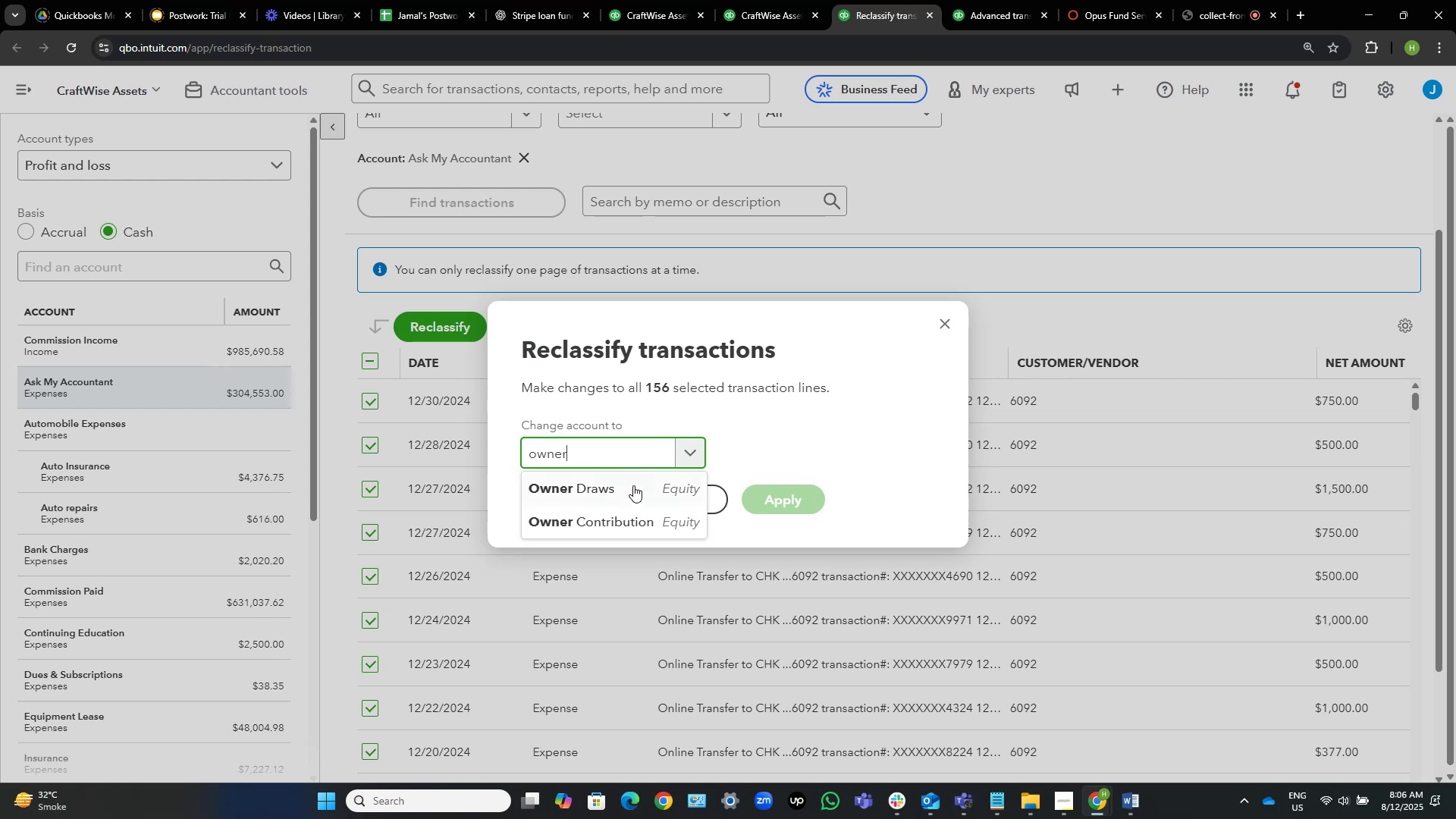 
left_click([633, 485])
 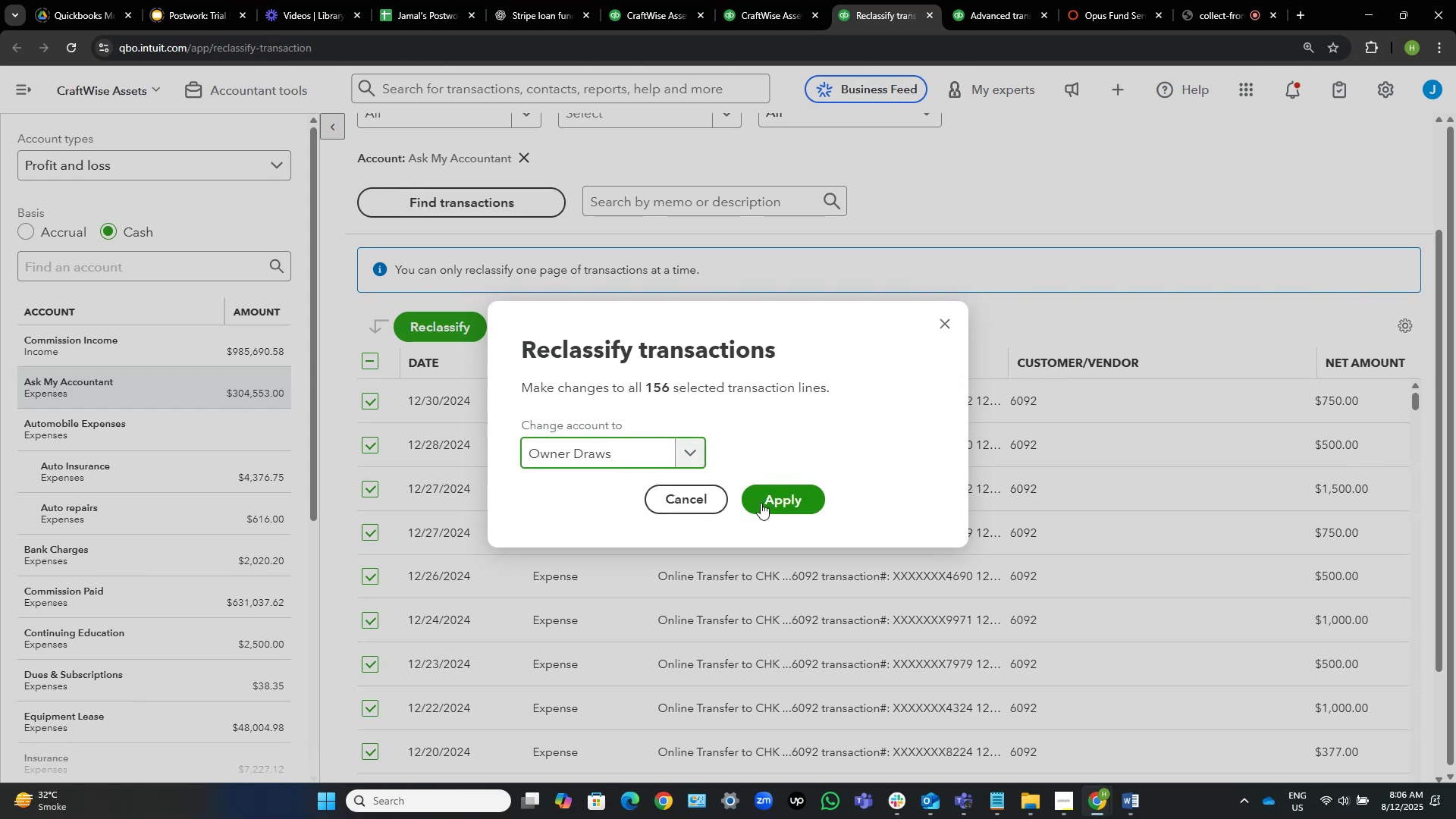 
left_click([769, 494])
 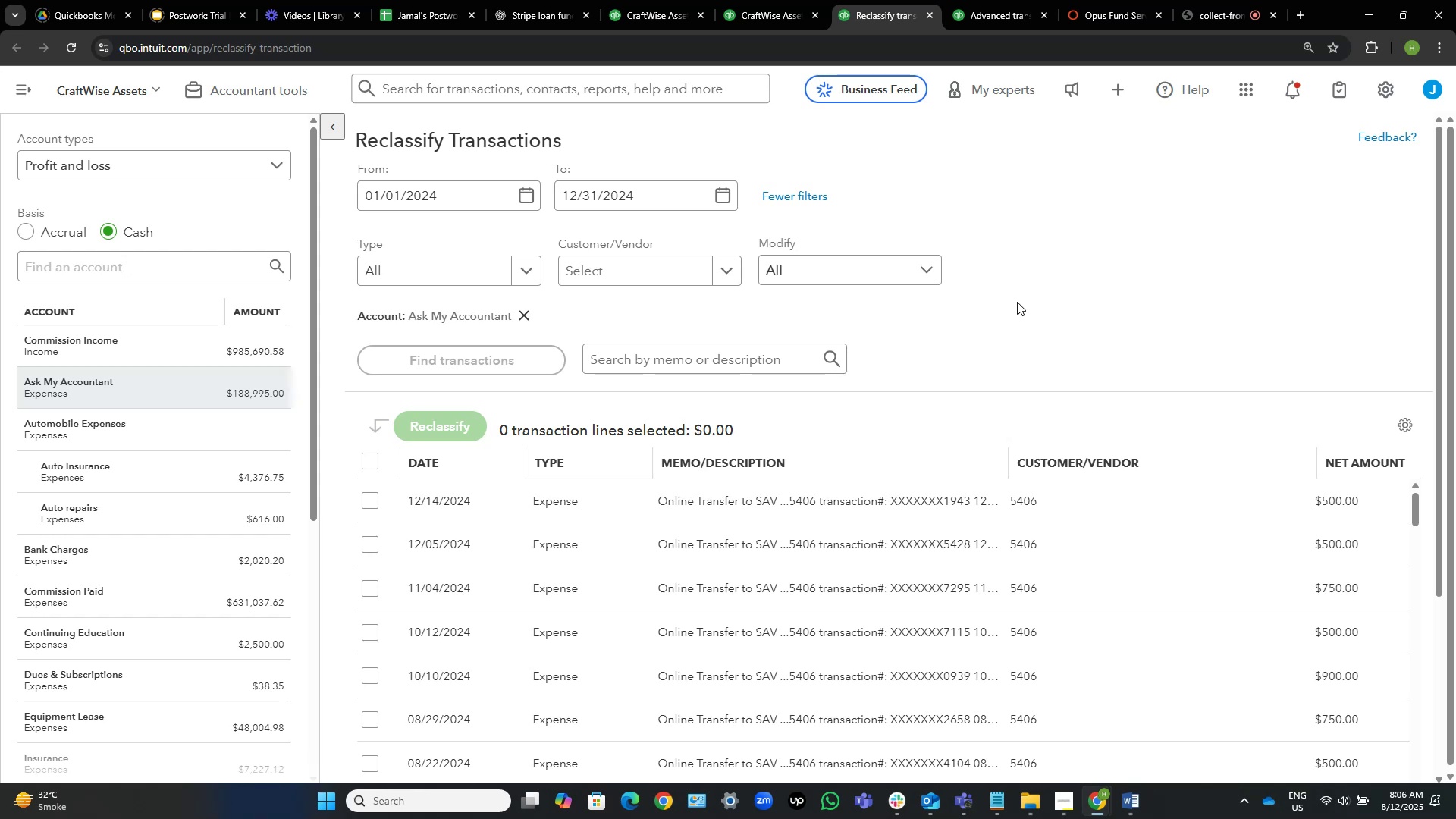 
wait(32.21)
 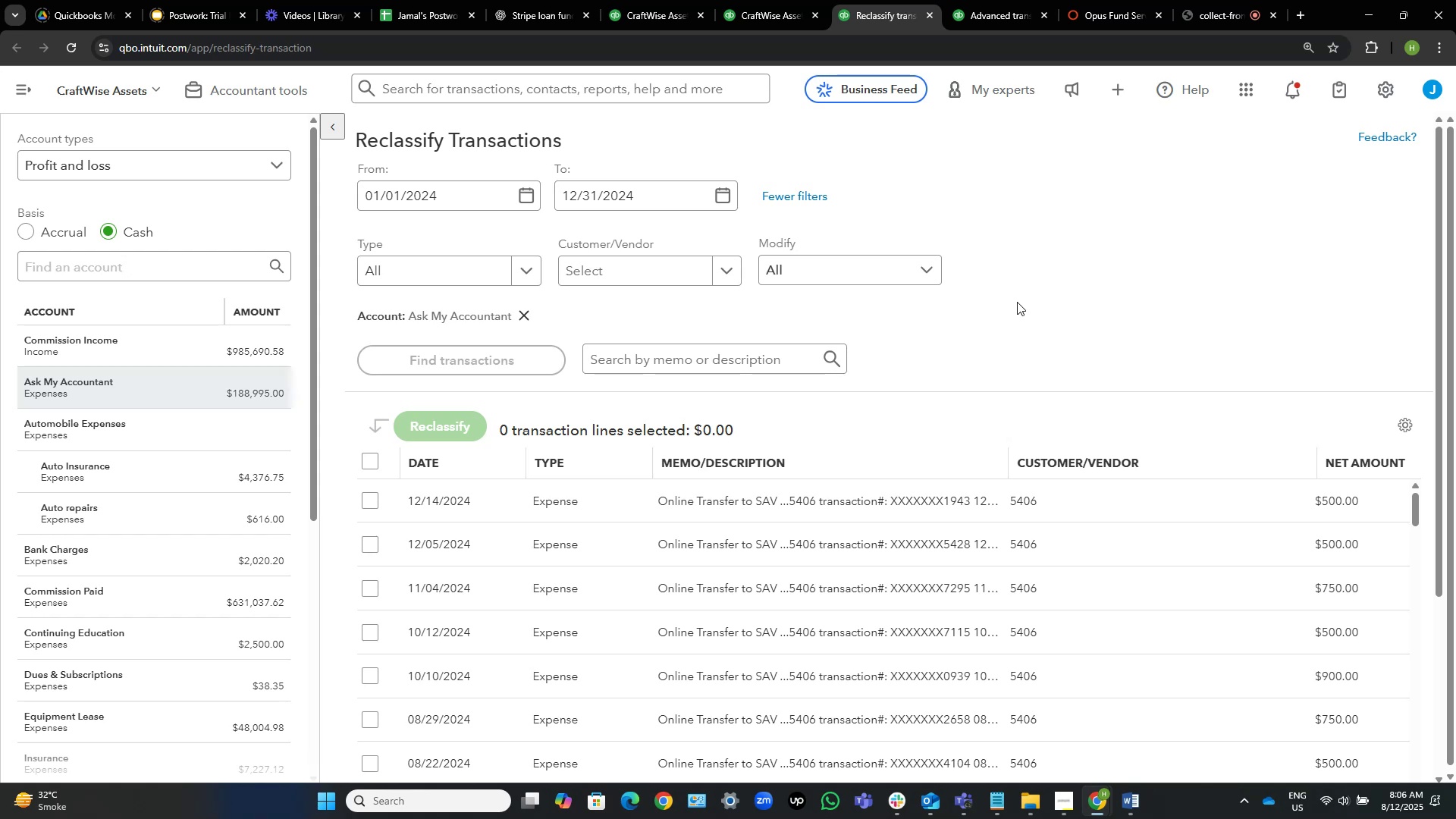 
scroll: coordinate [792, 367], scroll_direction: down, amount: 5.0
 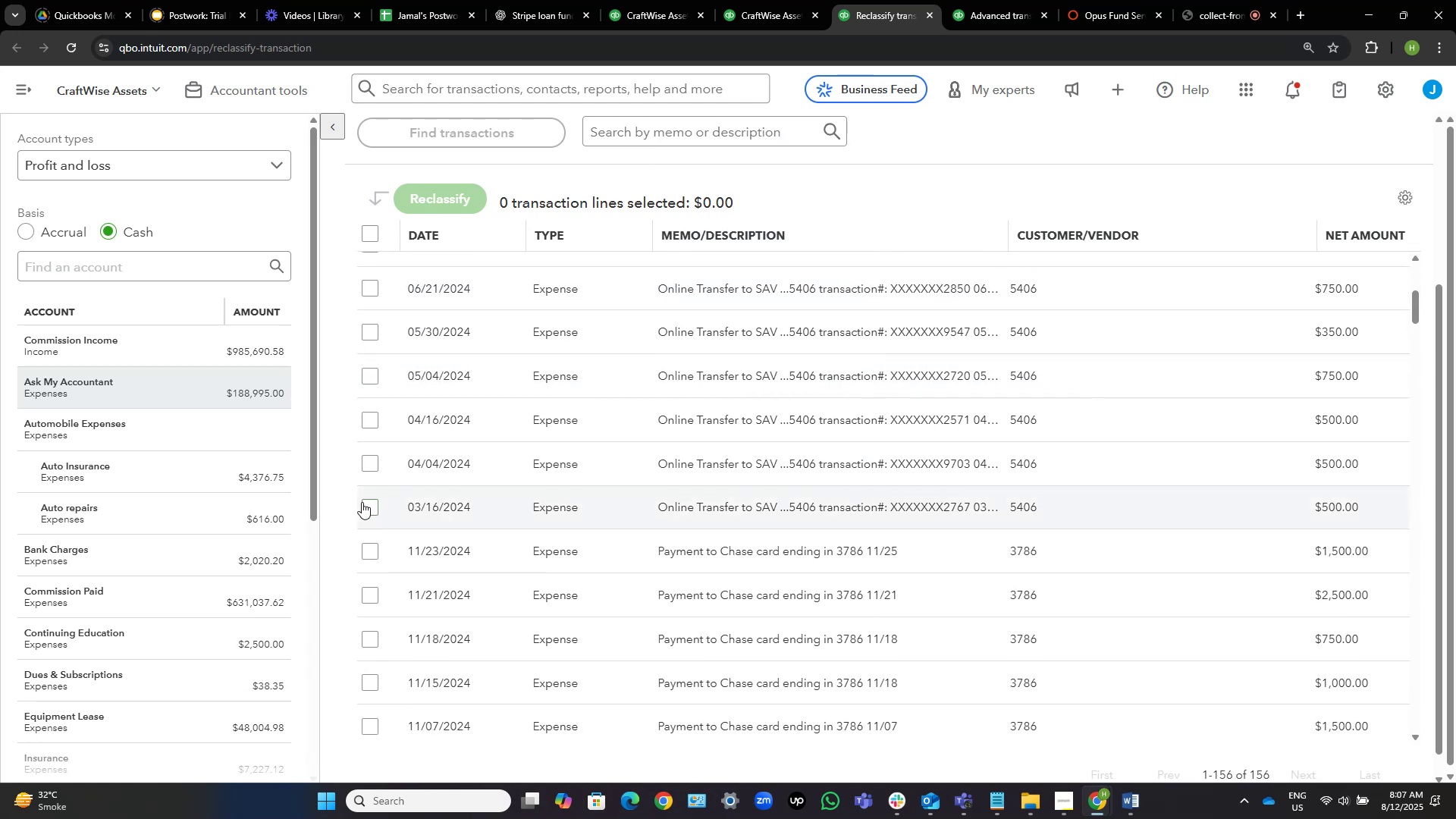 
left_click([371, 506])
 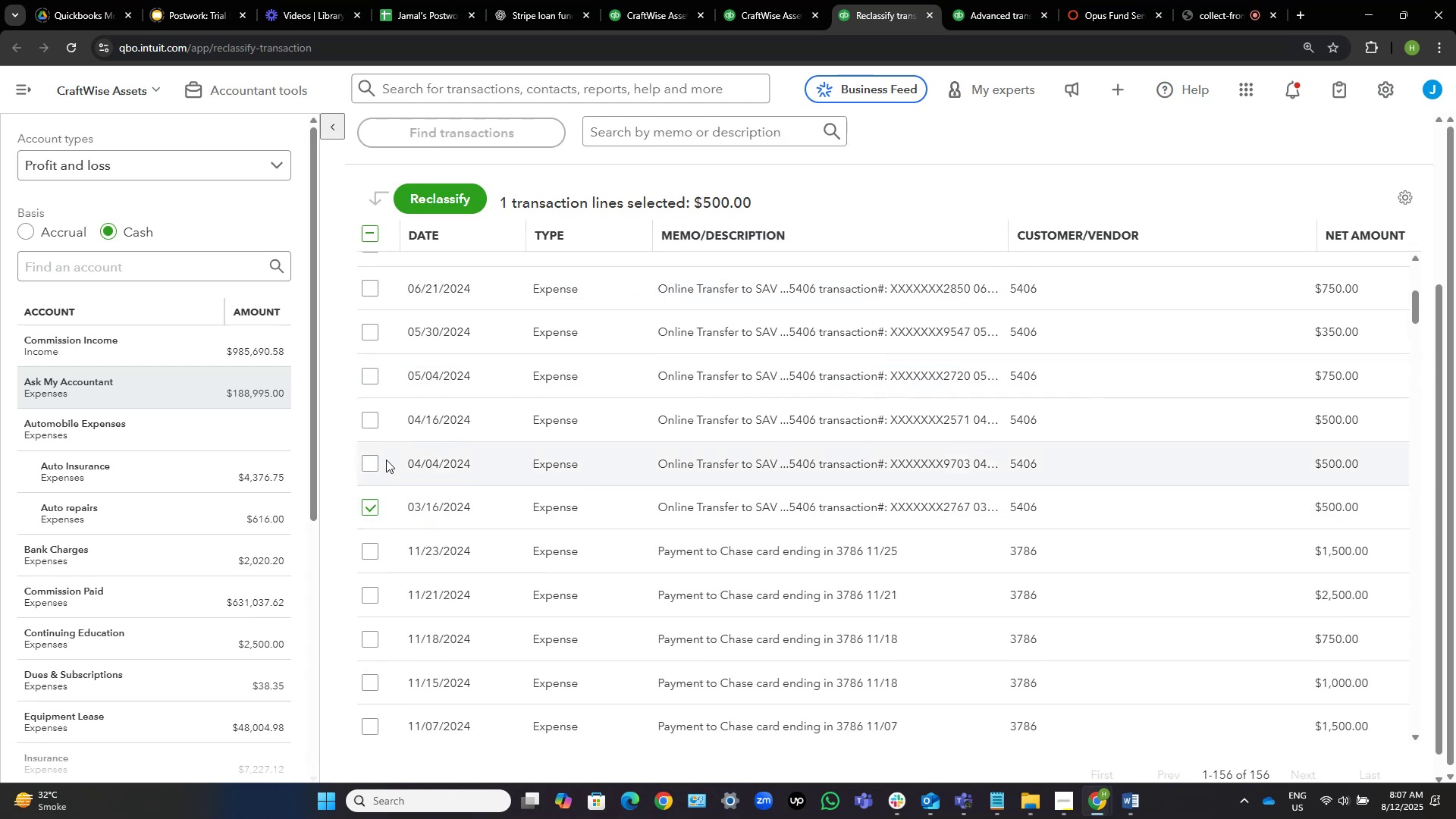 
left_click([368, 467])
 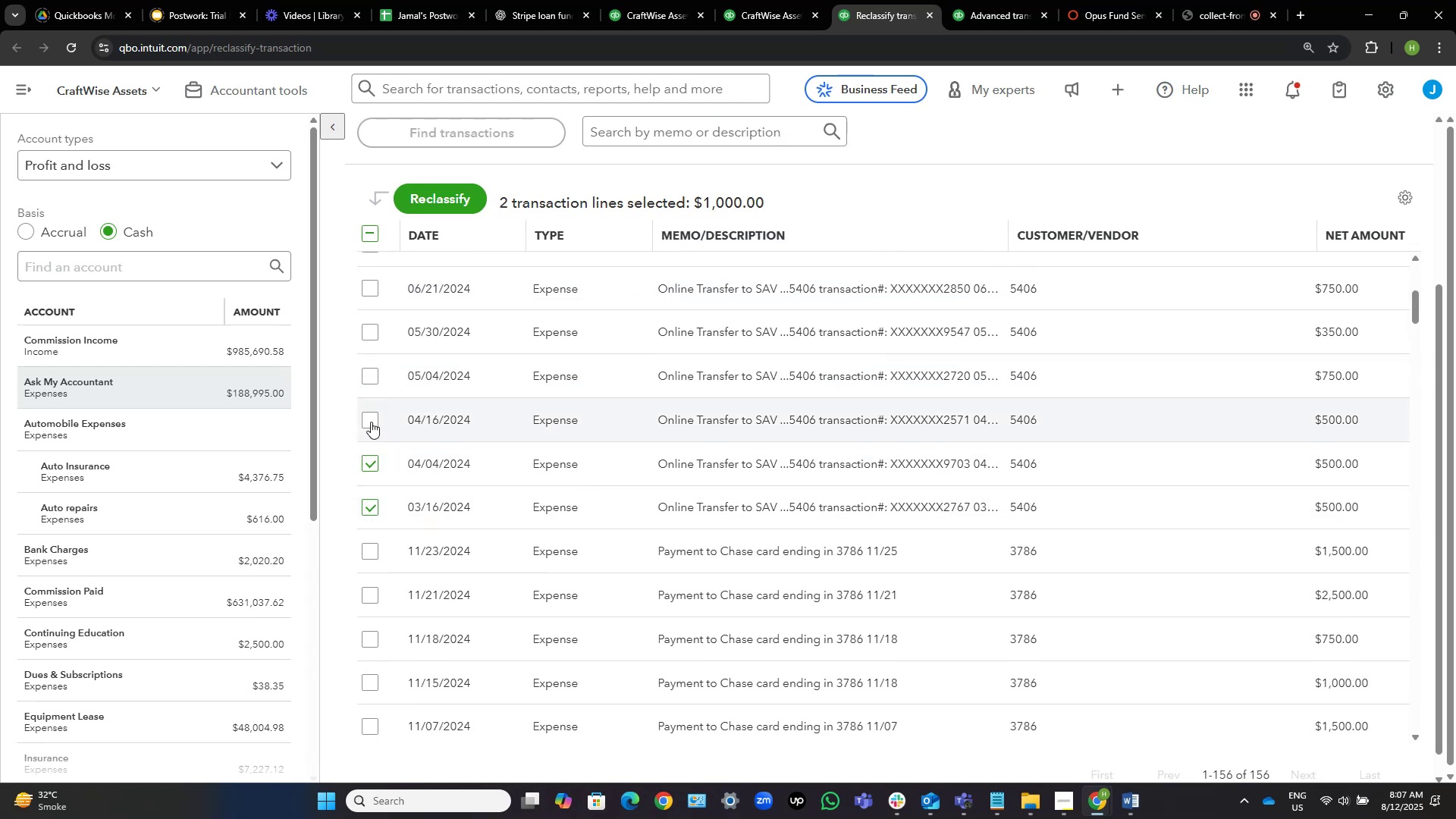 
left_click([371, 421])
 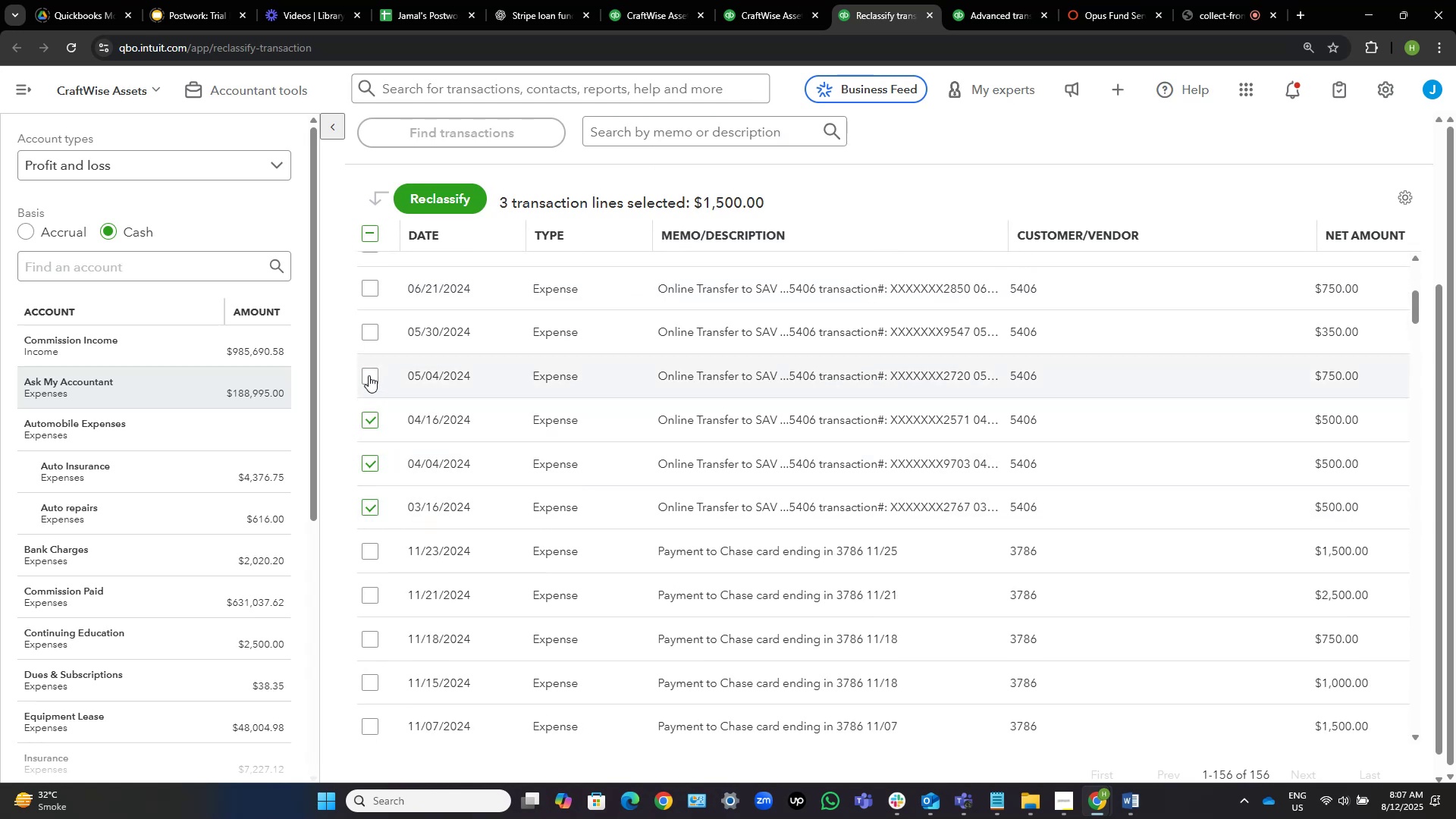 
left_click([369, 375])
 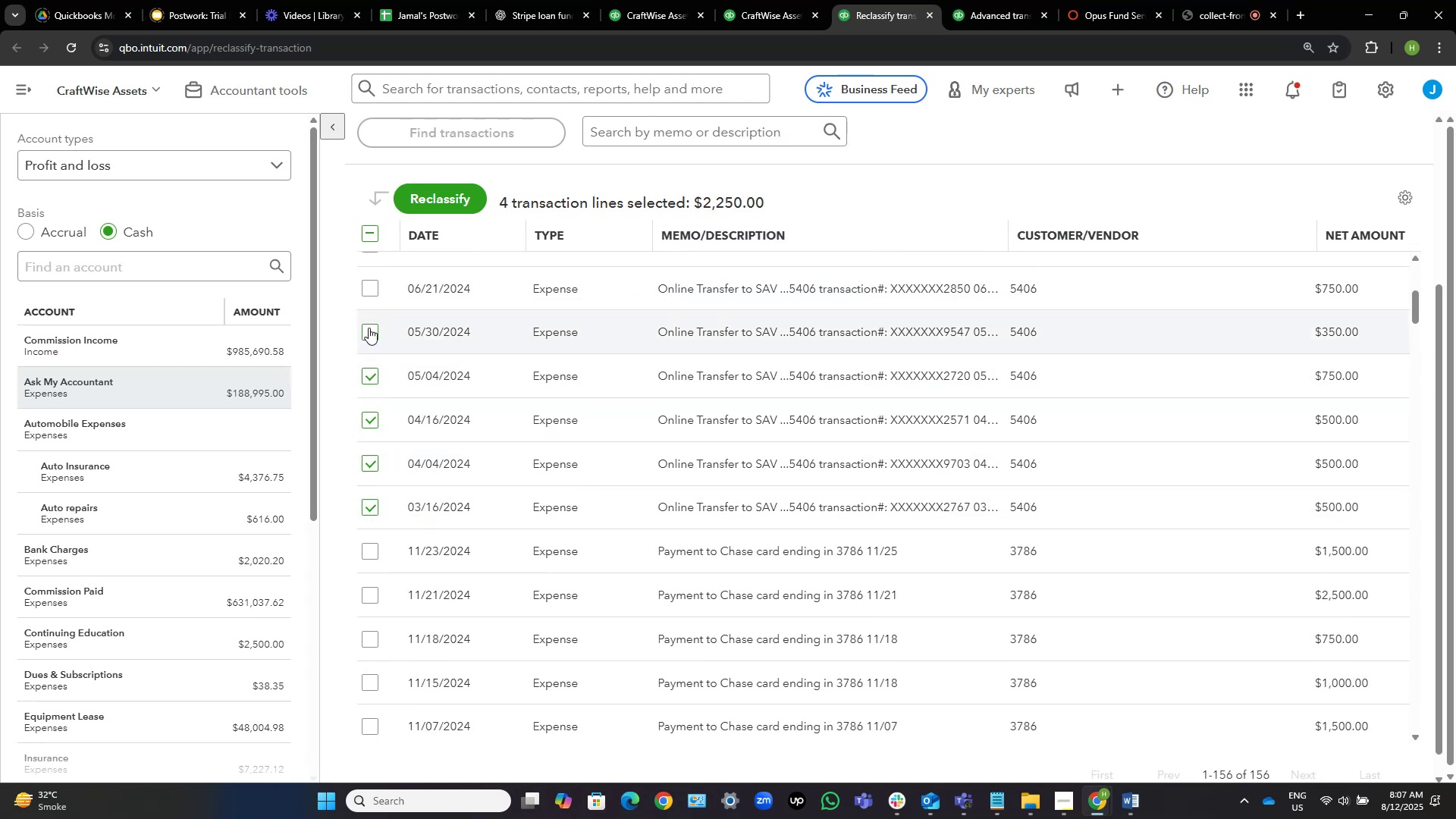 
left_click([369, 328])
 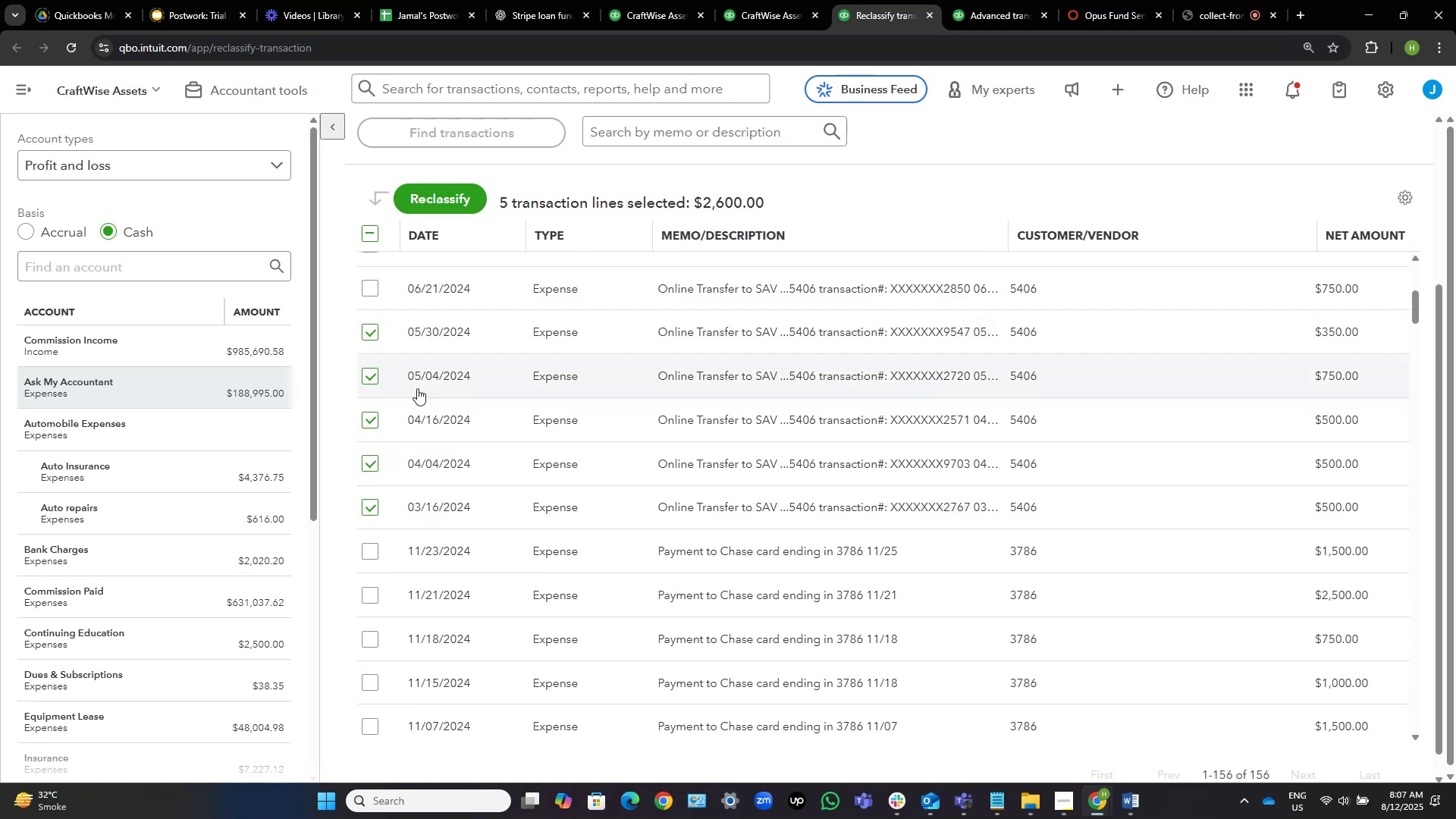 
scroll: coordinate [440, 434], scroll_direction: up, amount: 4.0
 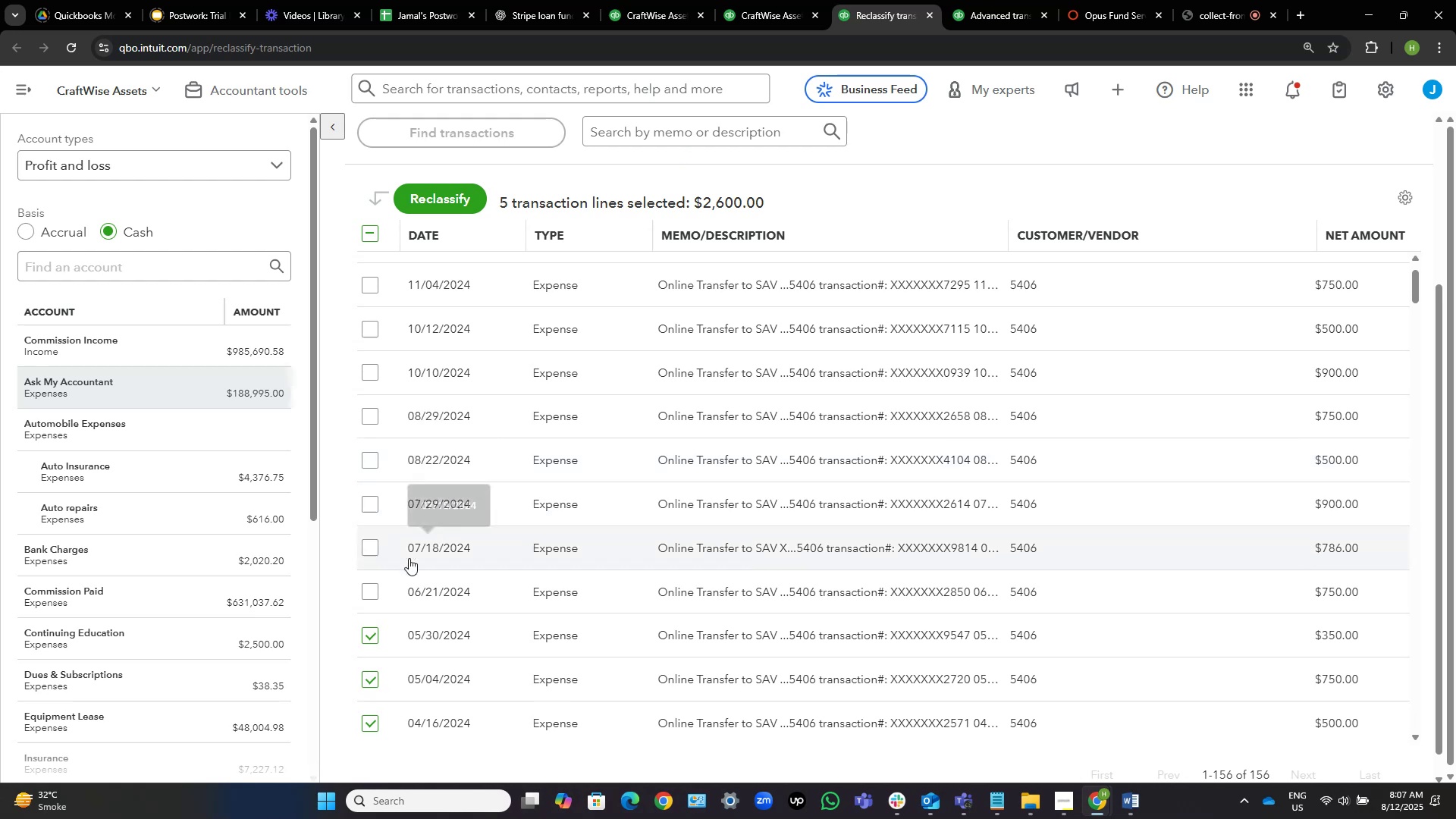 
left_click([372, 592])
 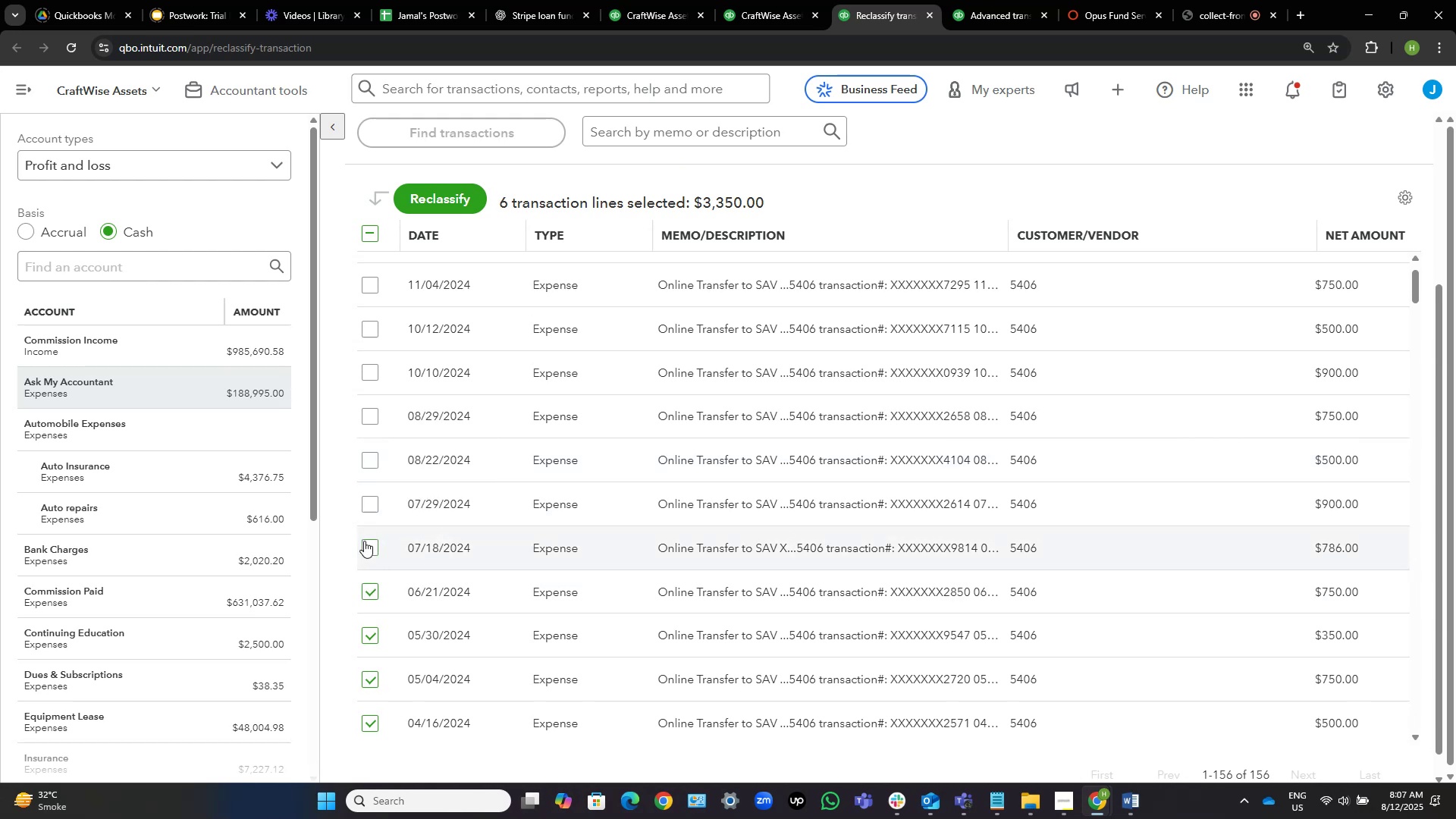 
left_click([366, 545])
 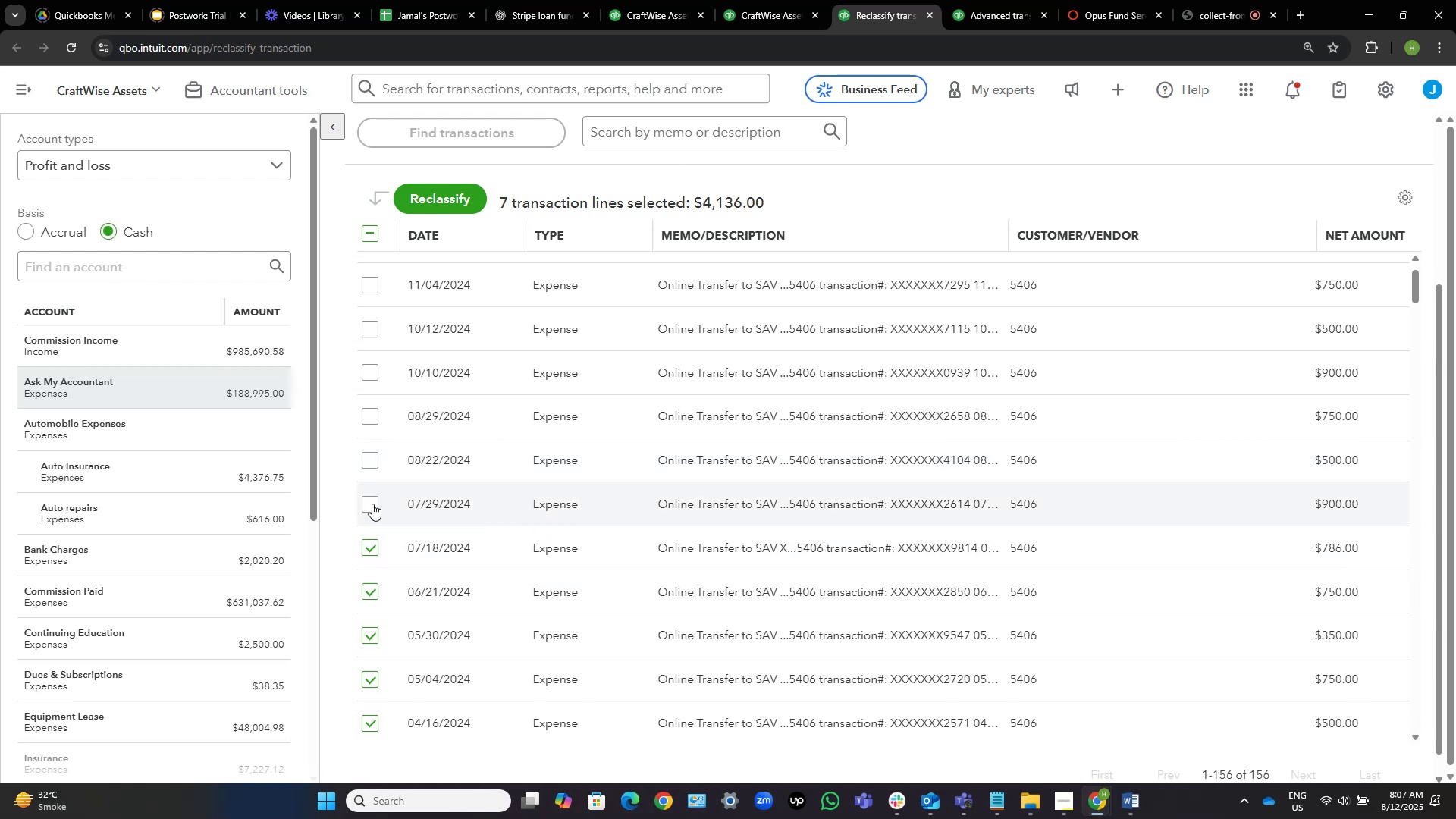 
left_click([372, 504])
 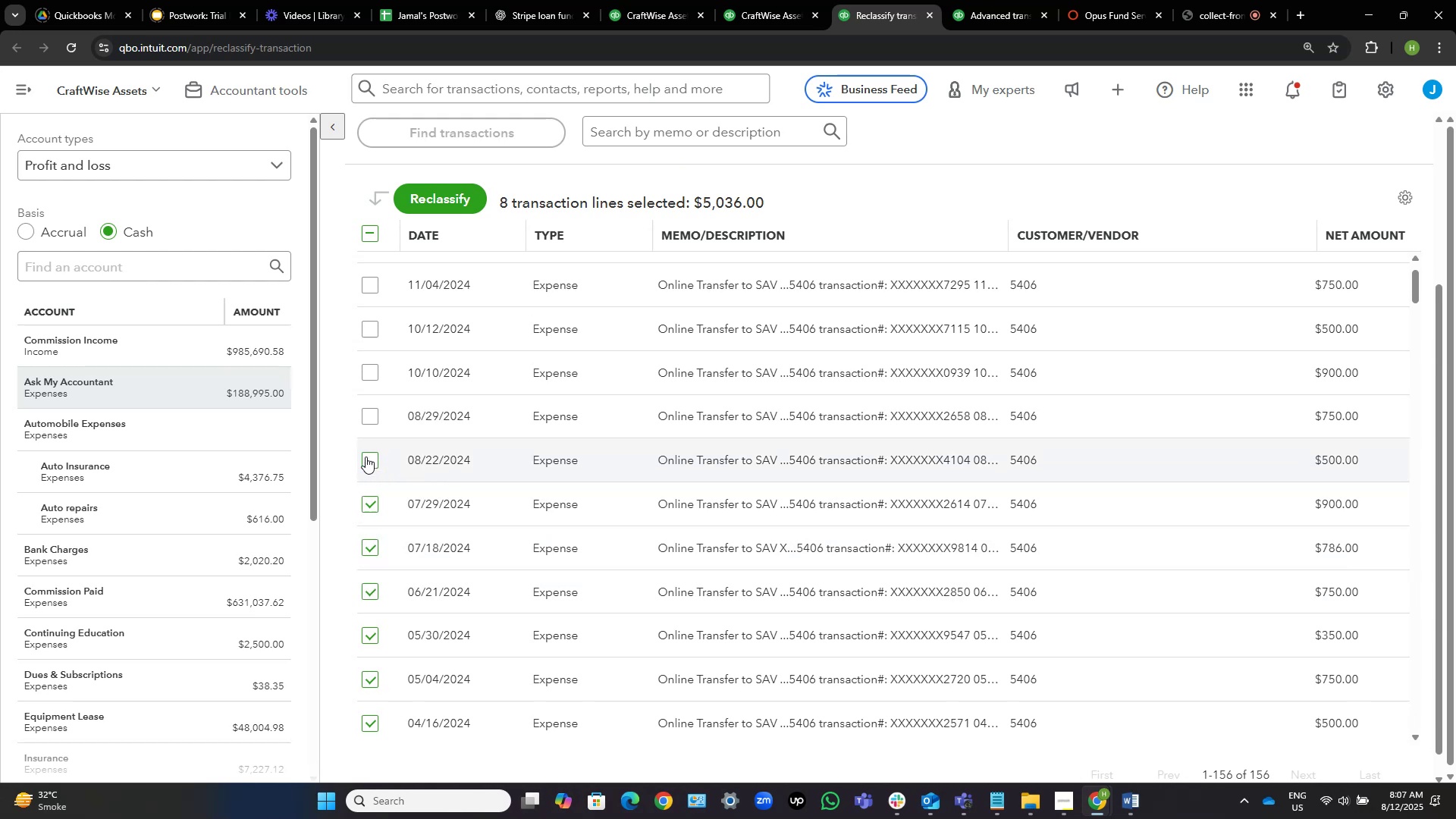 
left_click([366, 457])
 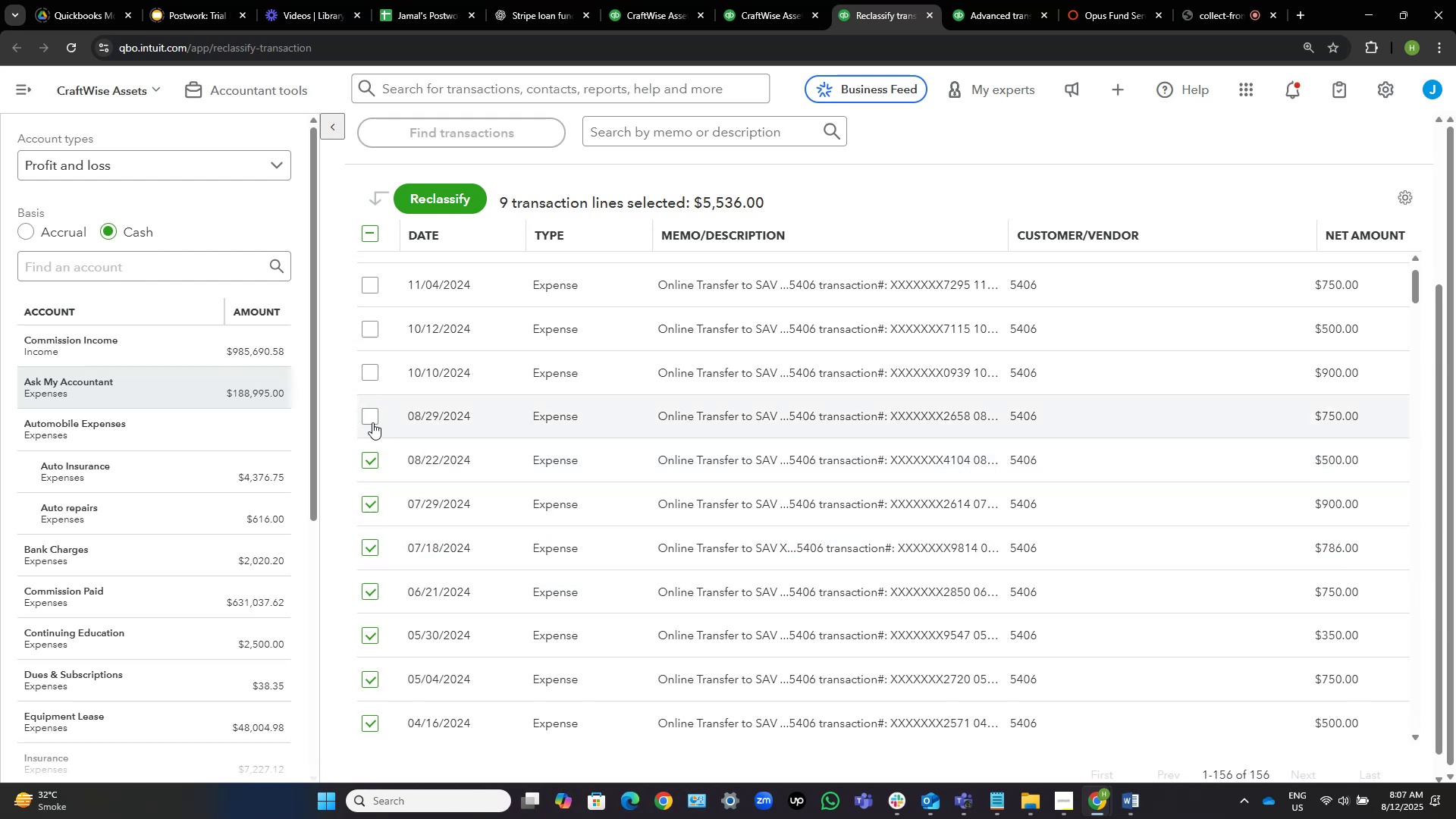 
left_click([372, 421])
 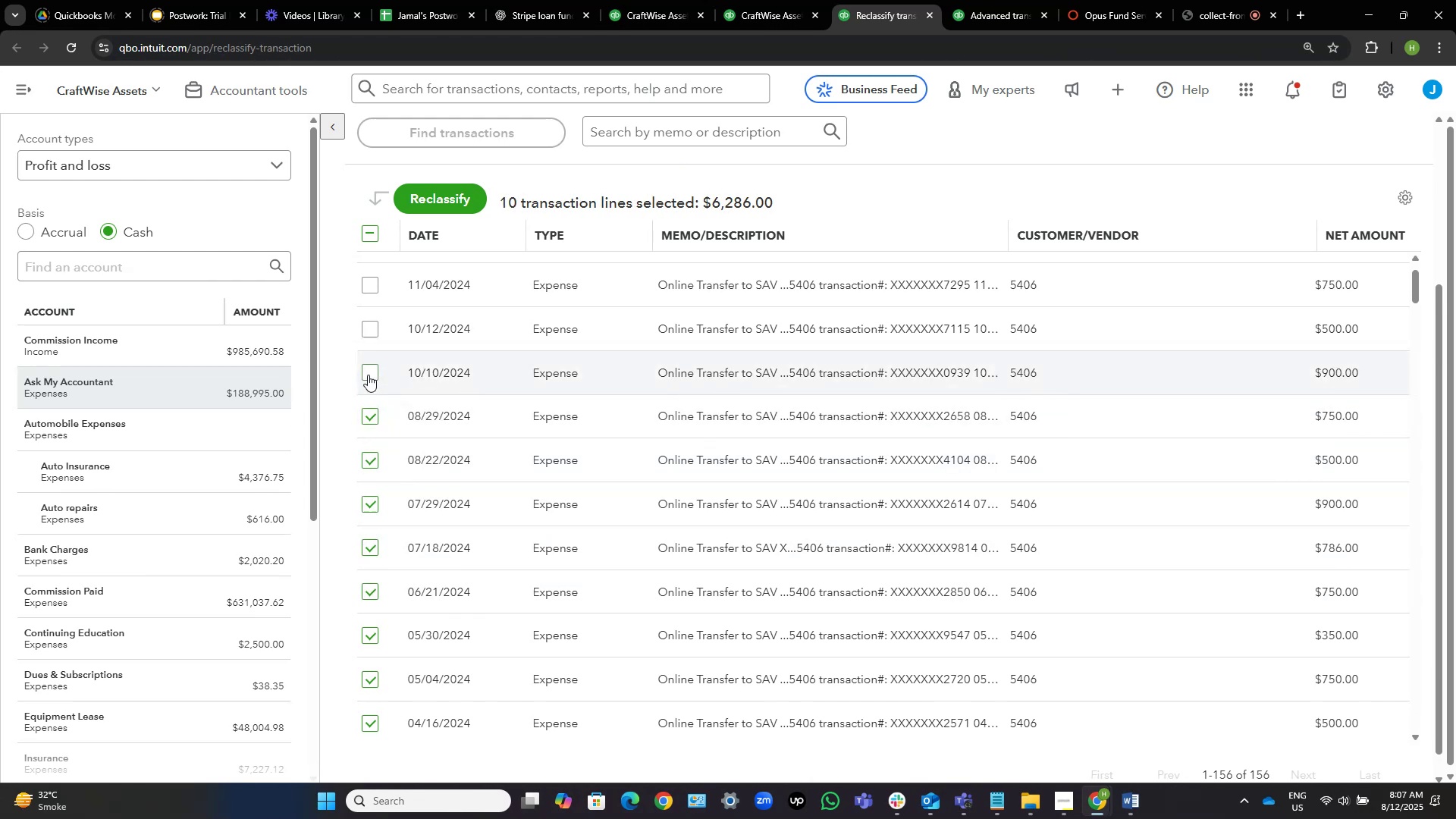 
left_click([368, 374])
 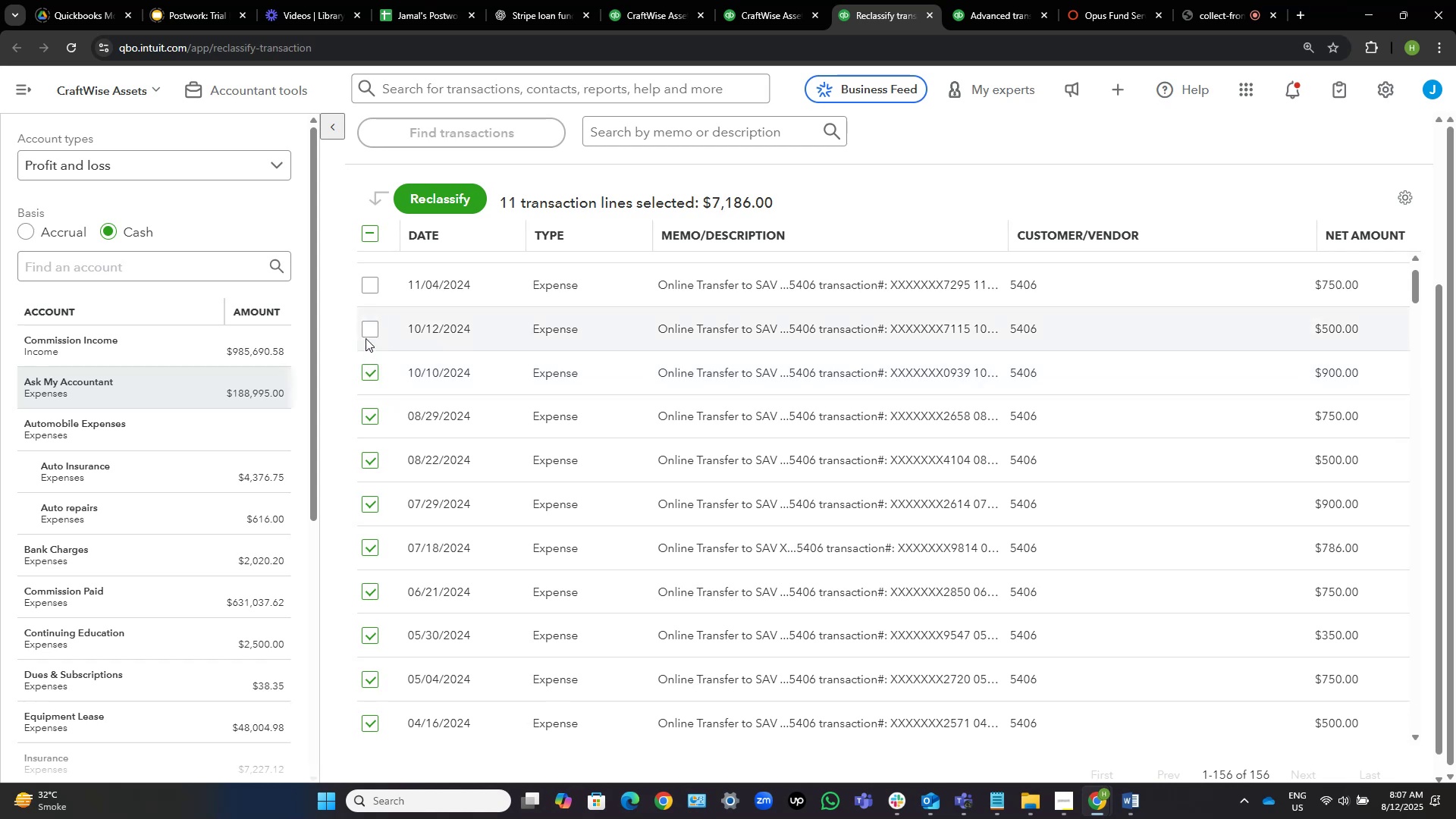 
left_click([369, 330])
 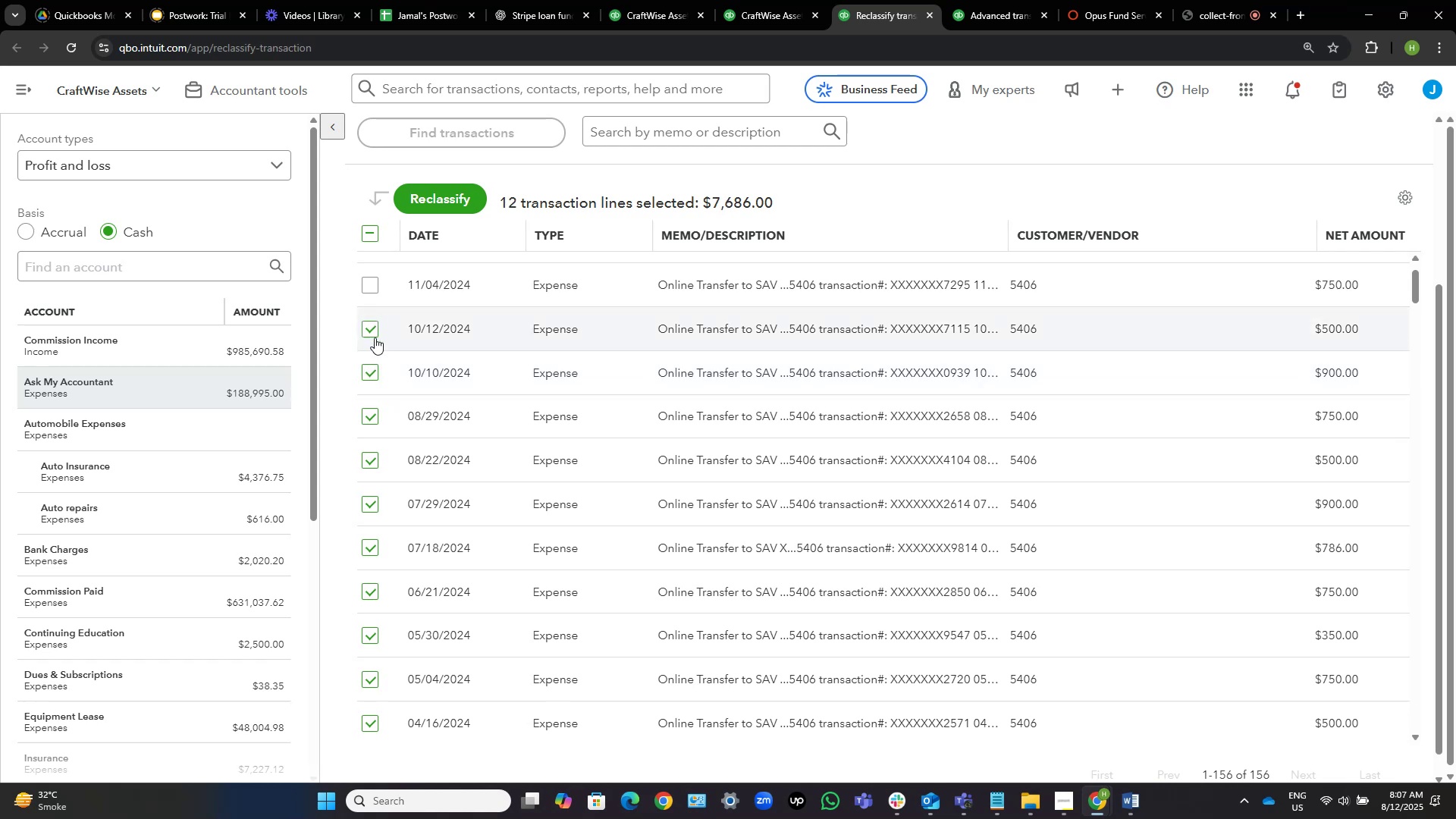 
scroll: coordinate [569, 450], scroll_direction: up, amount: 7.0
 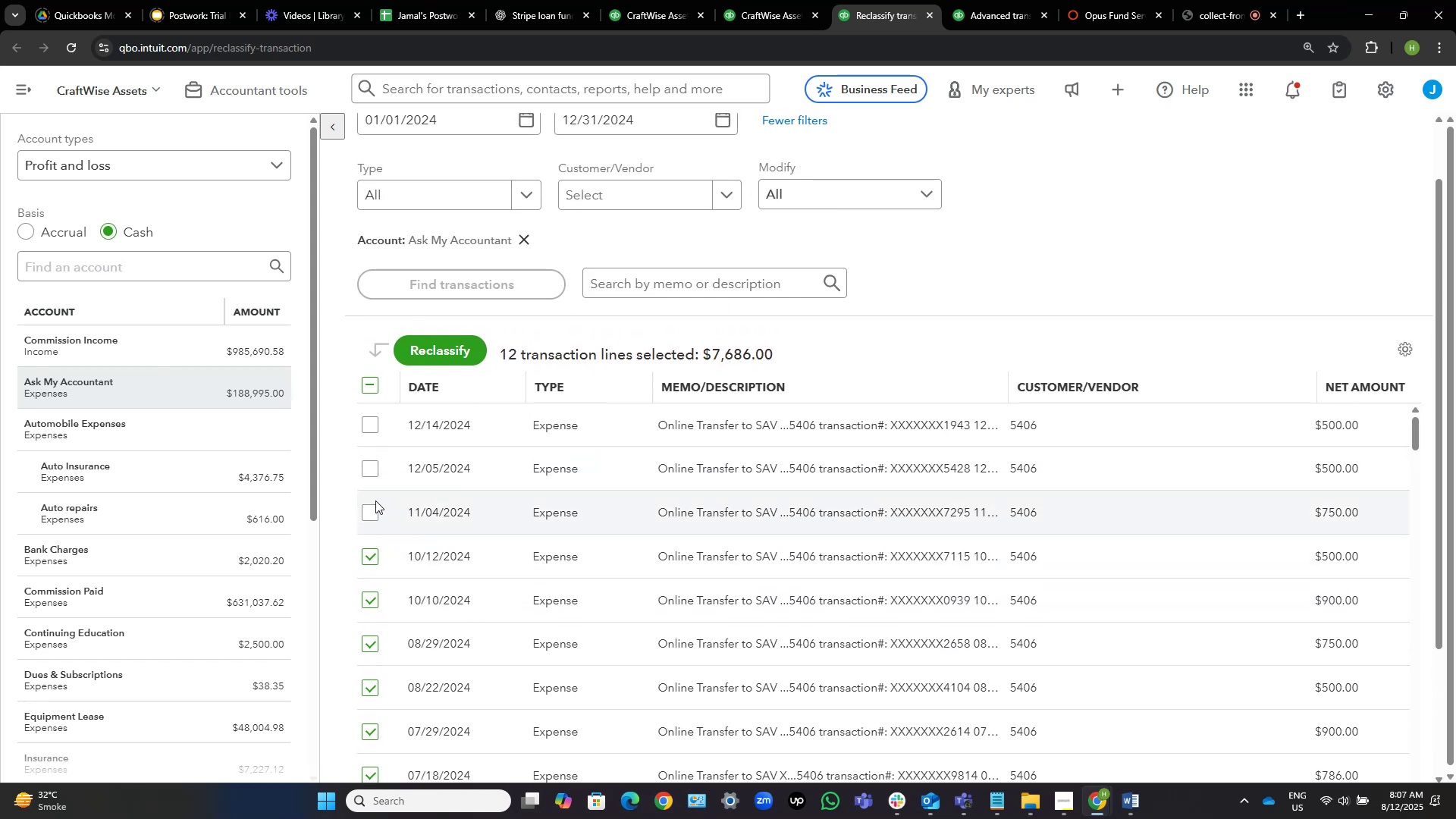 
left_click([375, 510])
 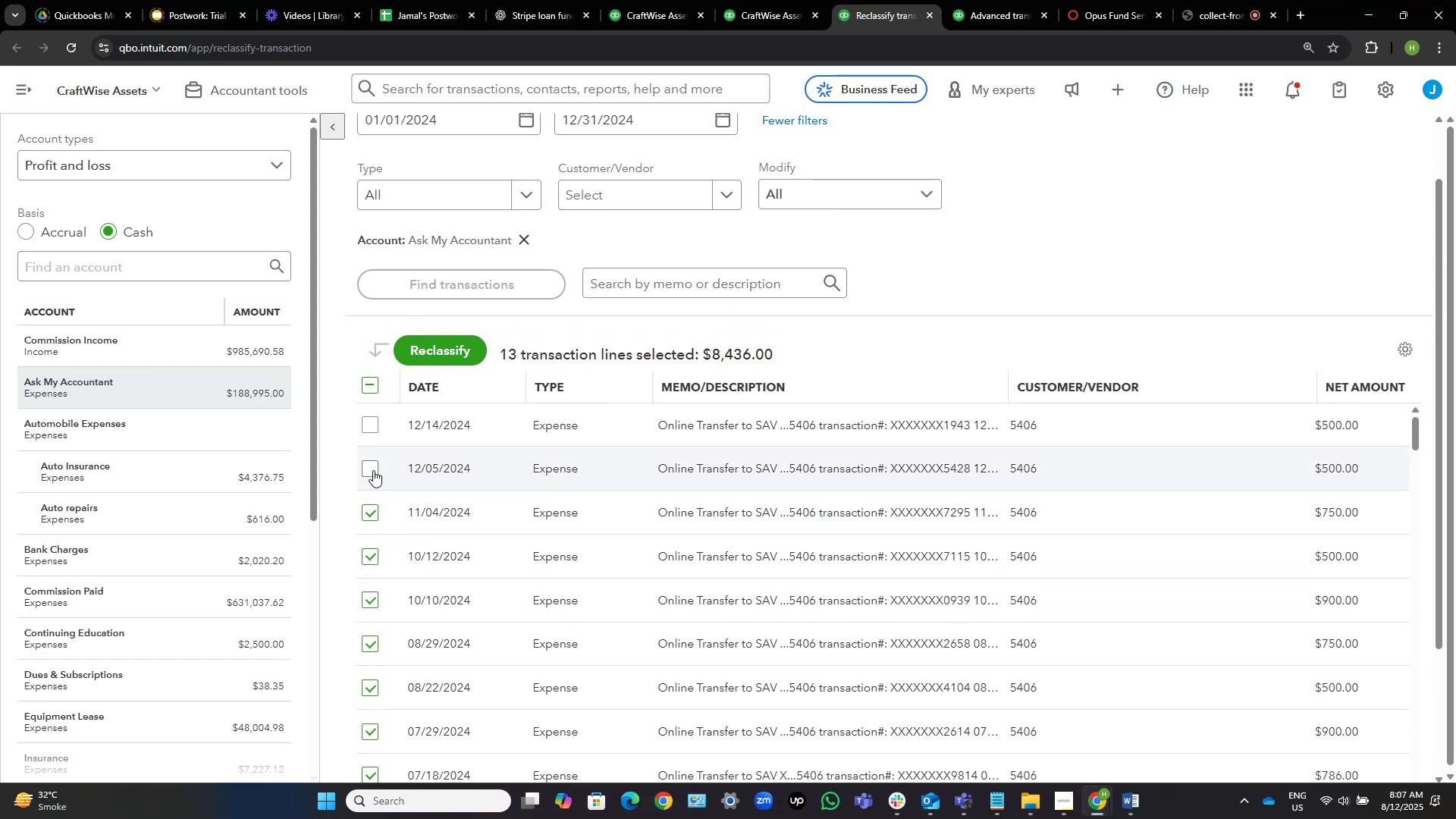 
left_click([373, 470])
 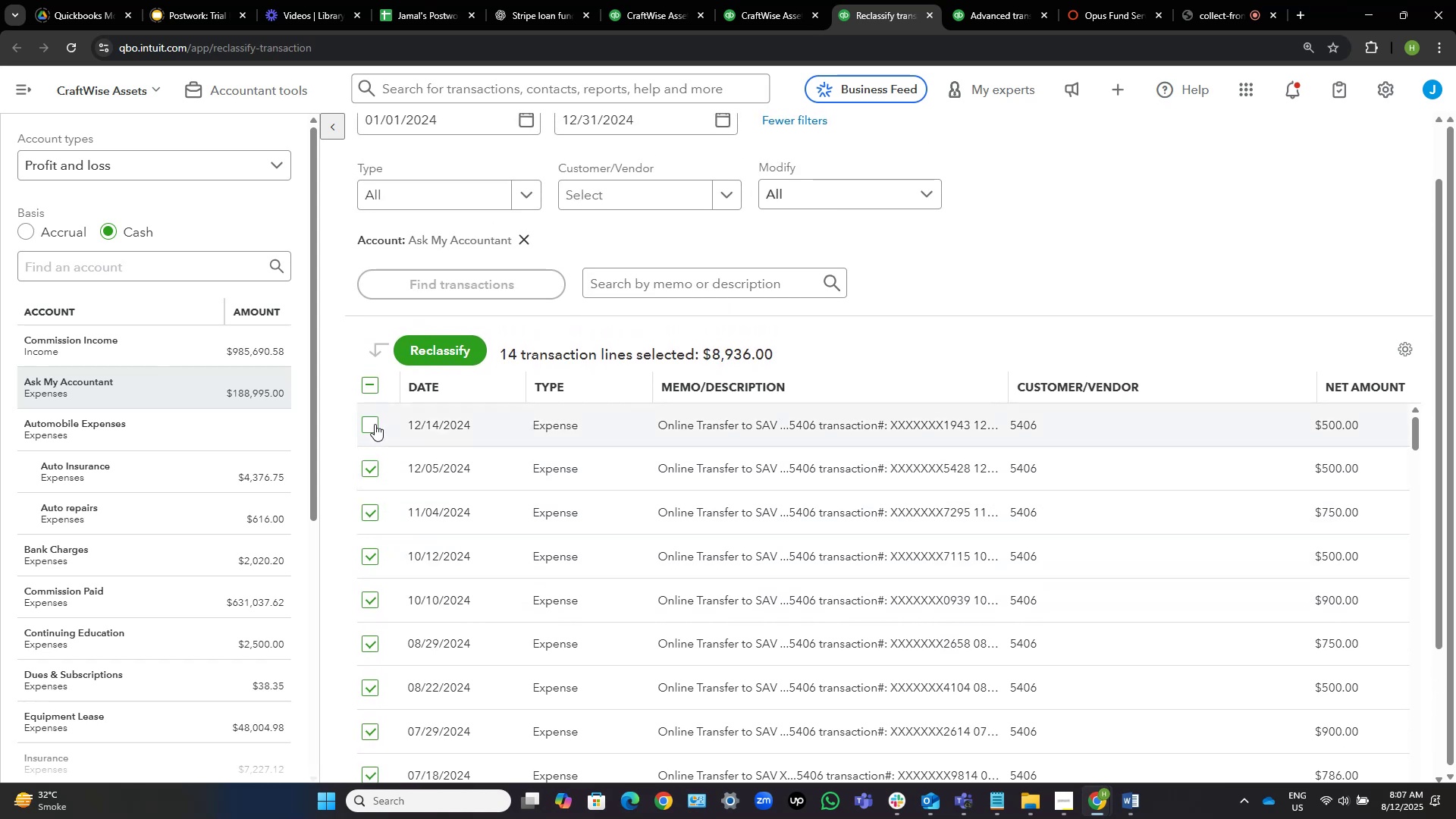 
left_click([375, 424])
 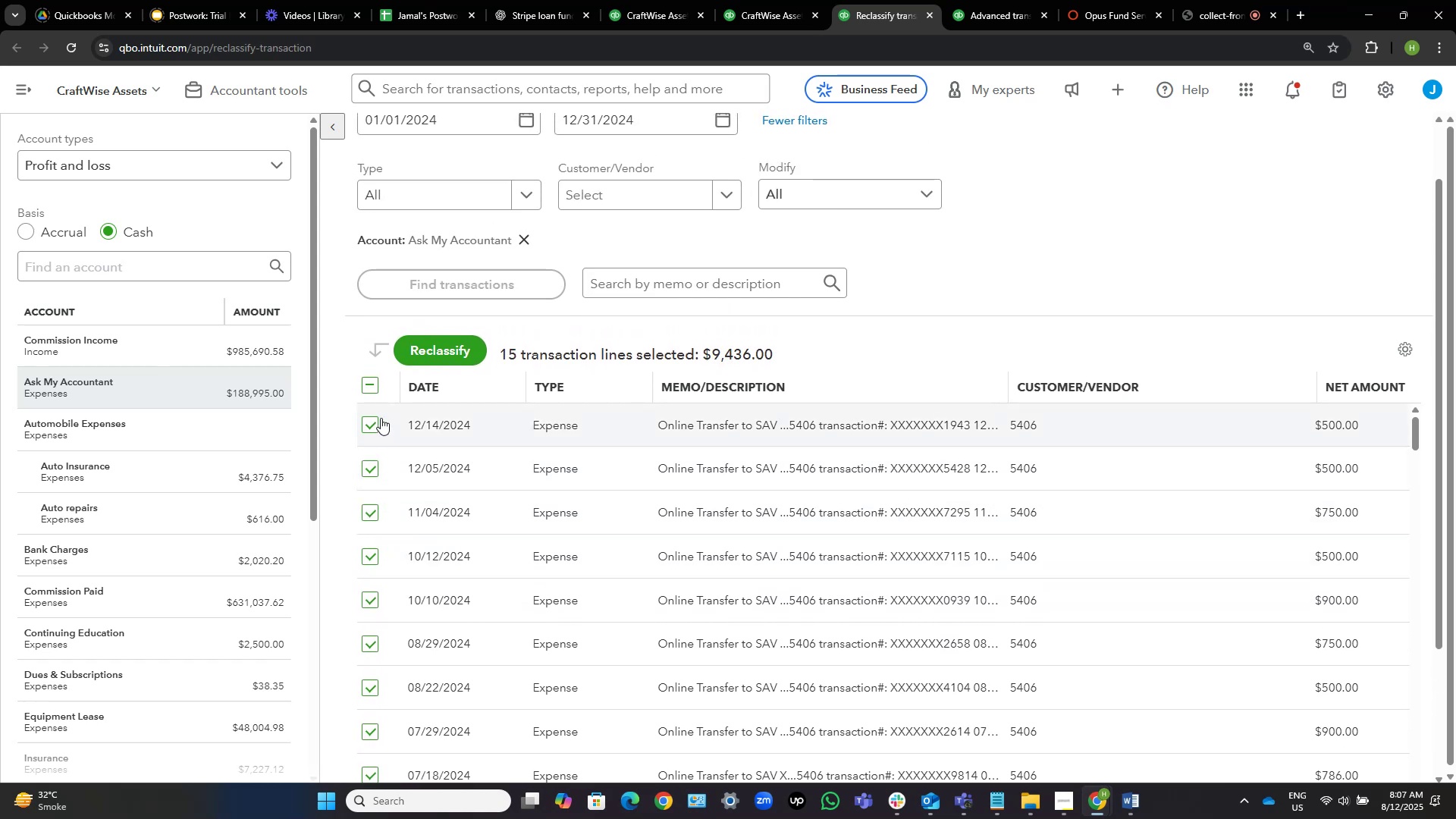 
scroll: coordinate [465, 576], scroll_direction: up, amount: 1.0
 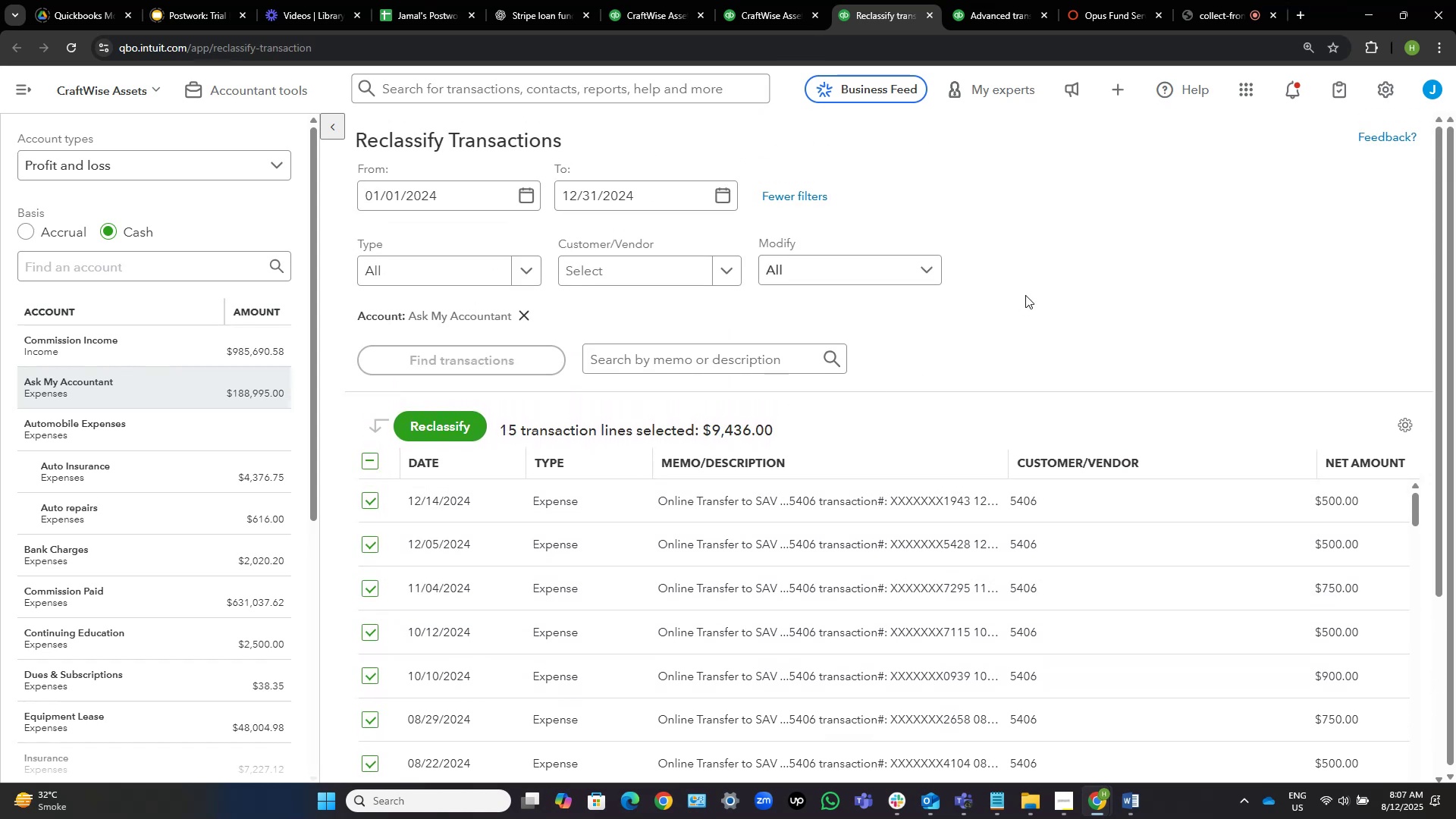 
scroll: coordinate [1027, 293], scroll_direction: down, amount: 1.0
 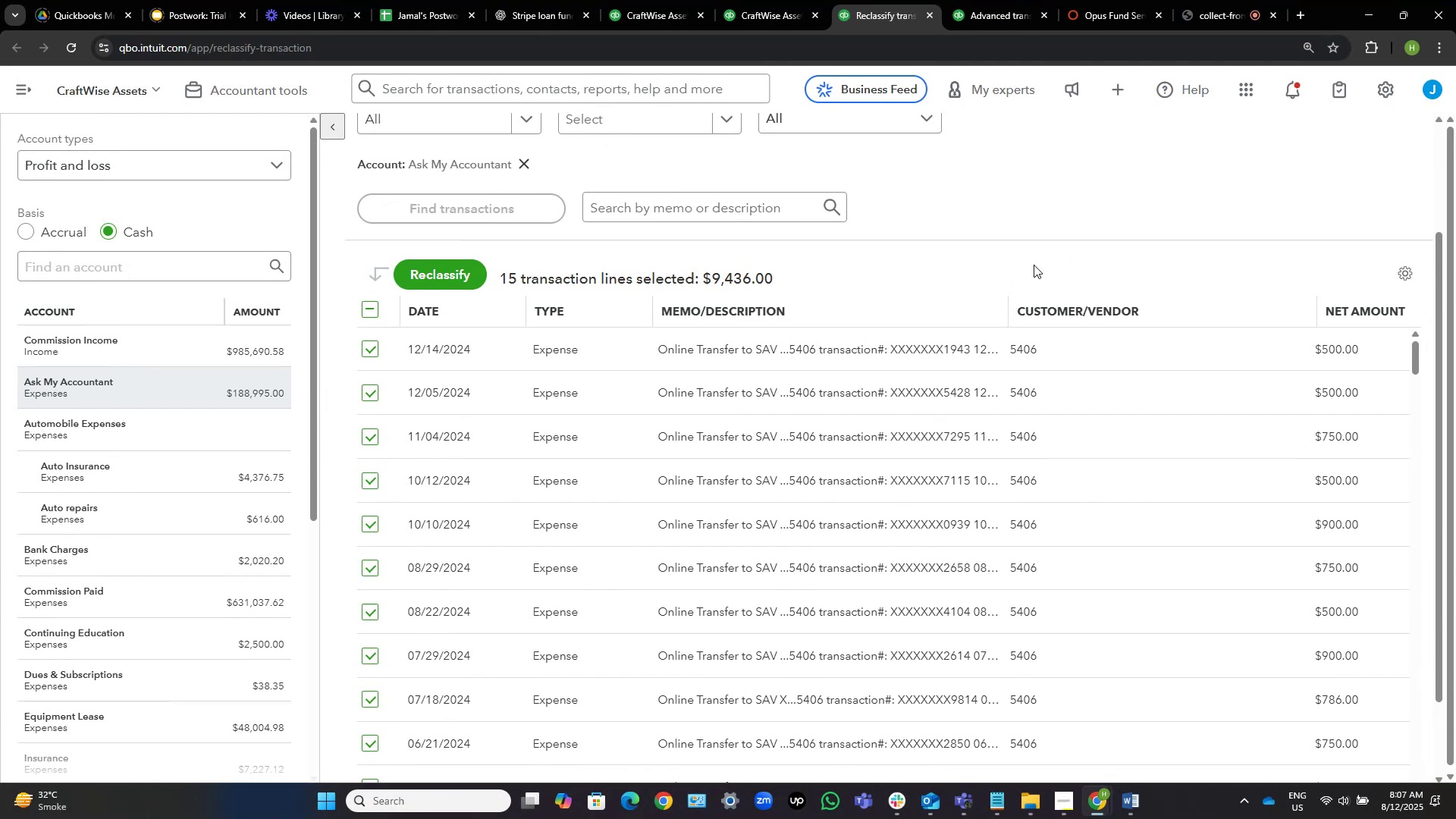 
wait(12.5)
 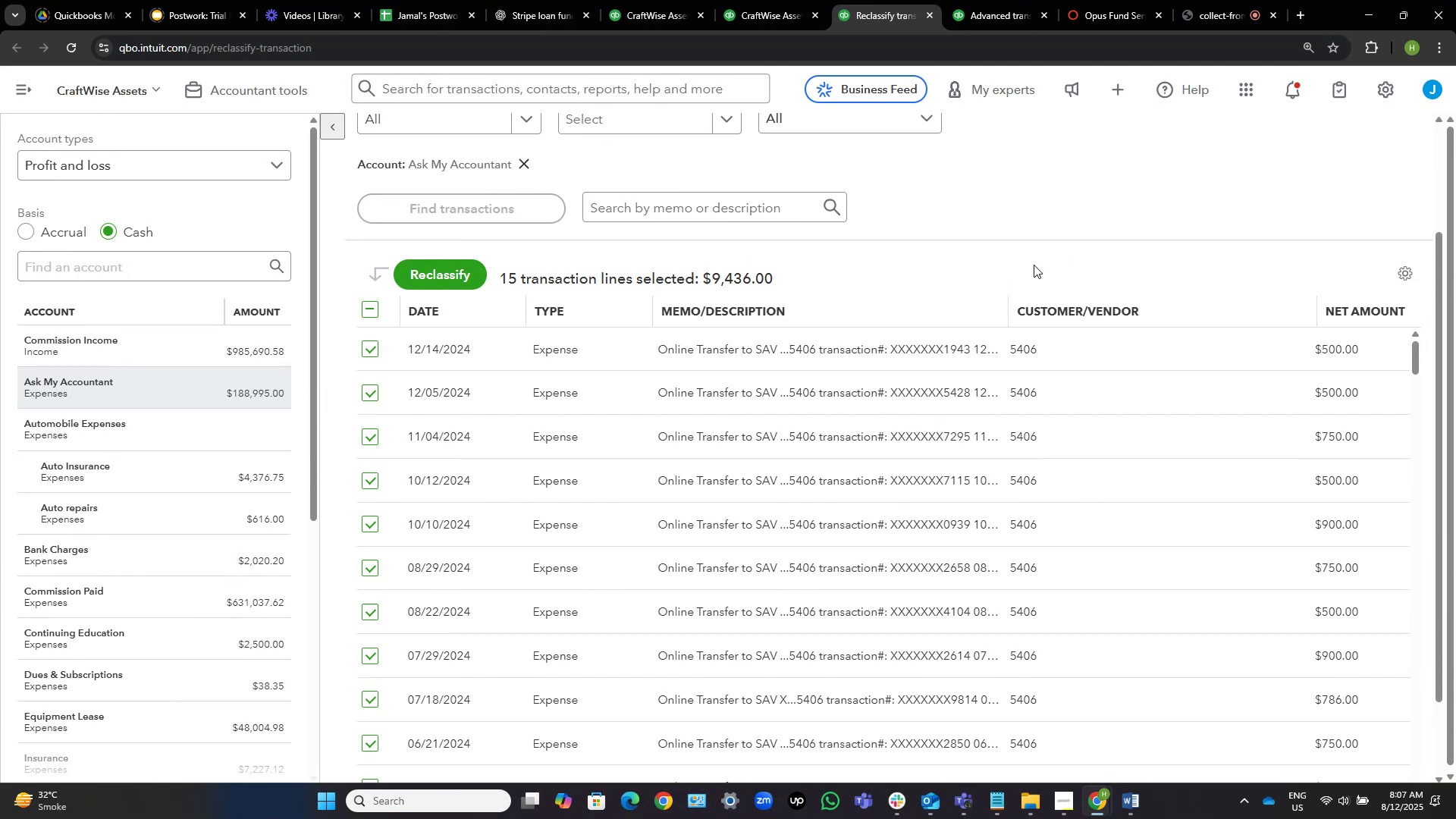 
scroll: coordinate [896, 384], scroll_direction: down, amount: 5.0
 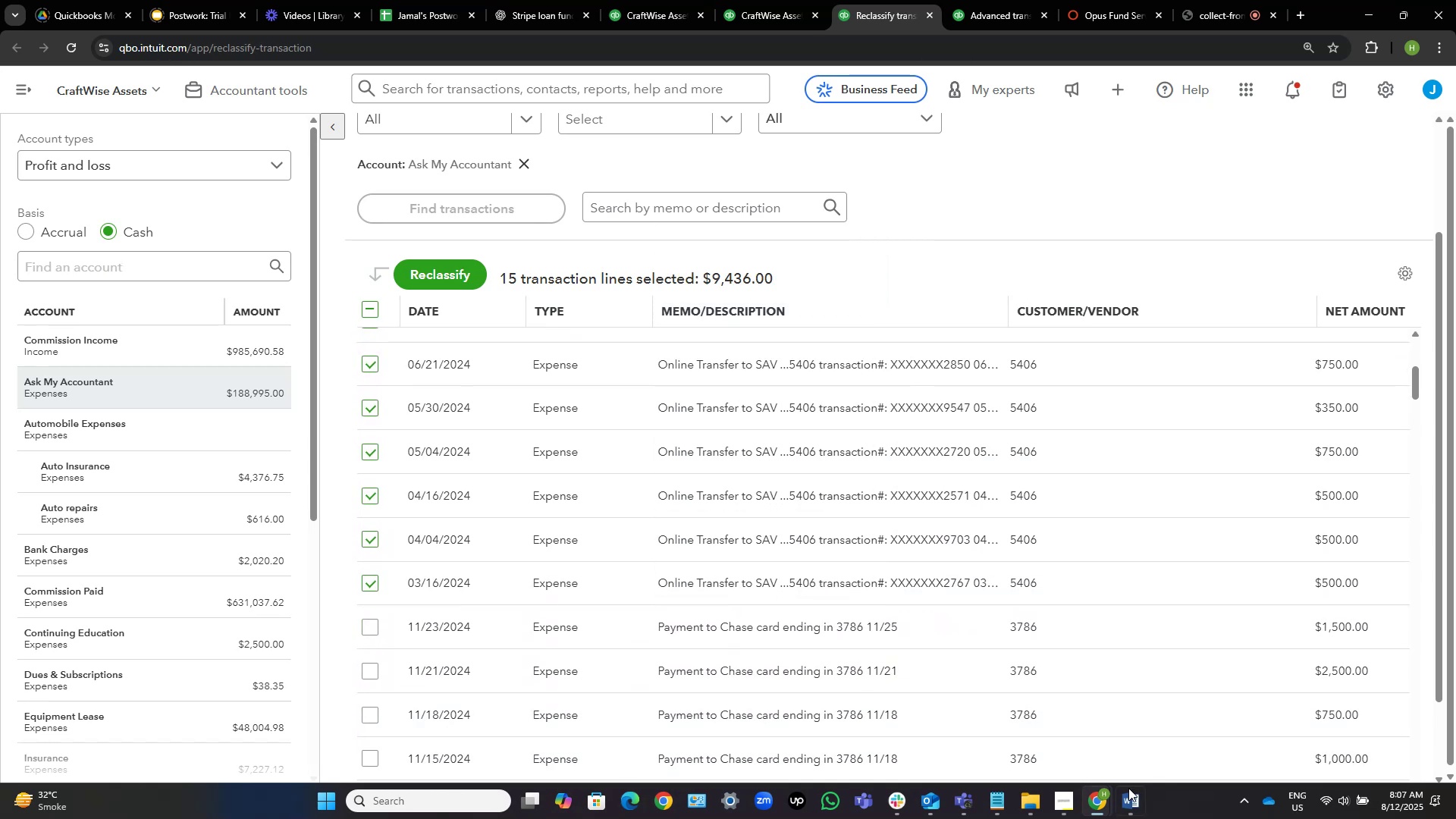 
left_click([1129, 800])
 